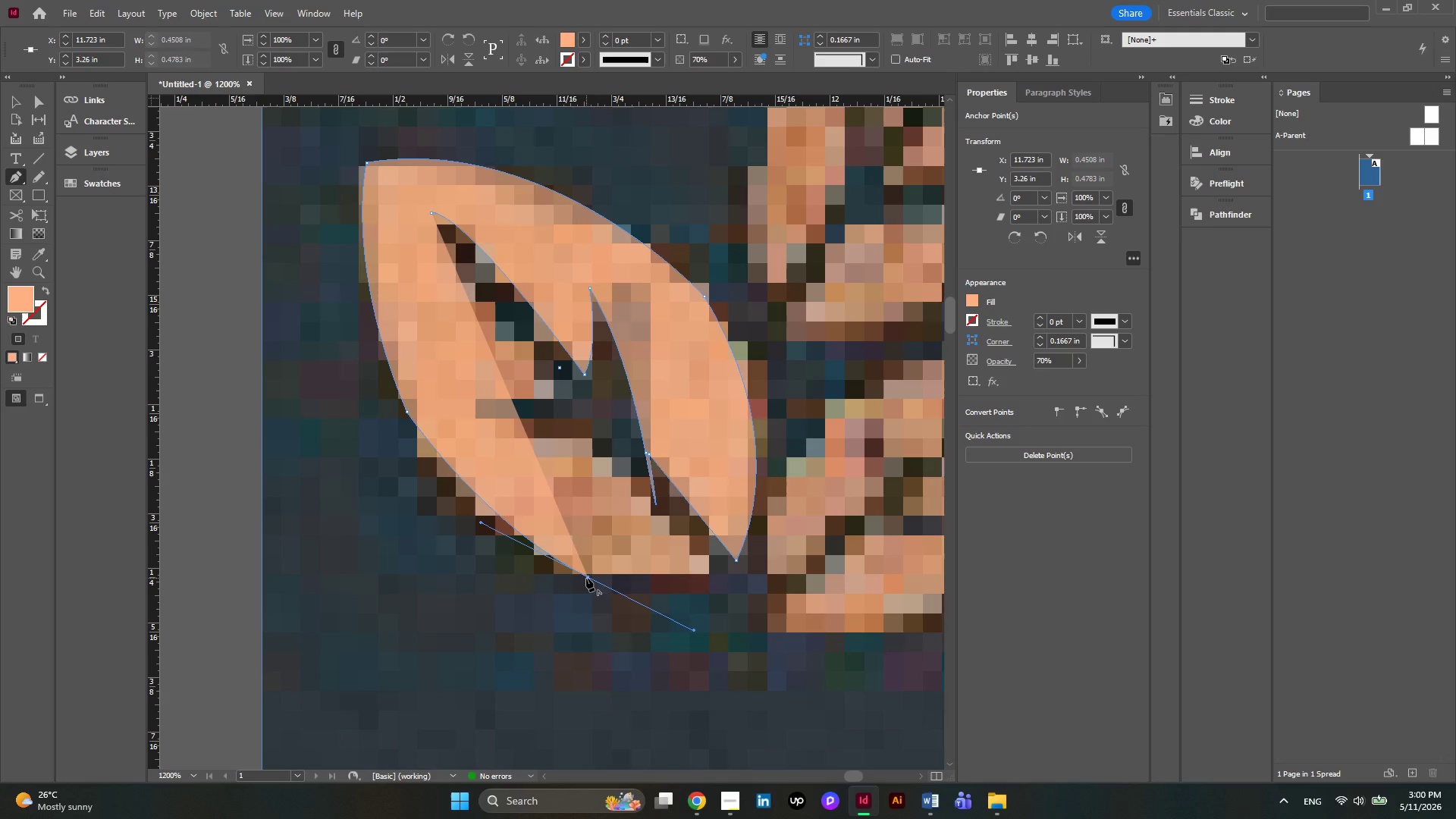 
left_click([586, 578])
 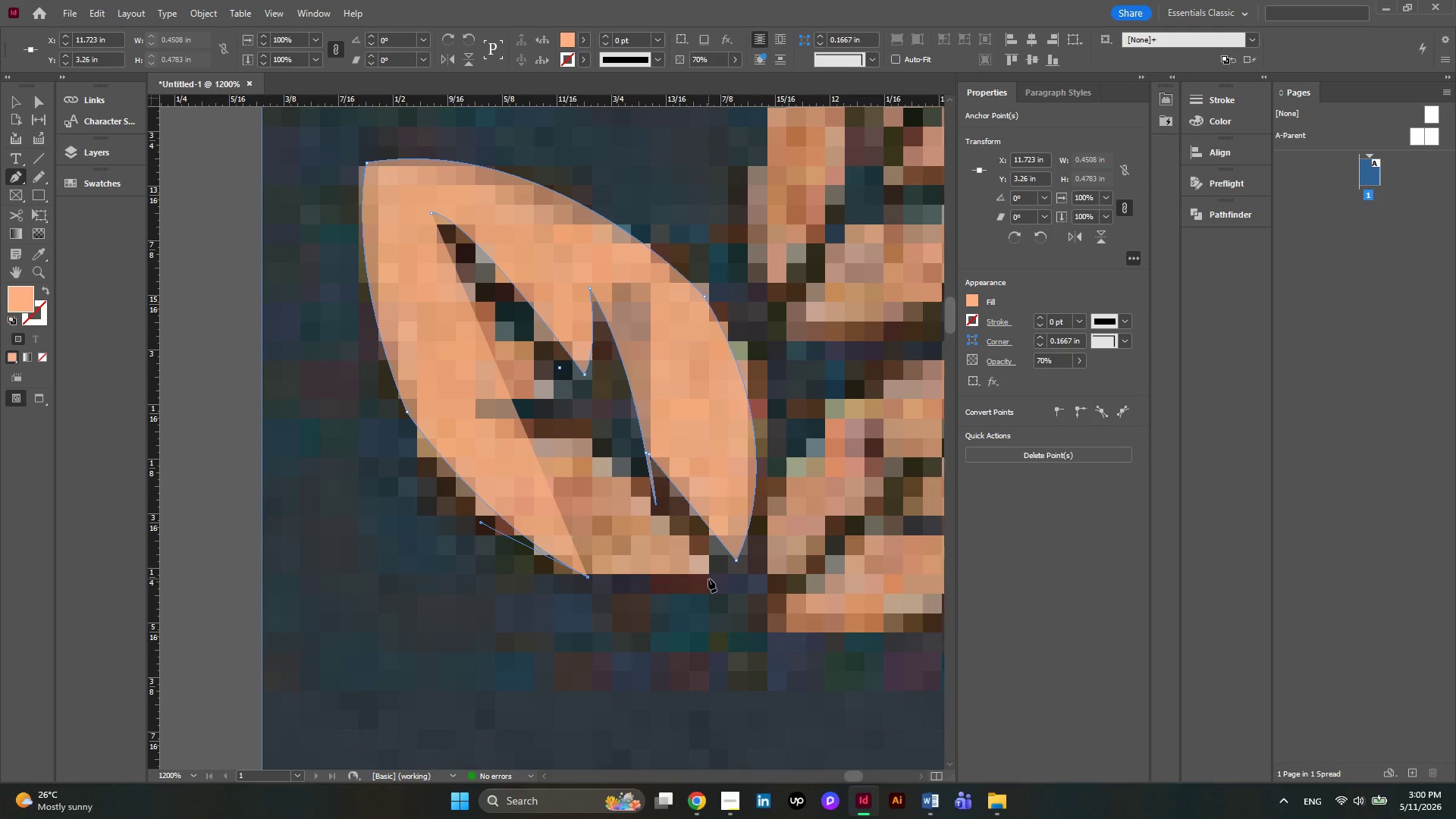 
left_click_drag(start_coordinate=[708, 579], to_coordinate=[759, 557])
 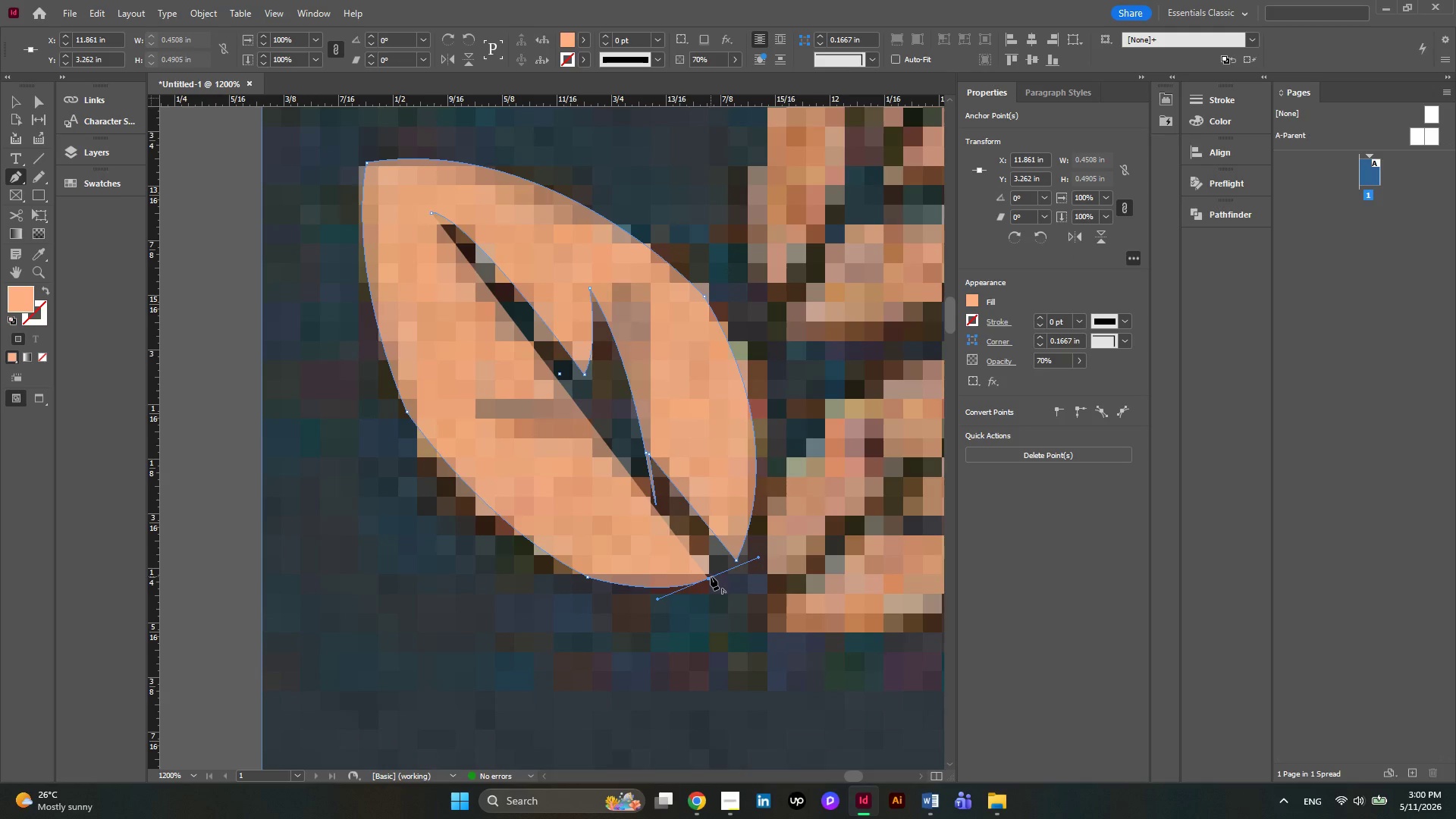 
left_click([710, 577])
 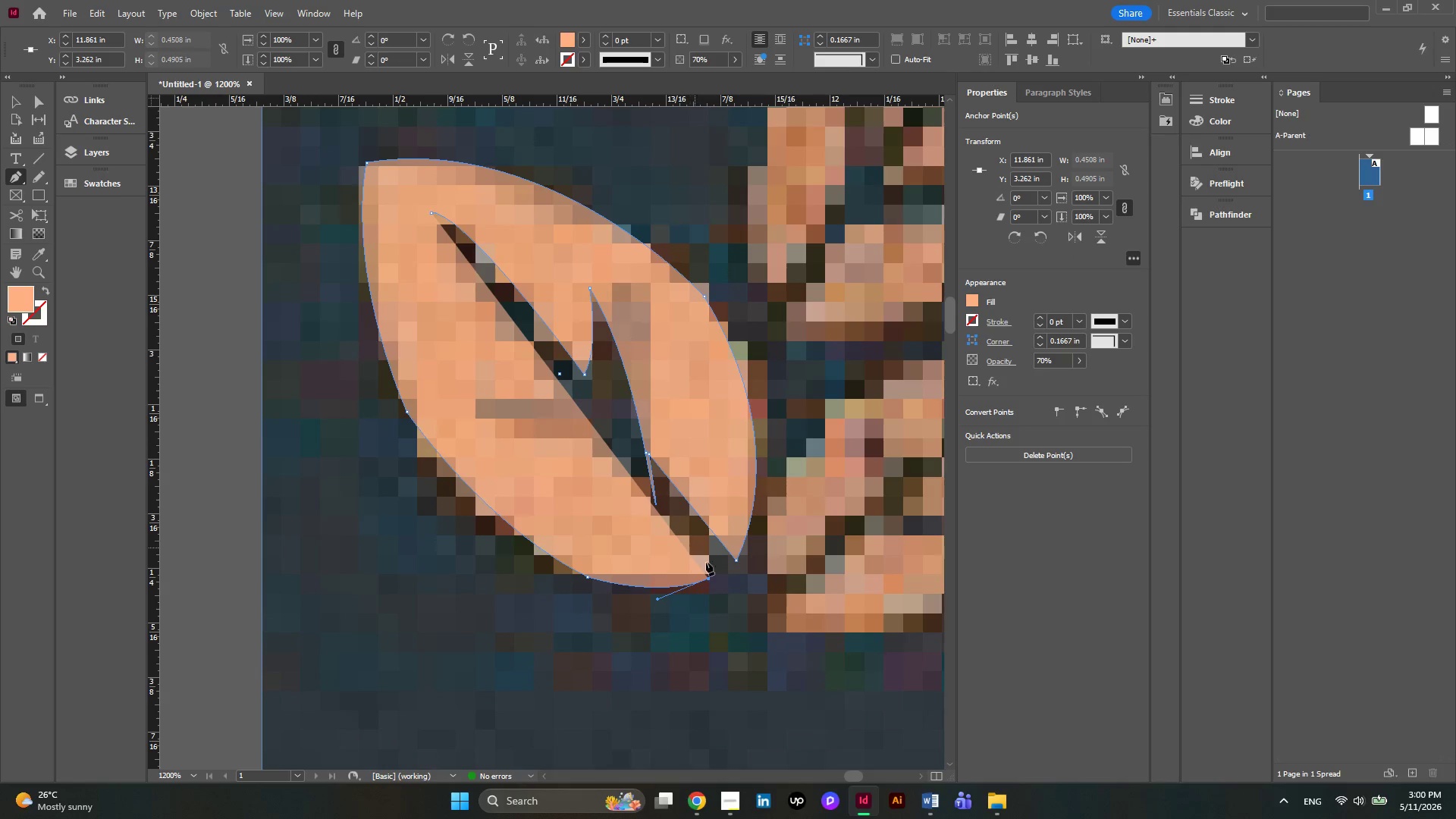 
left_click([713, 565])
 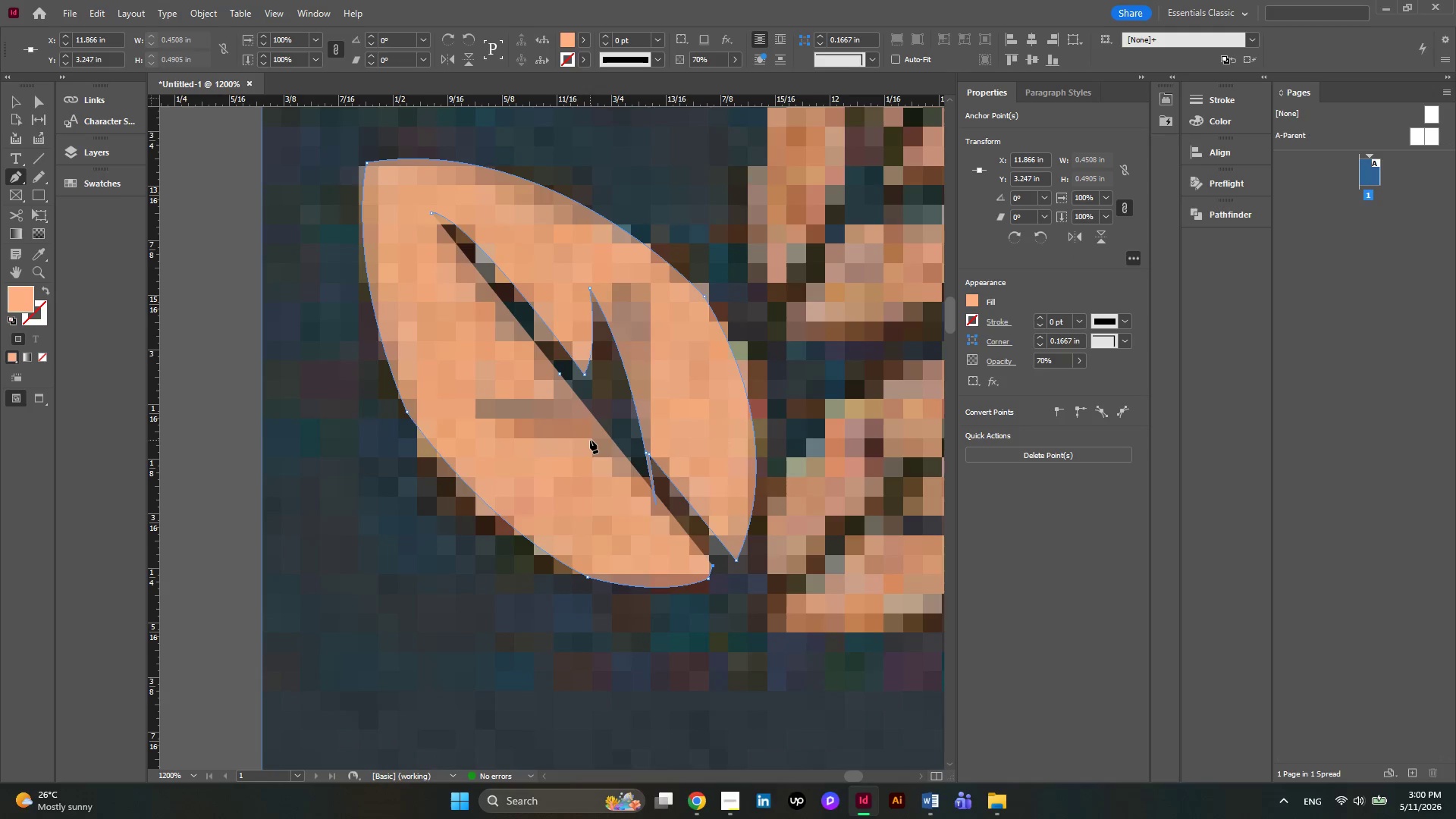 
left_click([590, 444])
 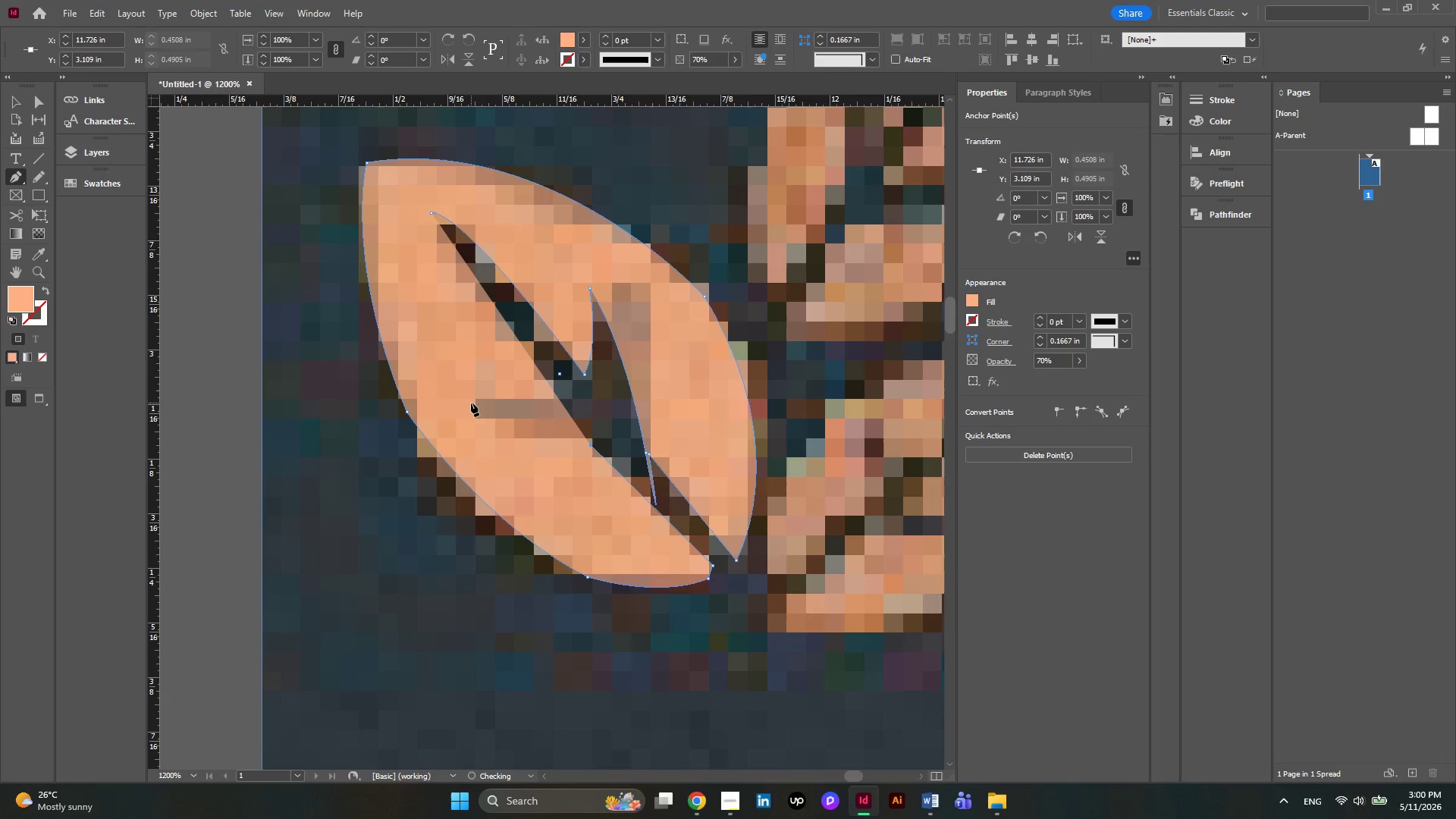 
left_click_drag(start_coordinate=[471, 403], to_coordinate=[435, 353])
 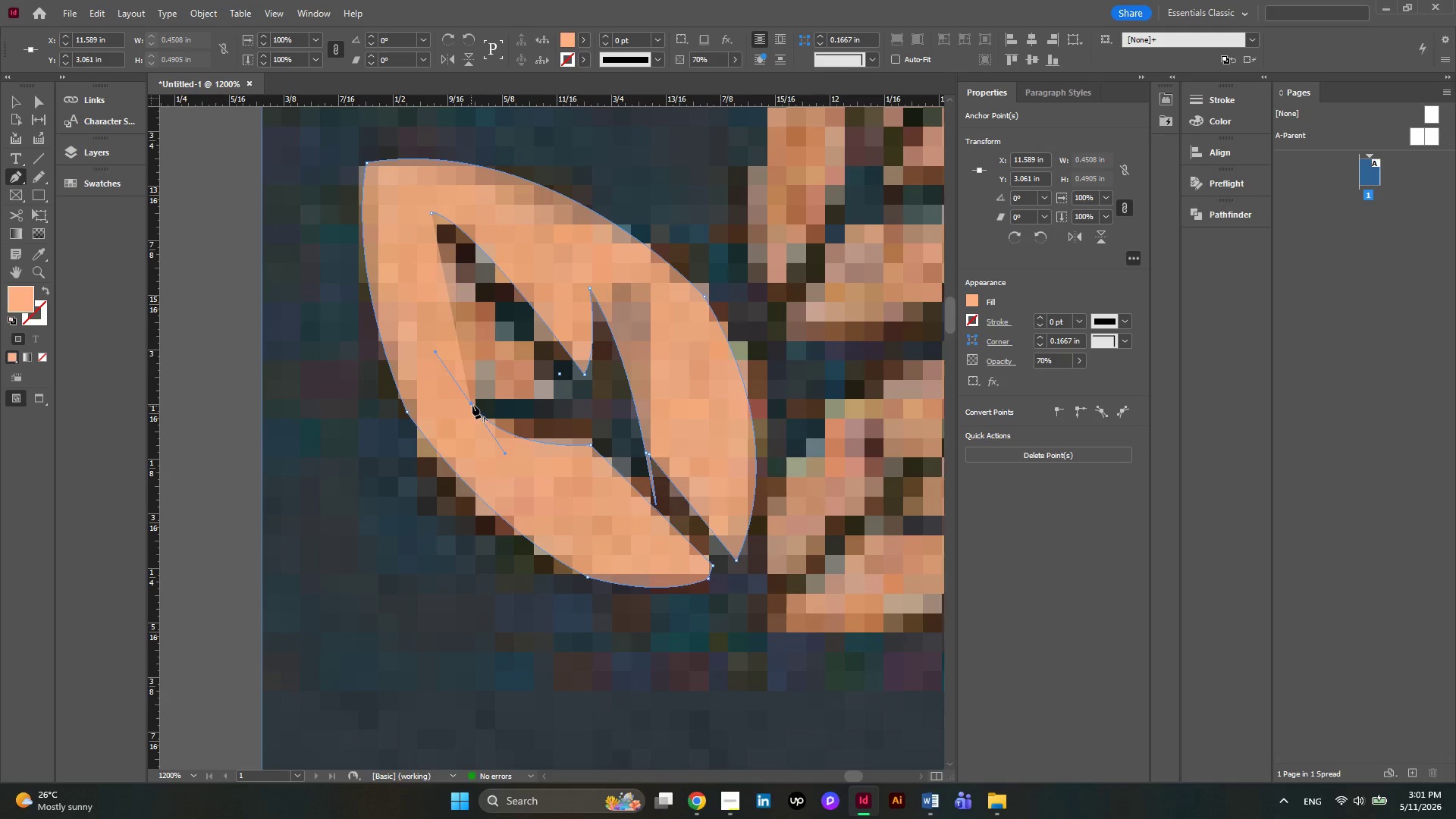 
left_click([472, 405])
 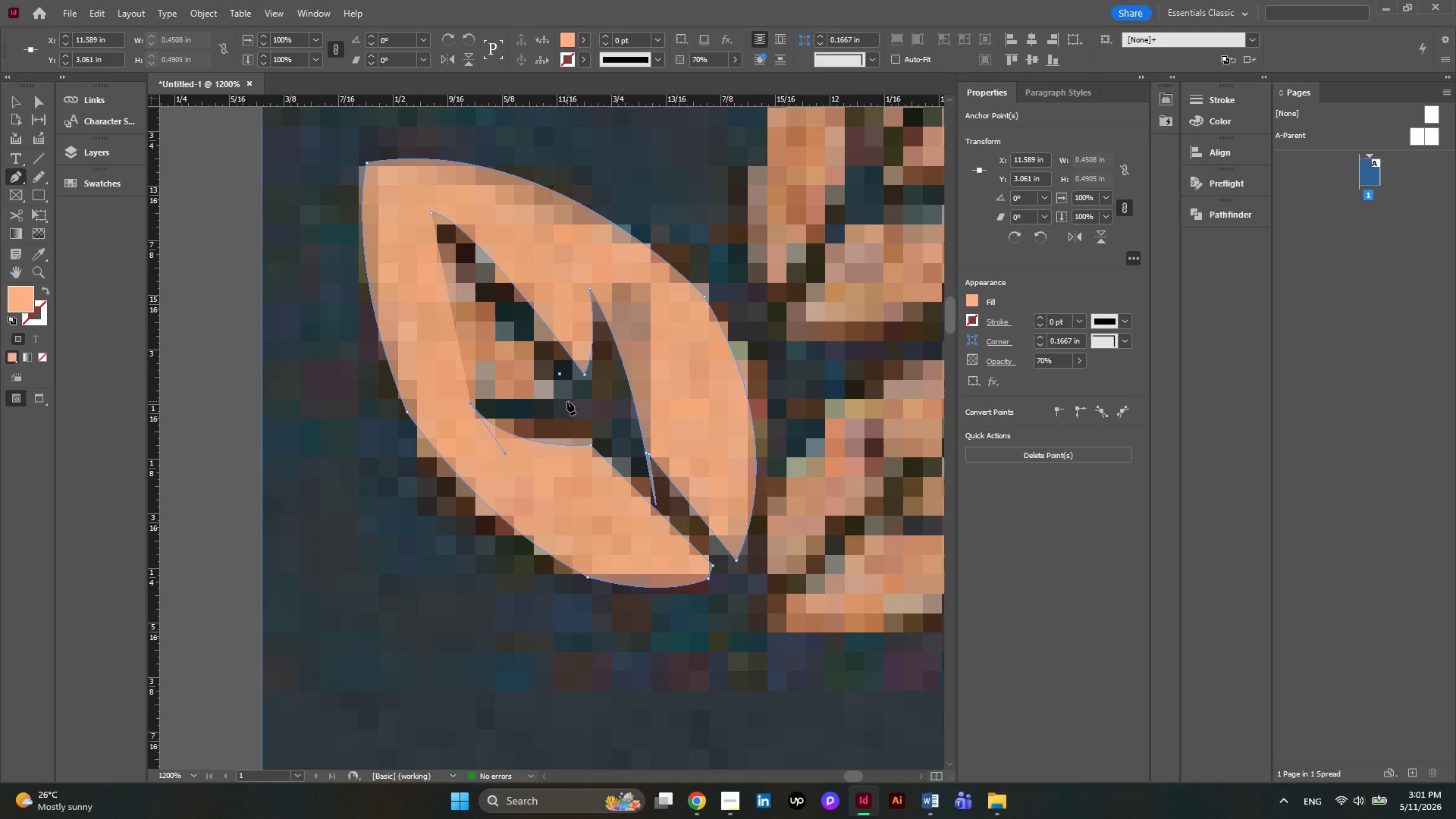 
left_click_drag(start_coordinate=[567, 401], to_coordinate=[554, 383])
 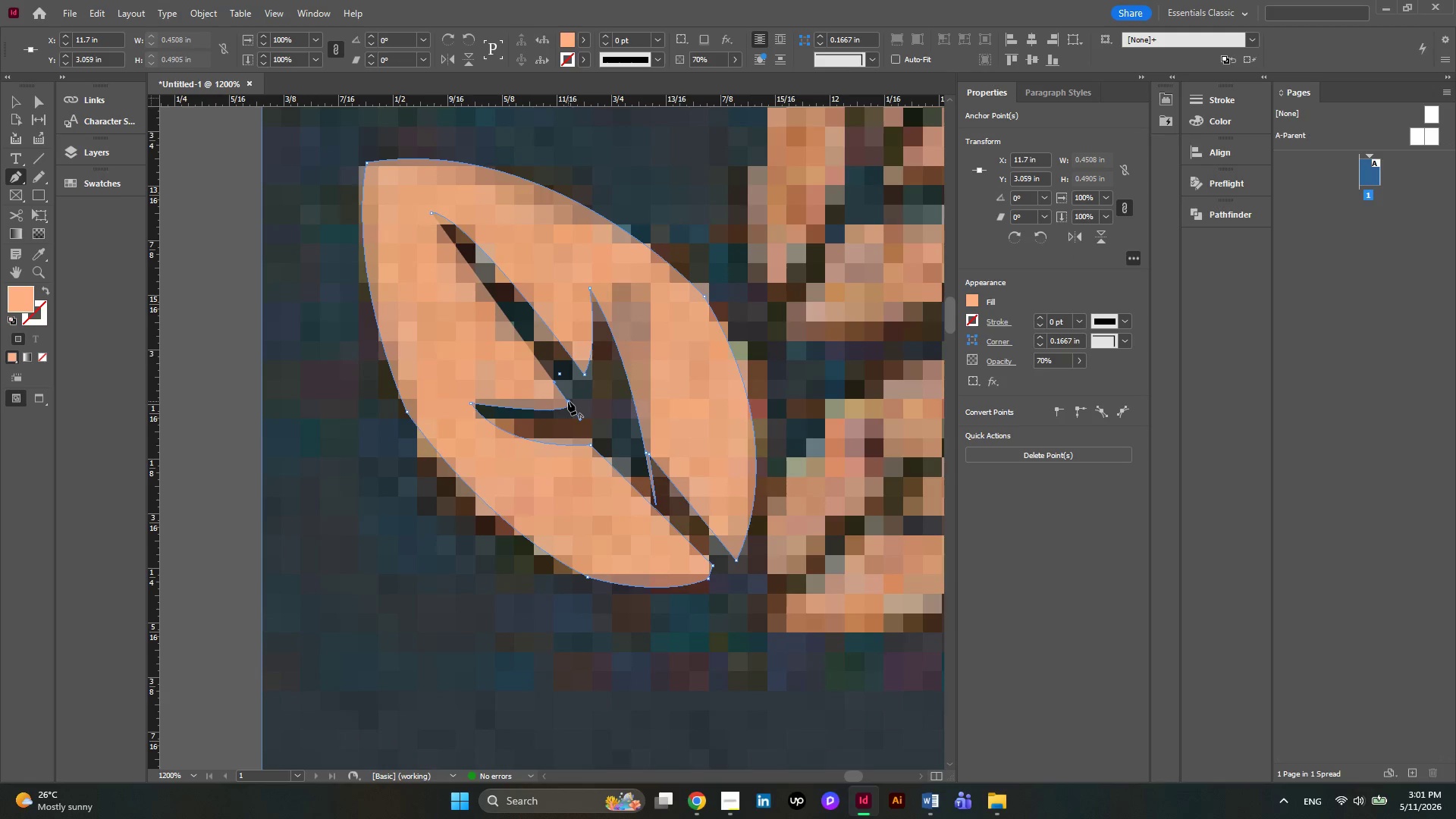 
left_click([568, 401])
 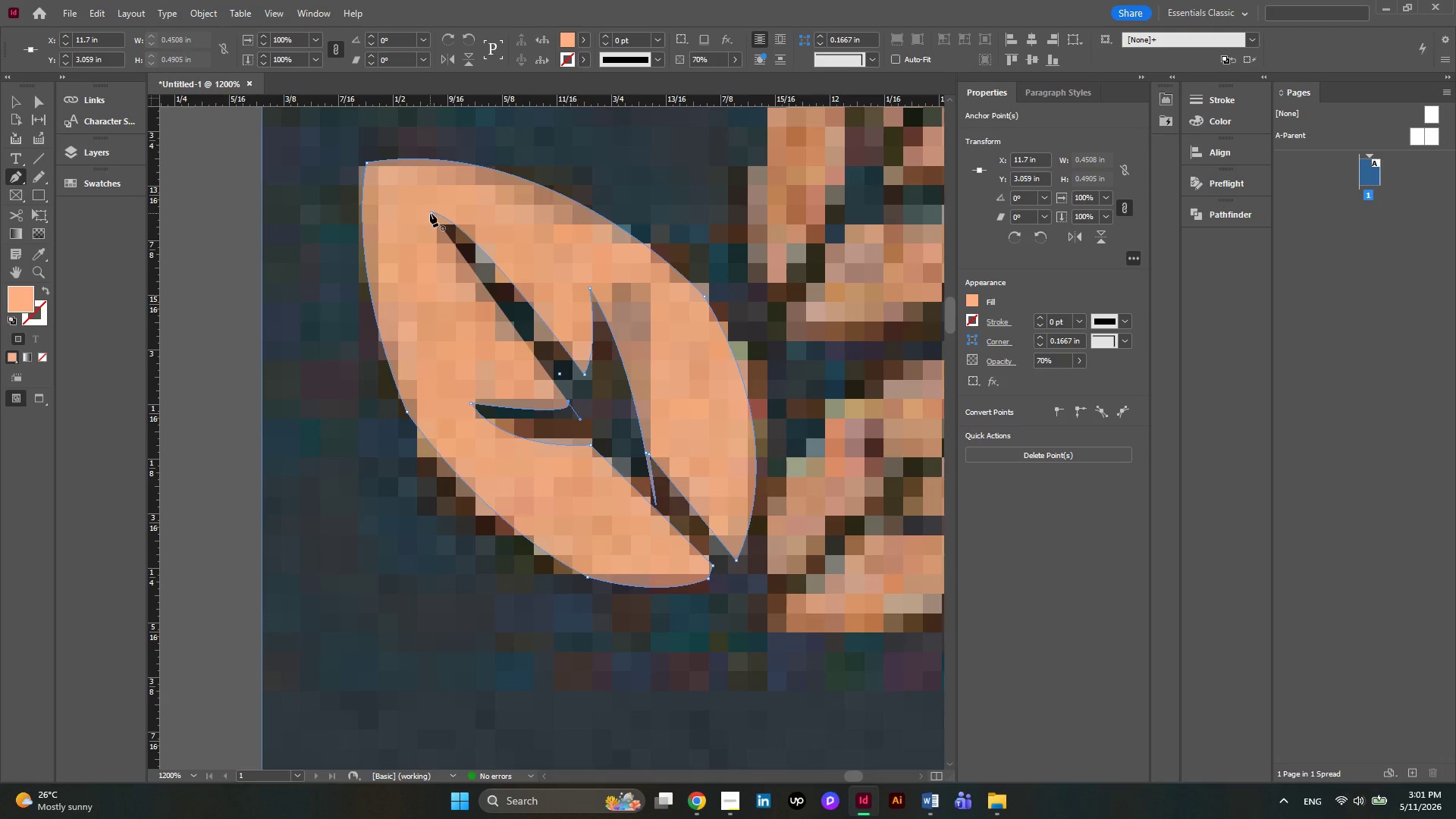 
left_click_drag(start_coordinate=[430, 213], to_coordinate=[349, 215])
 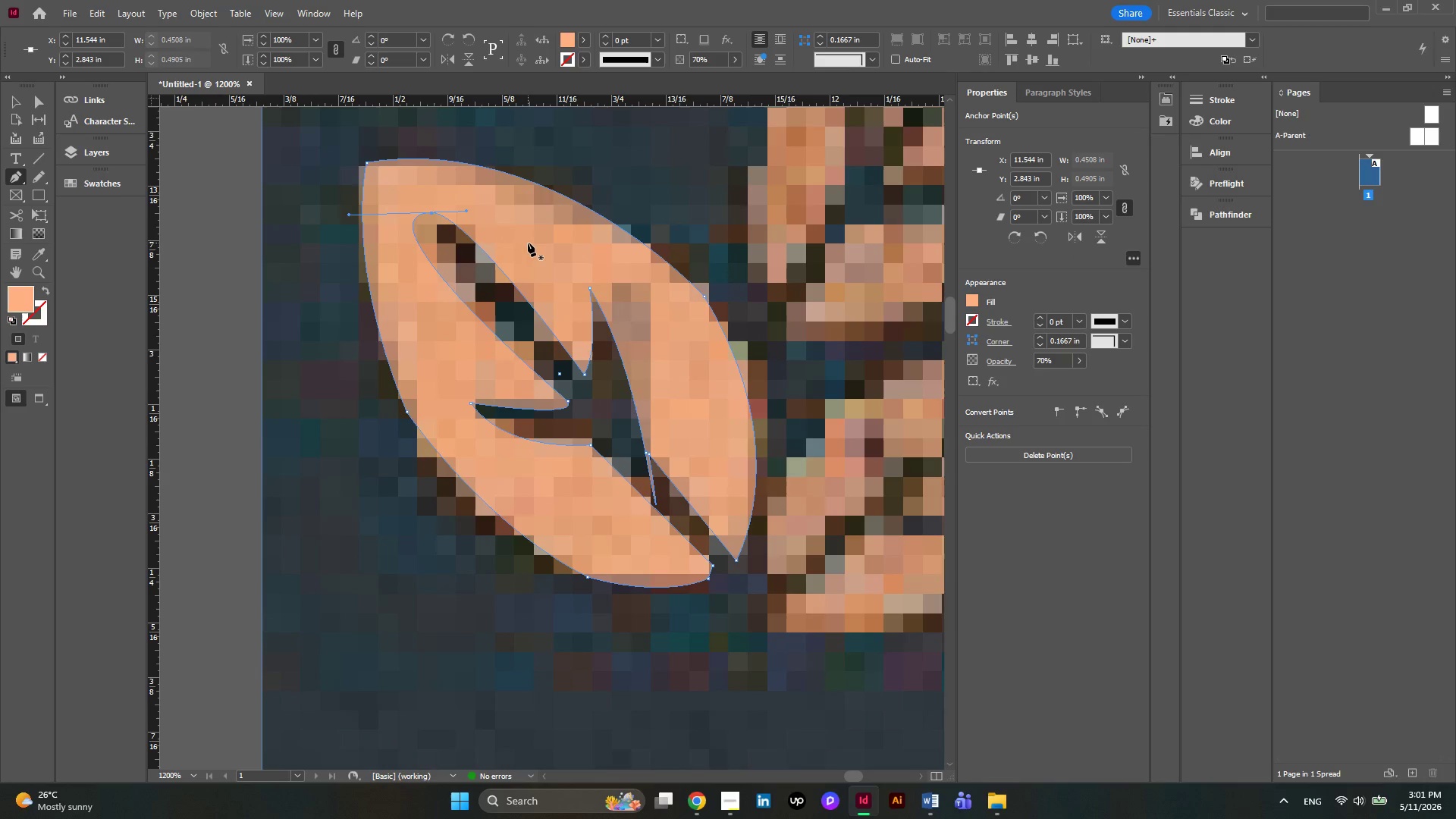 
key(Control+Z)
 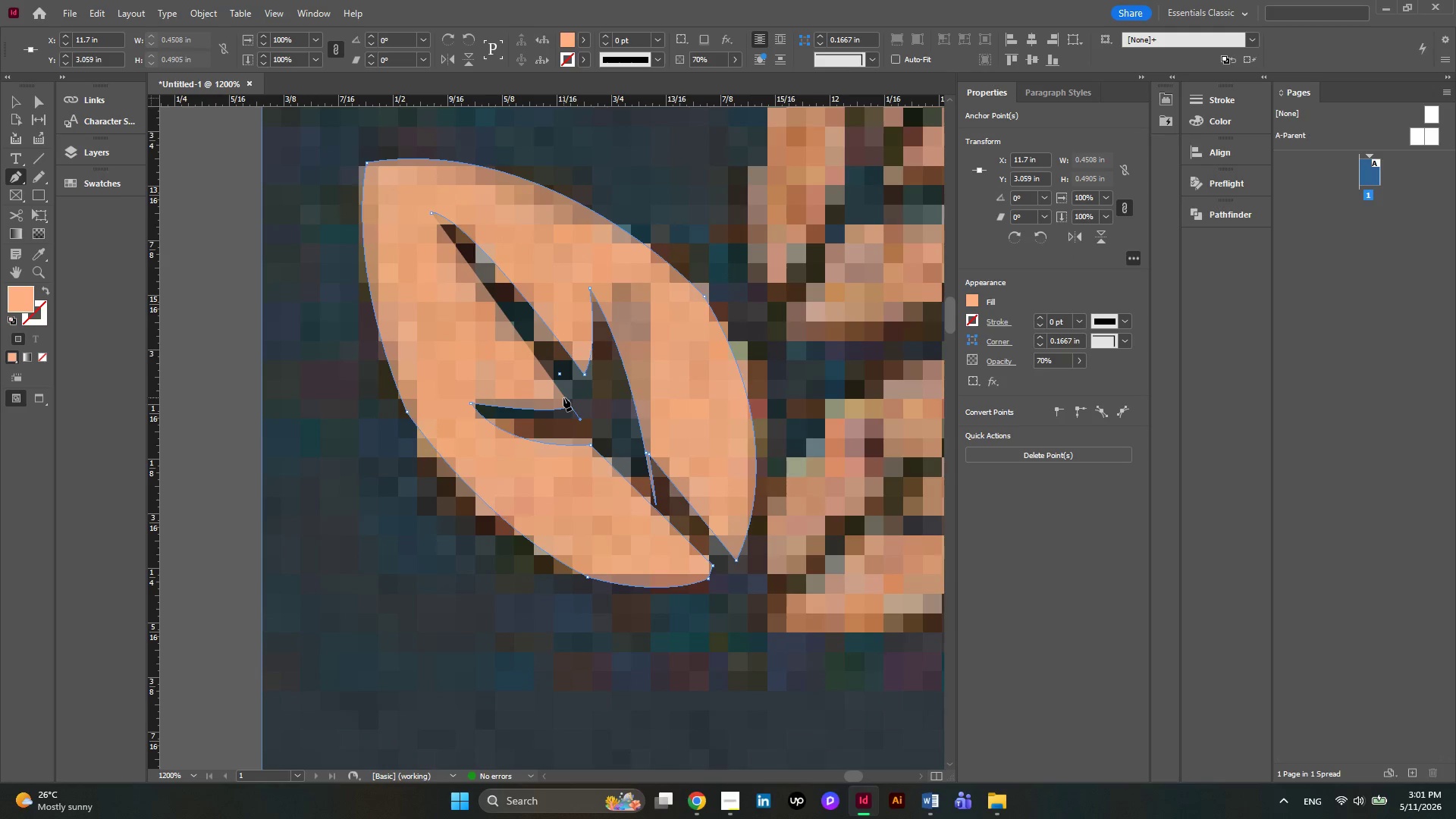 
left_click([569, 403])
 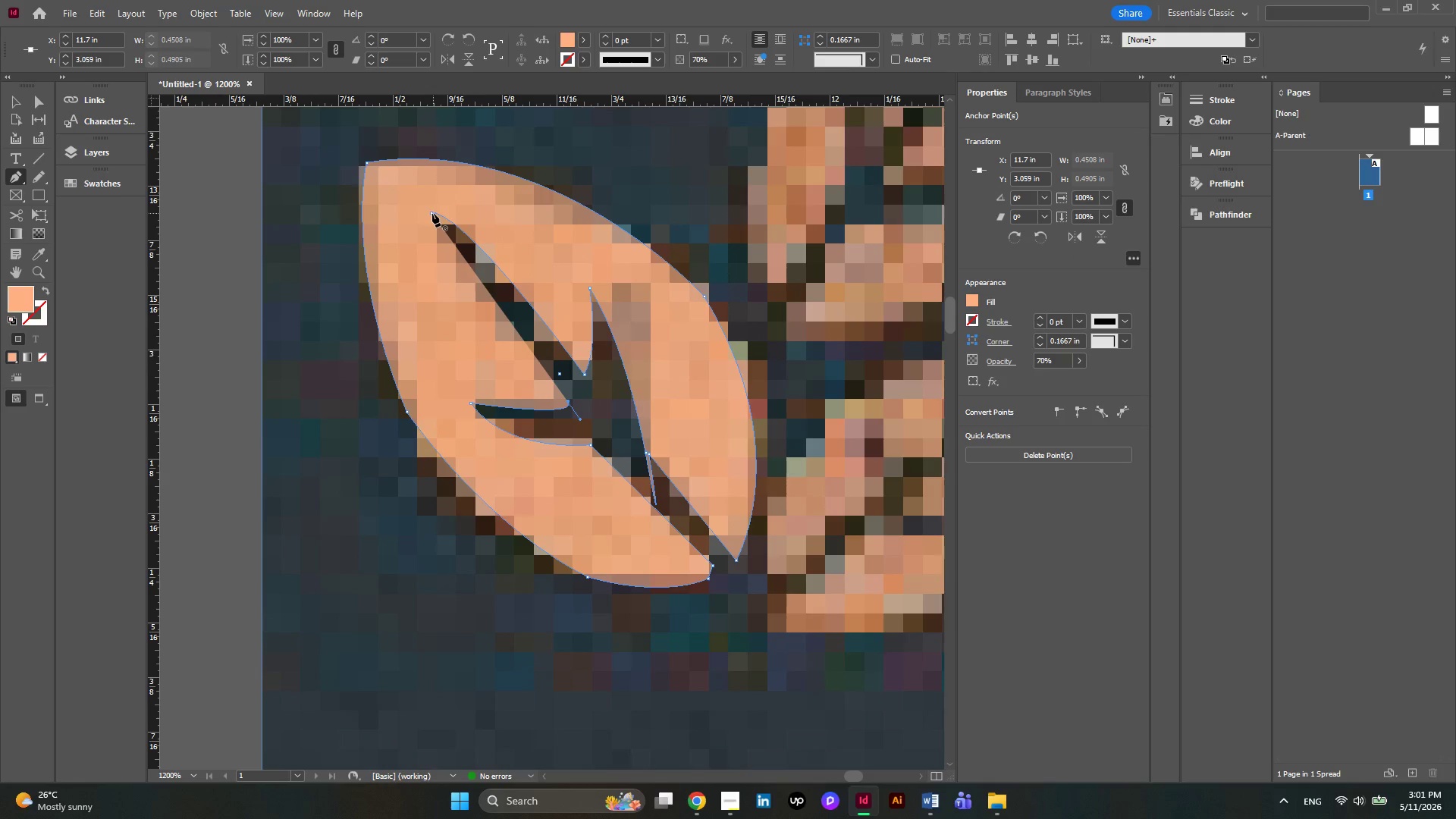 
left_click_drag(start_coordinate=[431, 213], to_coordinate=[435, 246])
 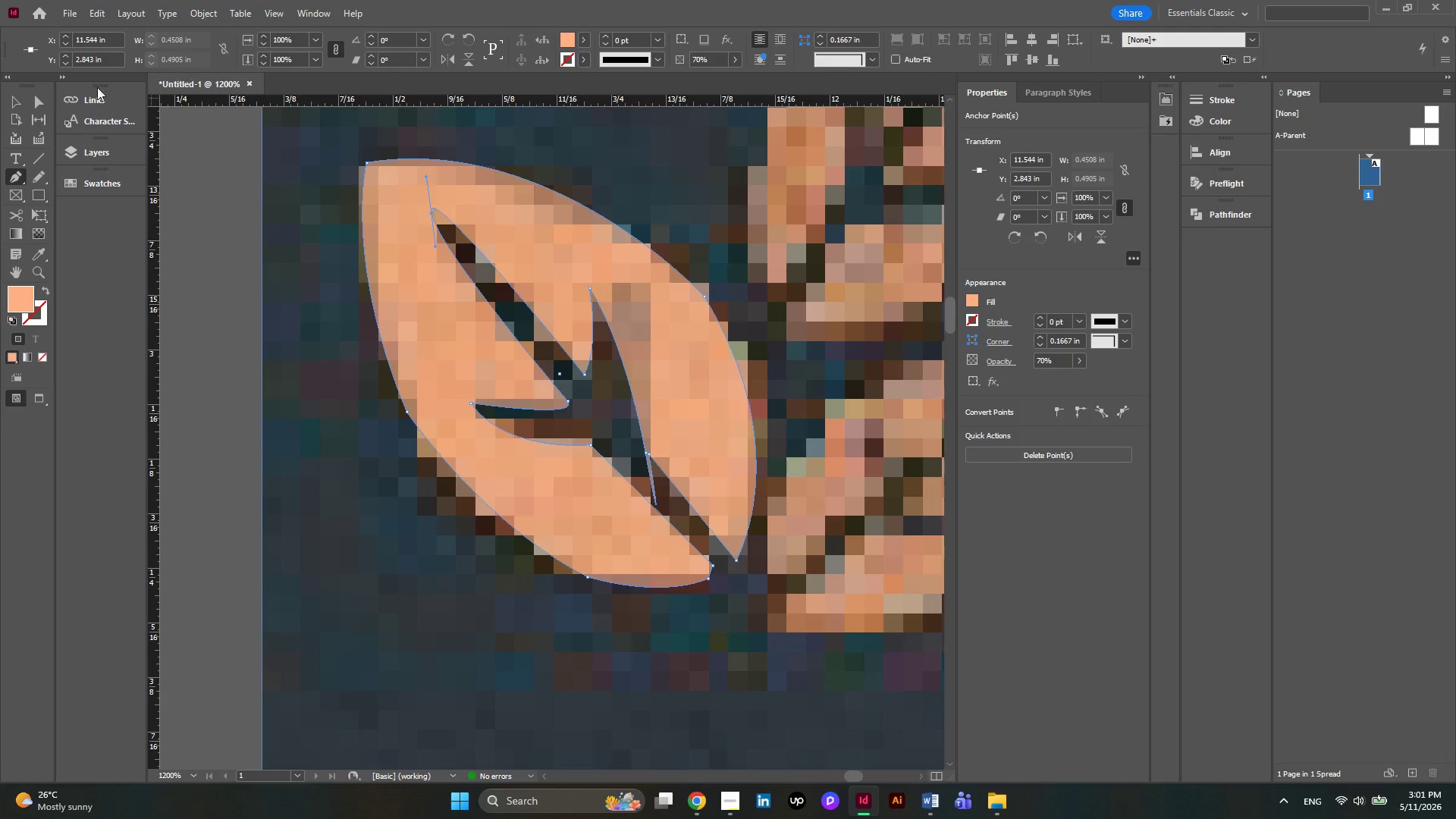 
left_click([46, 102])
 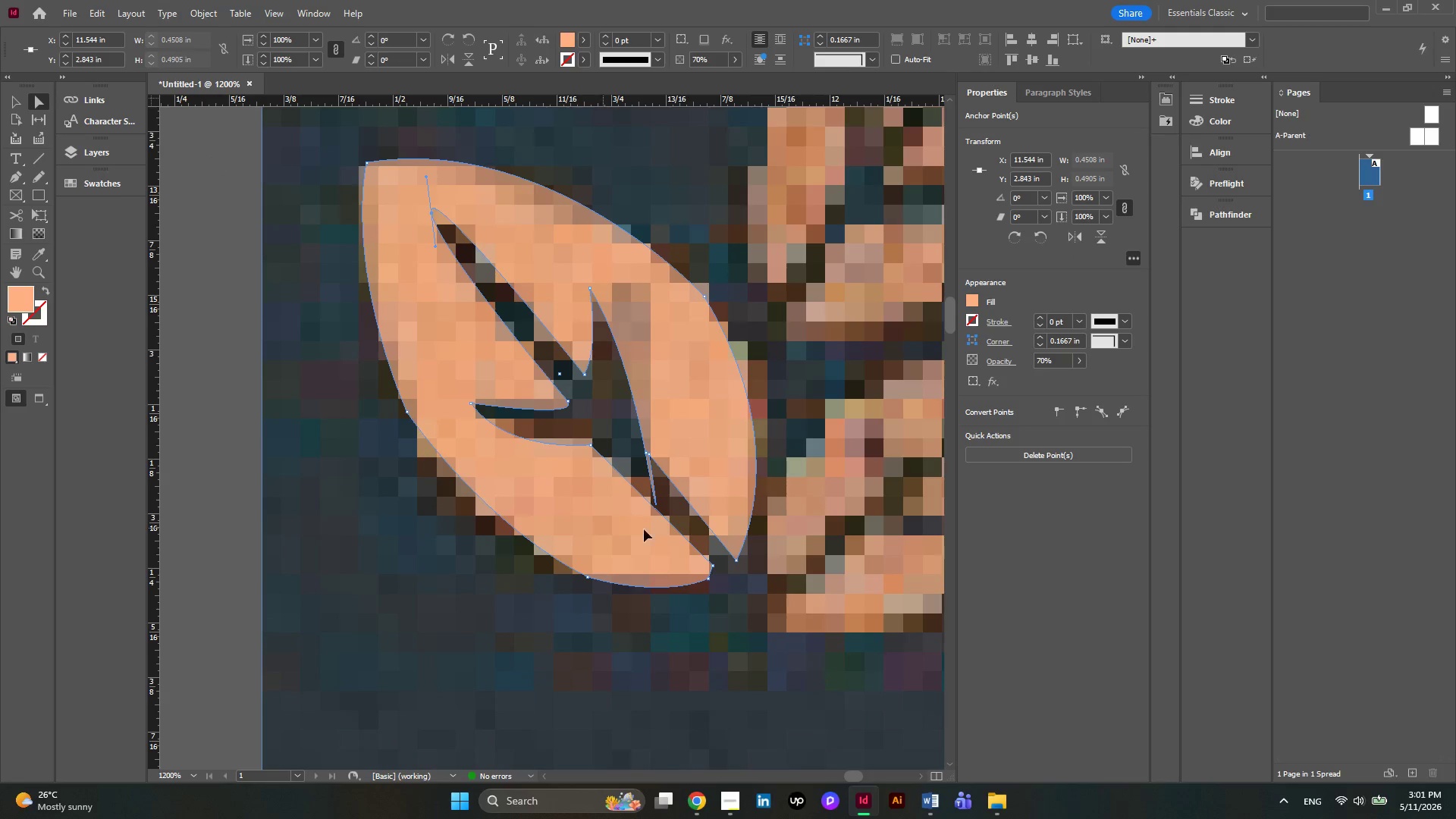 
hold_key(key=AltLeft, duration=0.45)
scroll: coordinate [701, 532], scroll_direction: up, amount: 4.0
 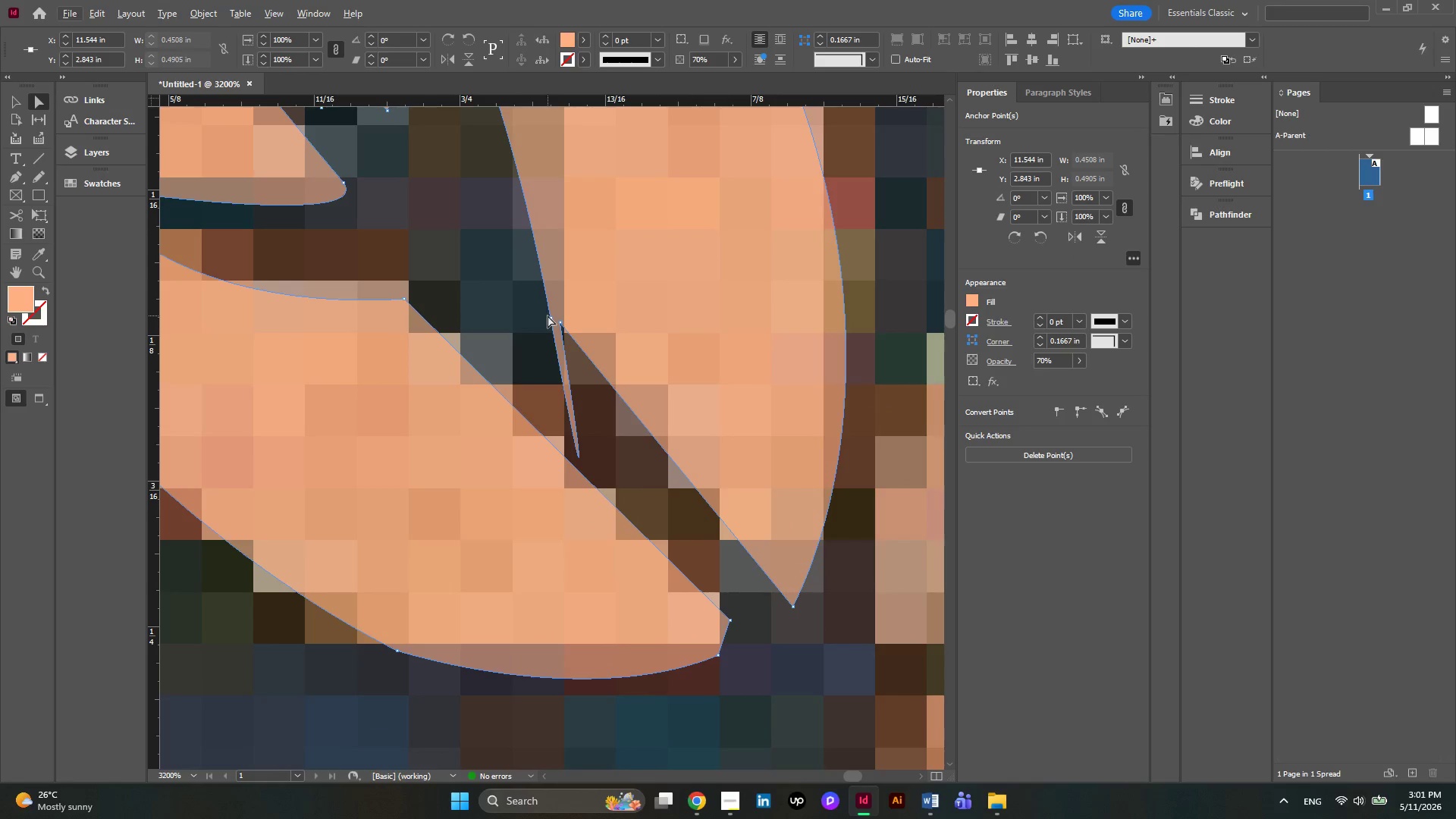 
left_click([550, 317])
 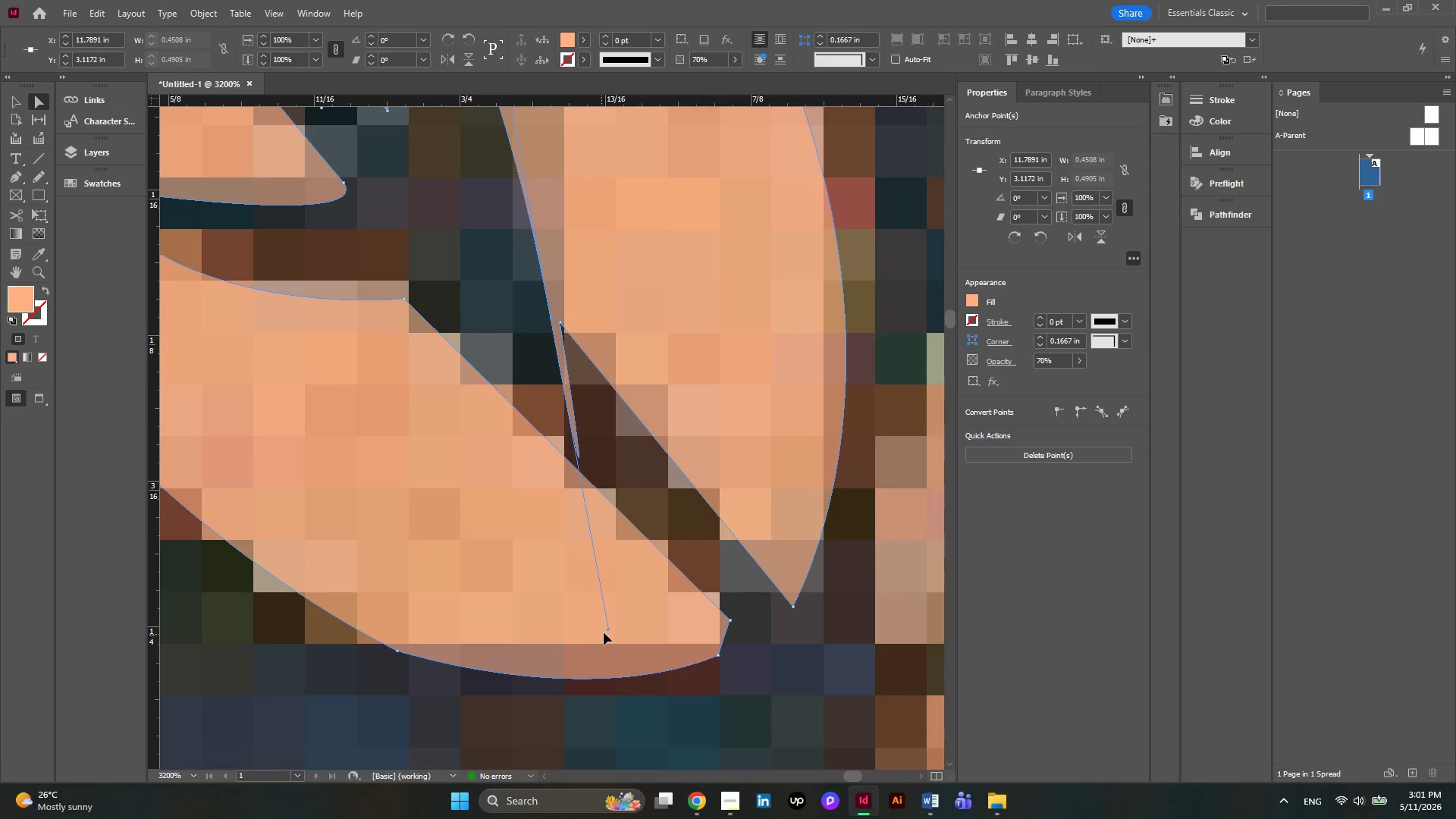 
left_click_drag(start_coordinate=[608, 629], to_coordinate=[551, 328])
 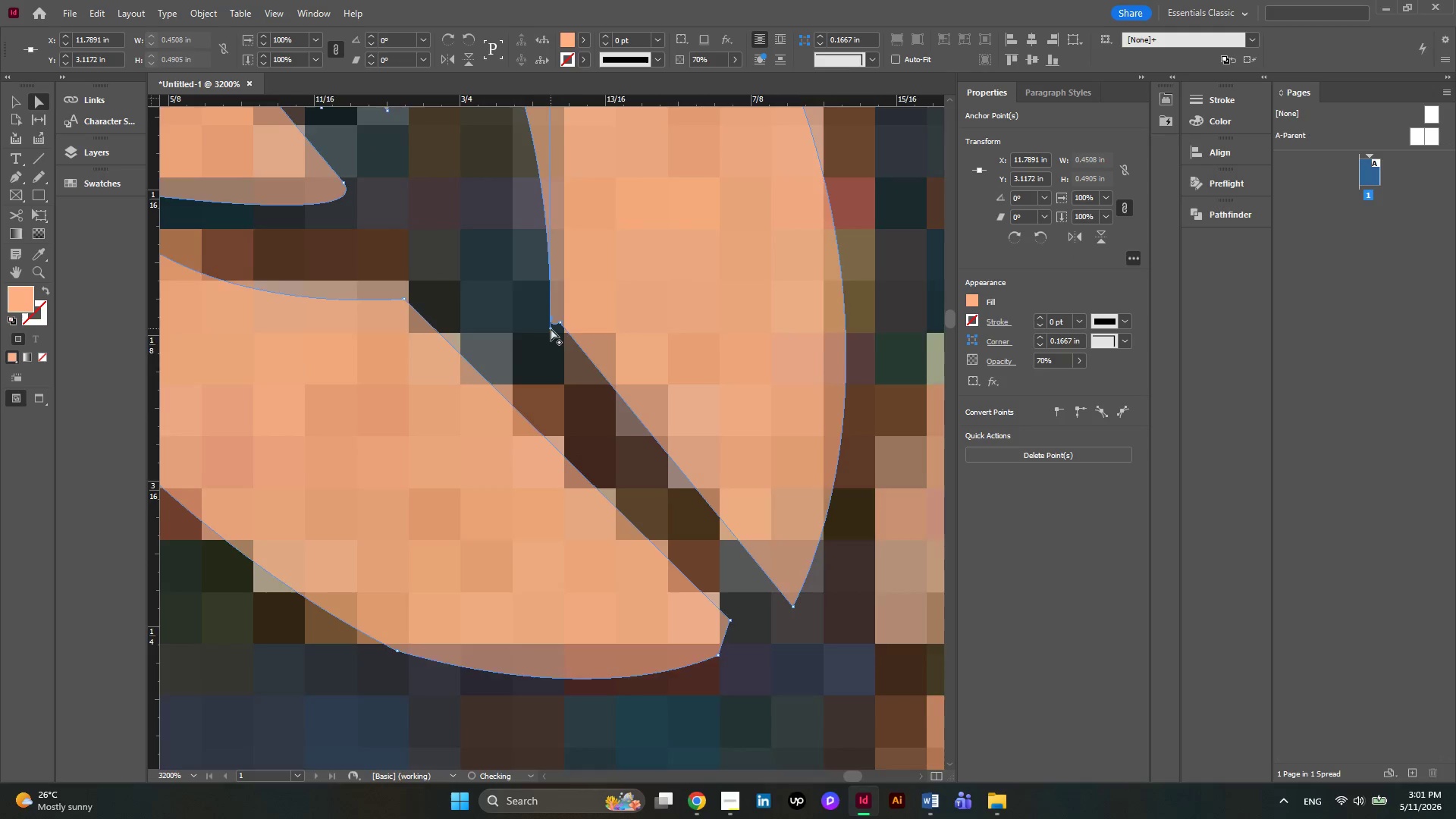 
scroll: coordinate [552, 373], scroll_direction: up, amount: 9.0
 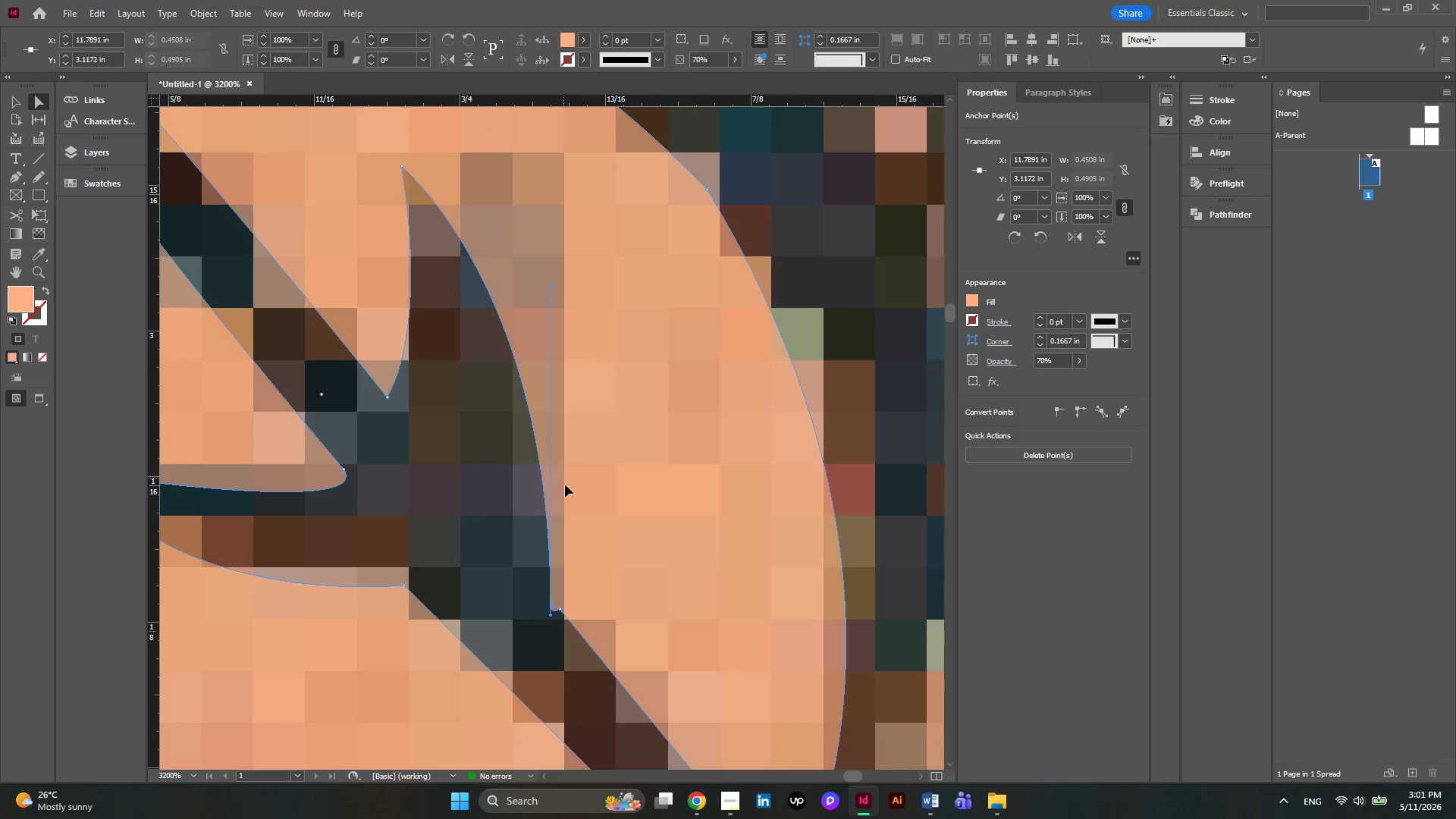 
key(Alt+AltLeft)
 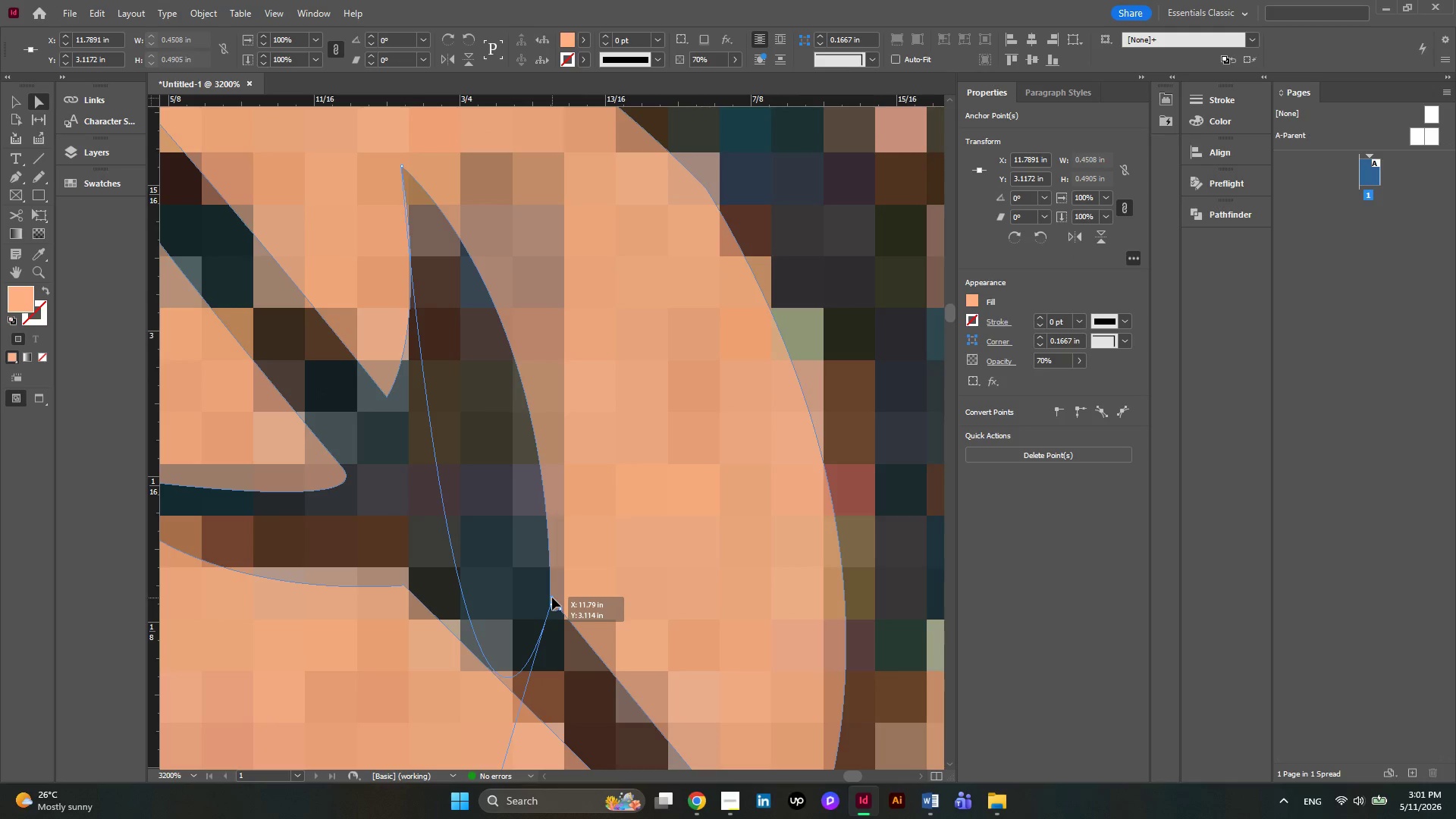 
wait(10.27)
 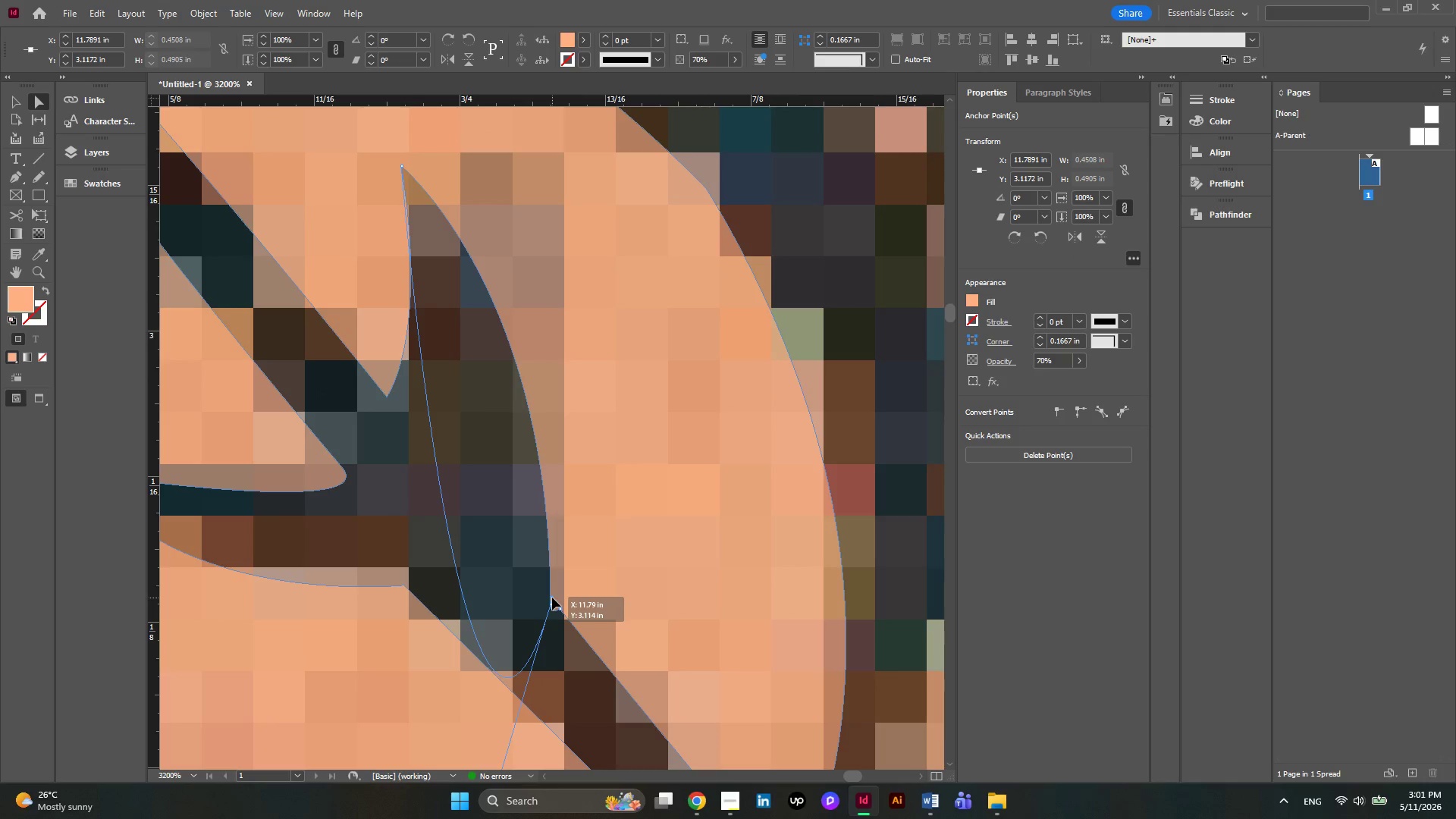 
left_click([599, 436])
 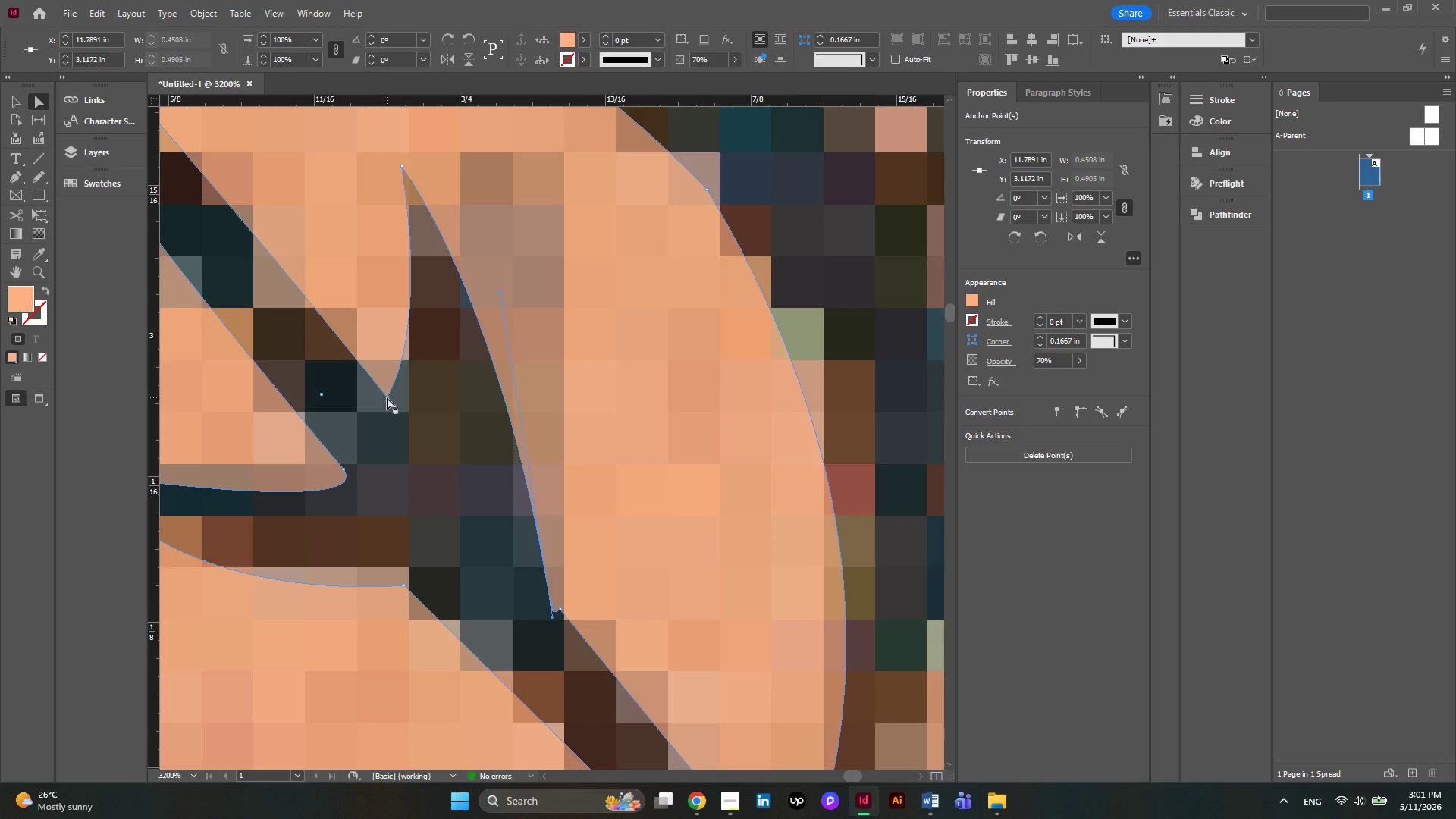 
left_click([387, 397])
 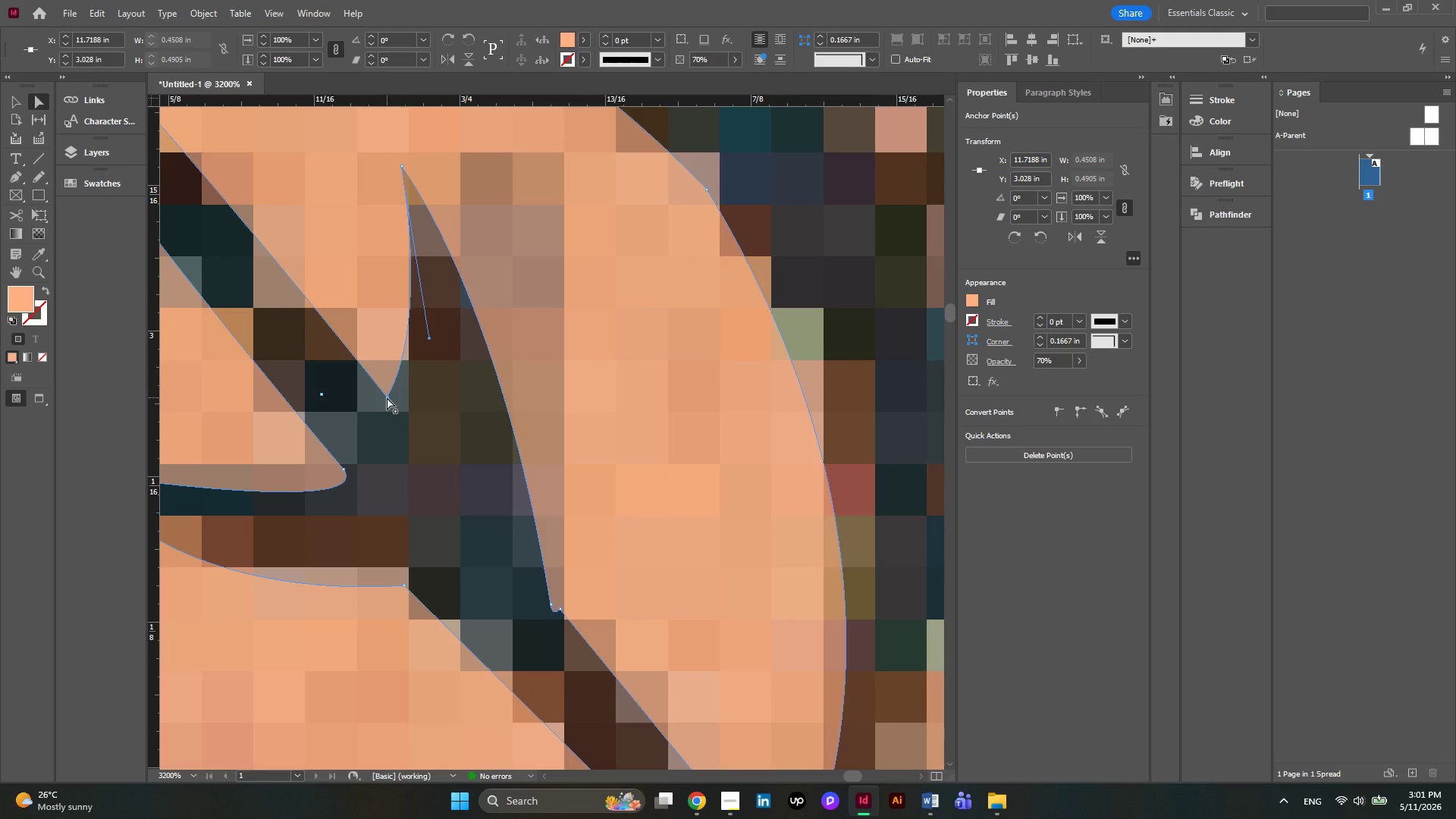 
left_click_drag(start_coordinate=[387, 397], to_coordinate=[415, 422])
 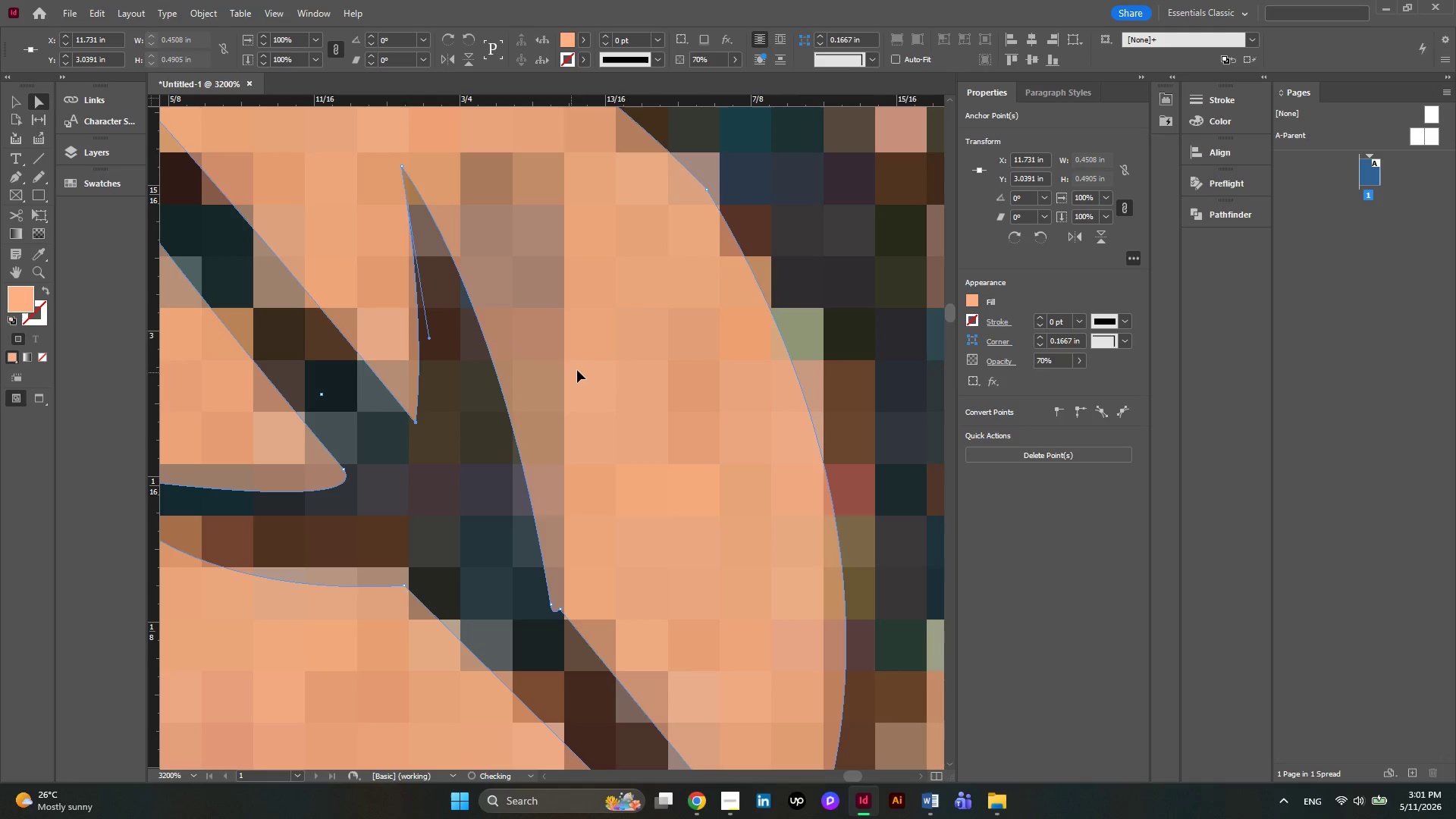 
left_click([577, 370])
 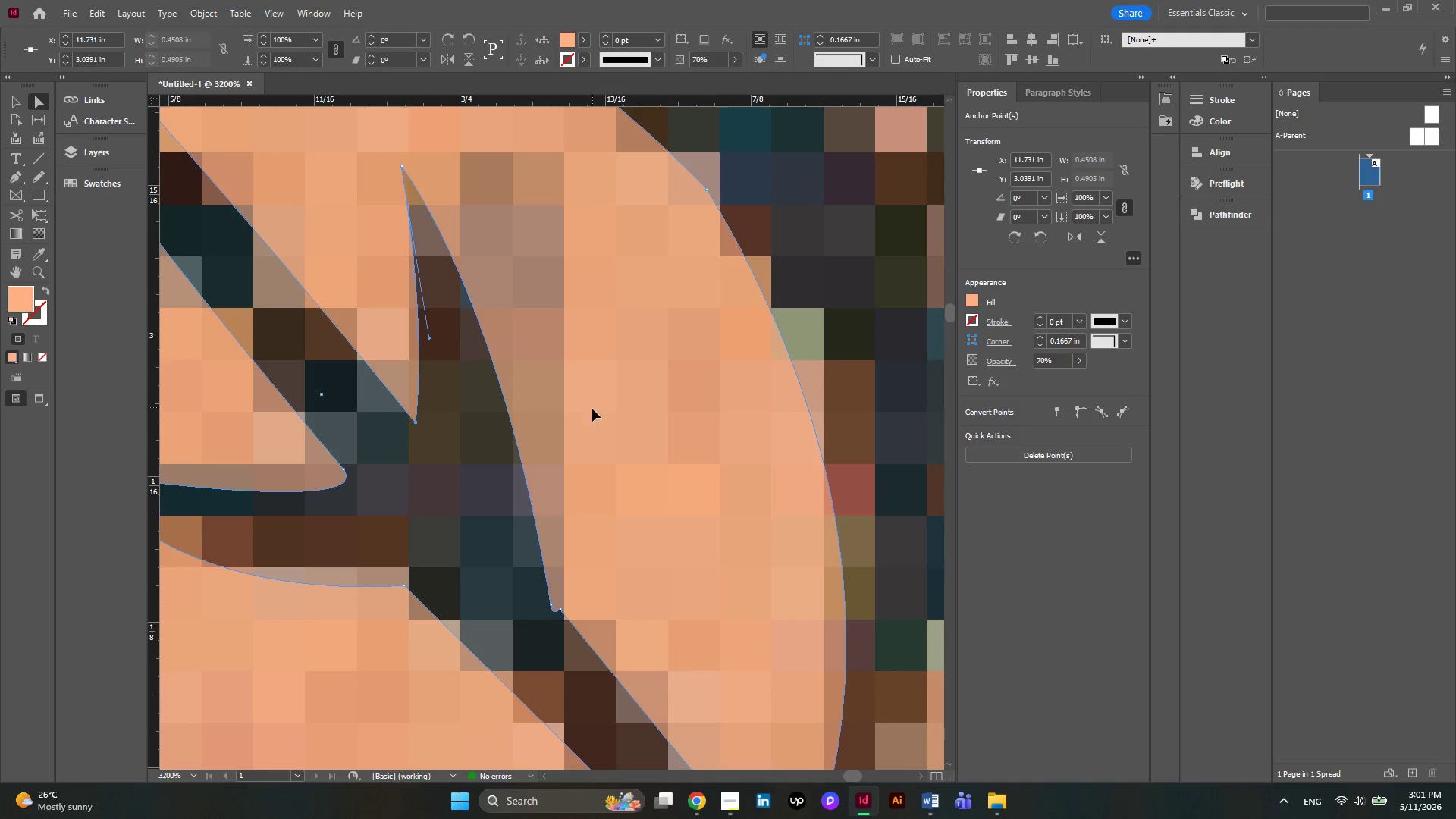 
hold_key(key=AltLeft, duration=0.38)
scroll: coordinate [592, 411], scroll_direction: down, amount: 3.0
 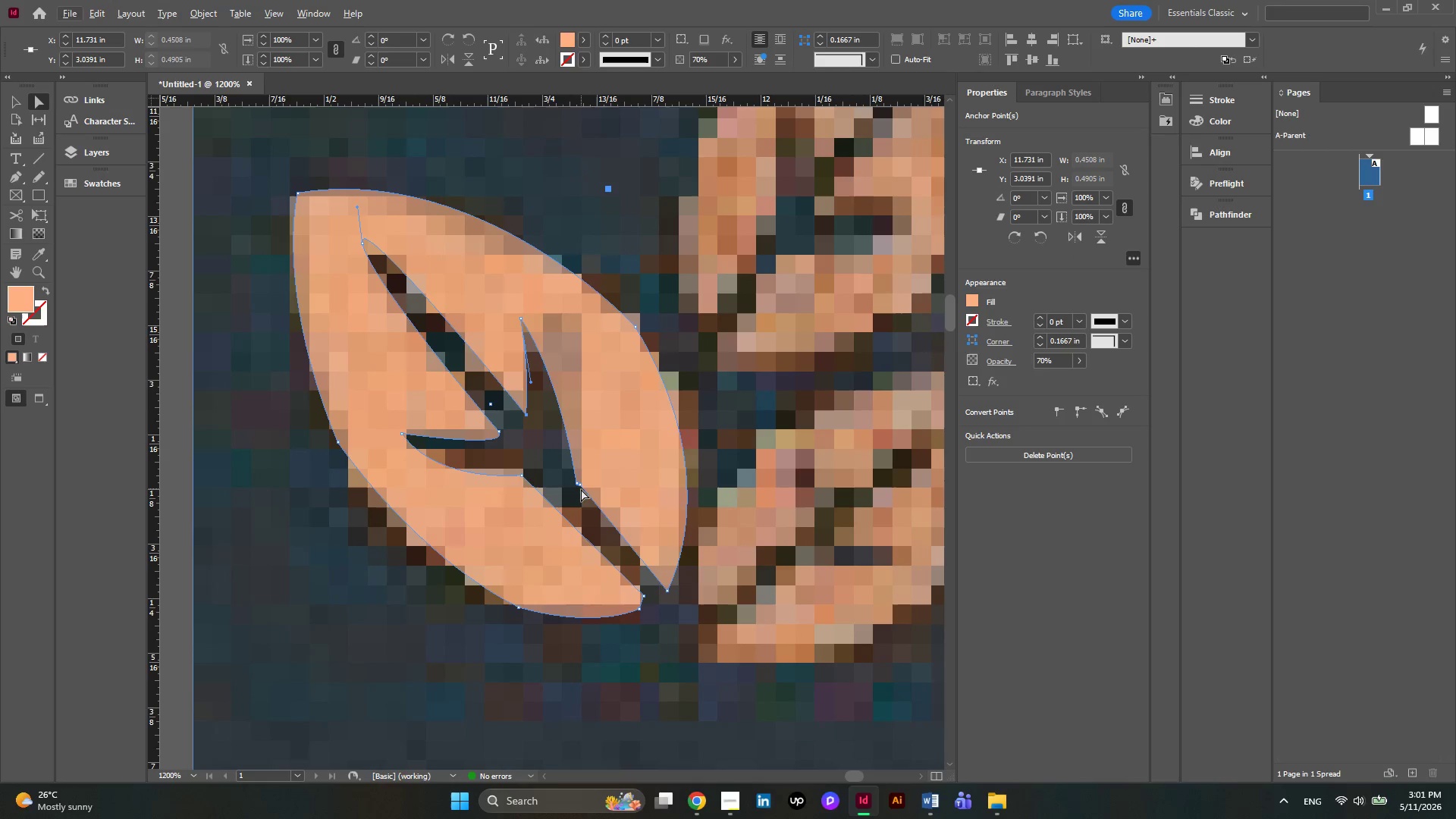 
hold_key(key=AltLeft, duration=0.55)
 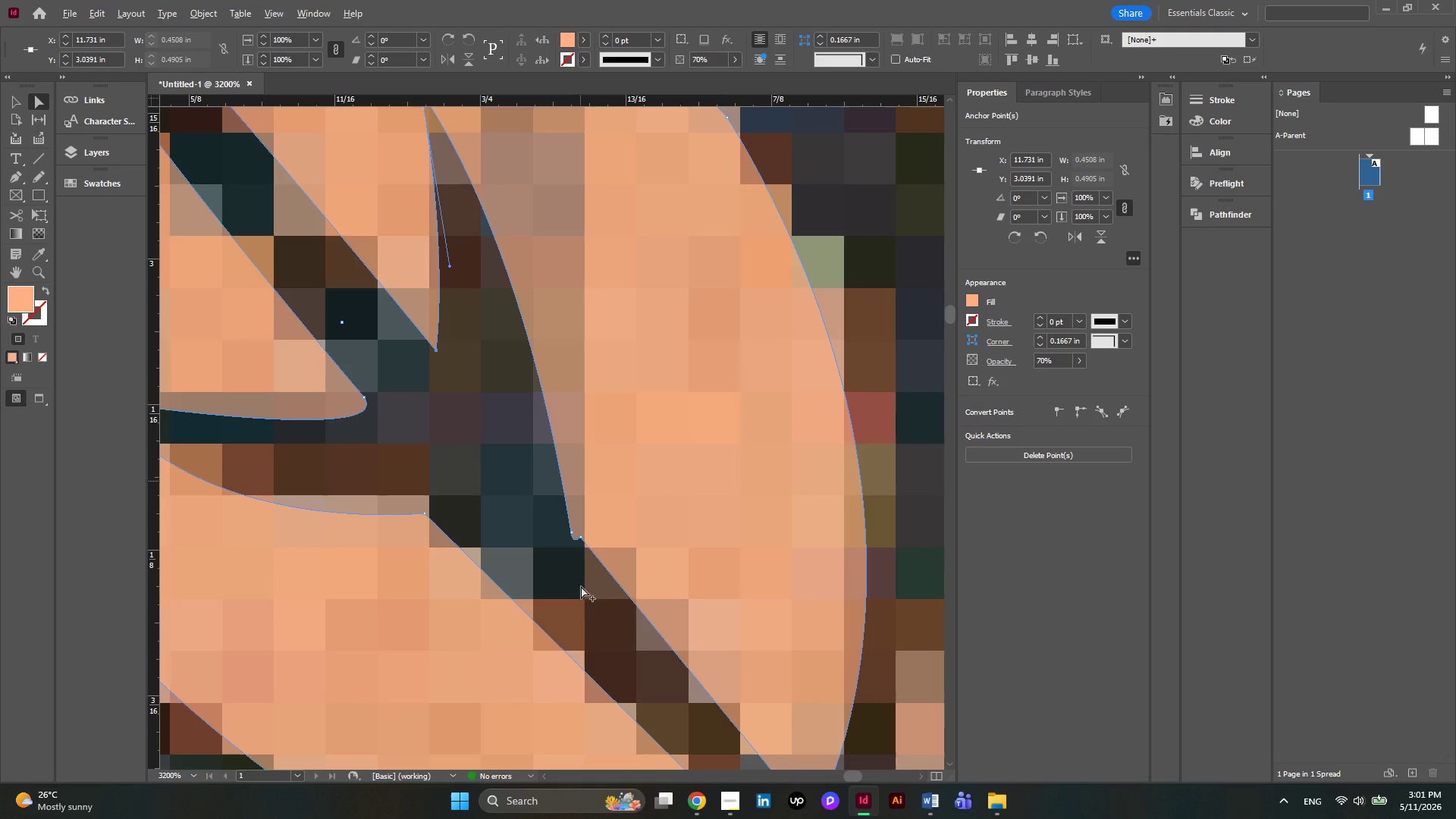 
hold_key(key=AltLeft, duration=0.44)
 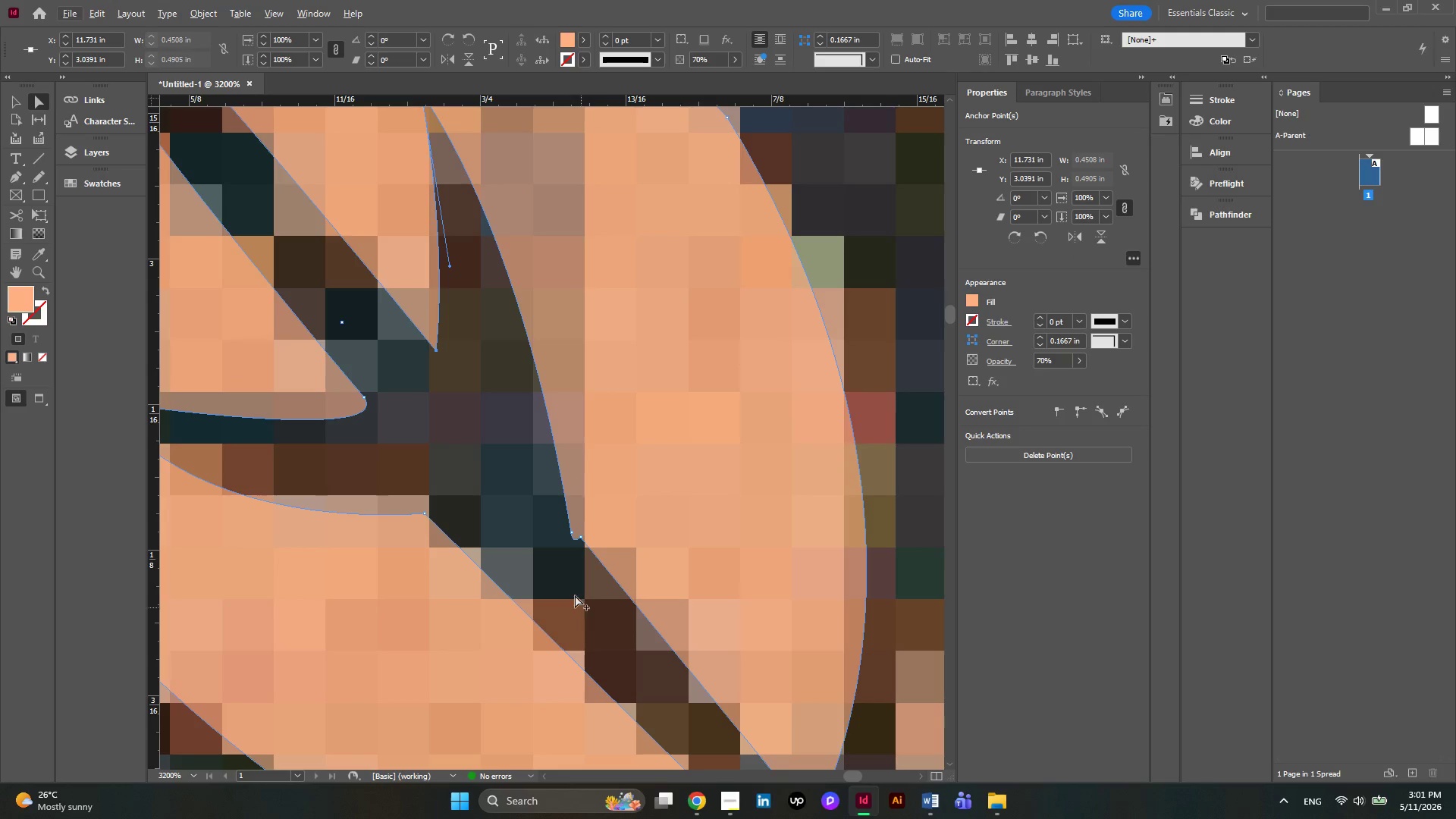 
hold_key(key=AltLeft, duration=0.52)
 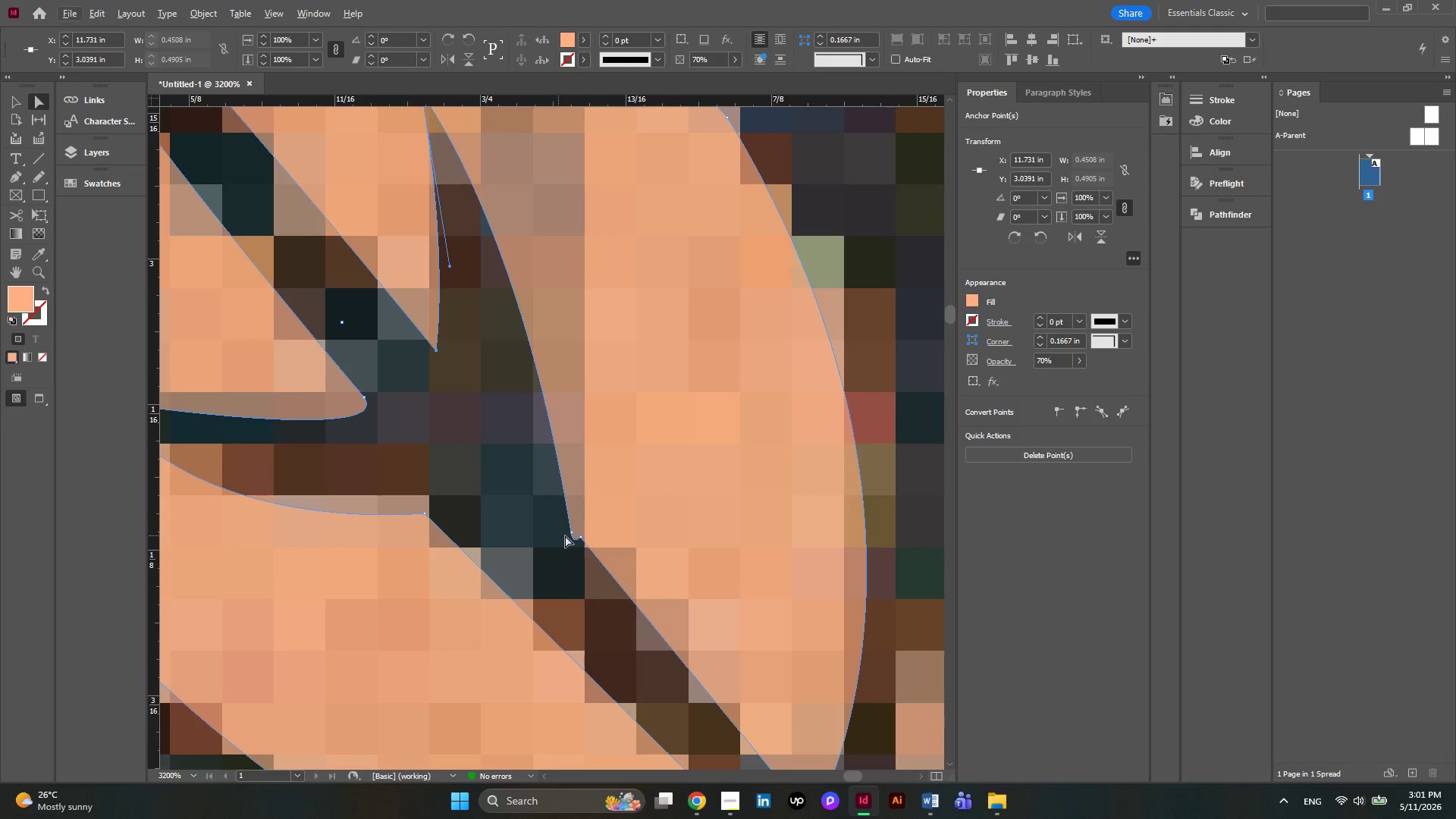 
scroll: coordinate [574, 595], scroll_direction: up, amount: 14.0
 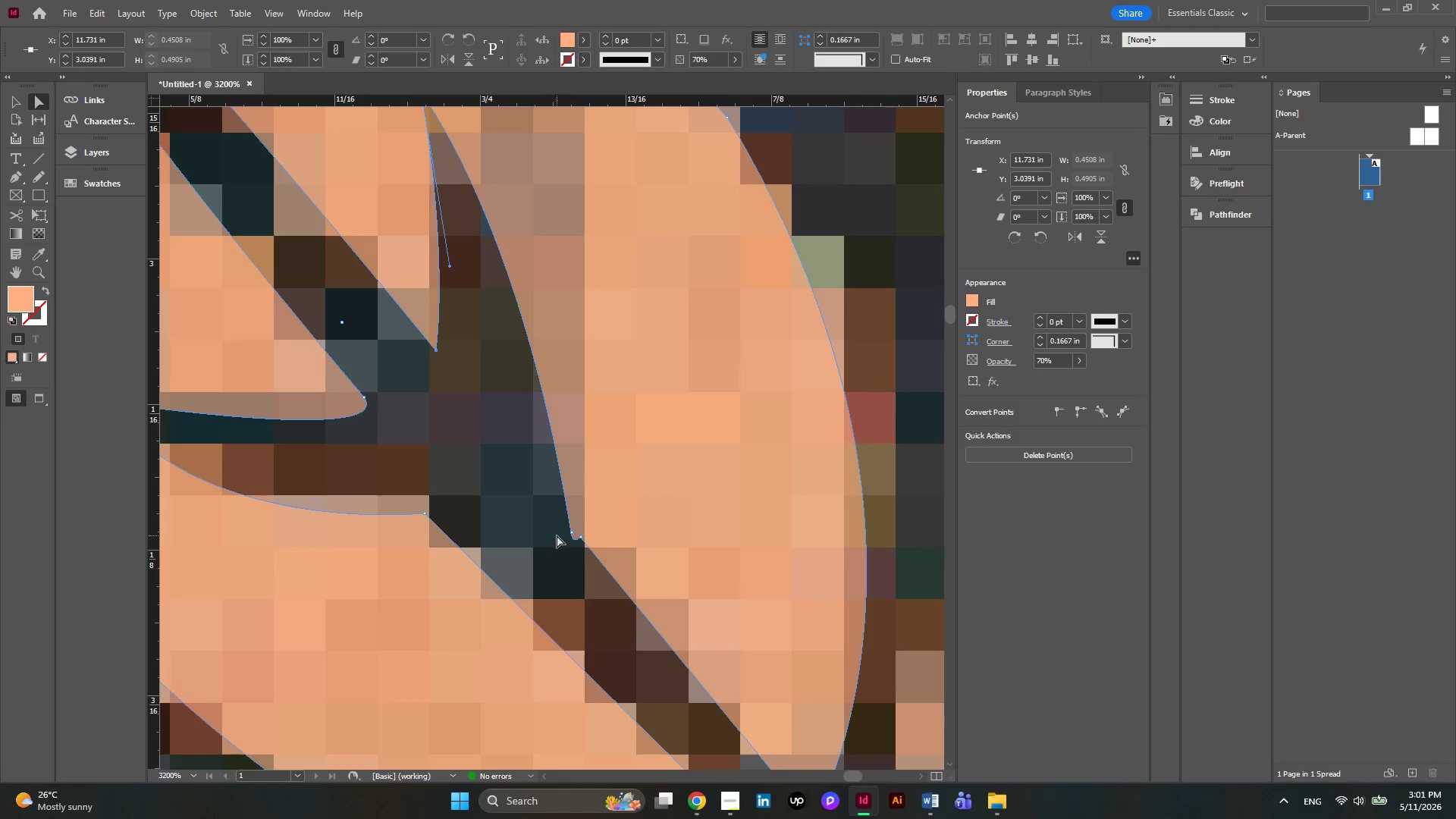 
hold_key(key=AltLeft, duration=0.36)
scroll: coordinate [557, 535], scroll_direction: up, amount: 4.0
 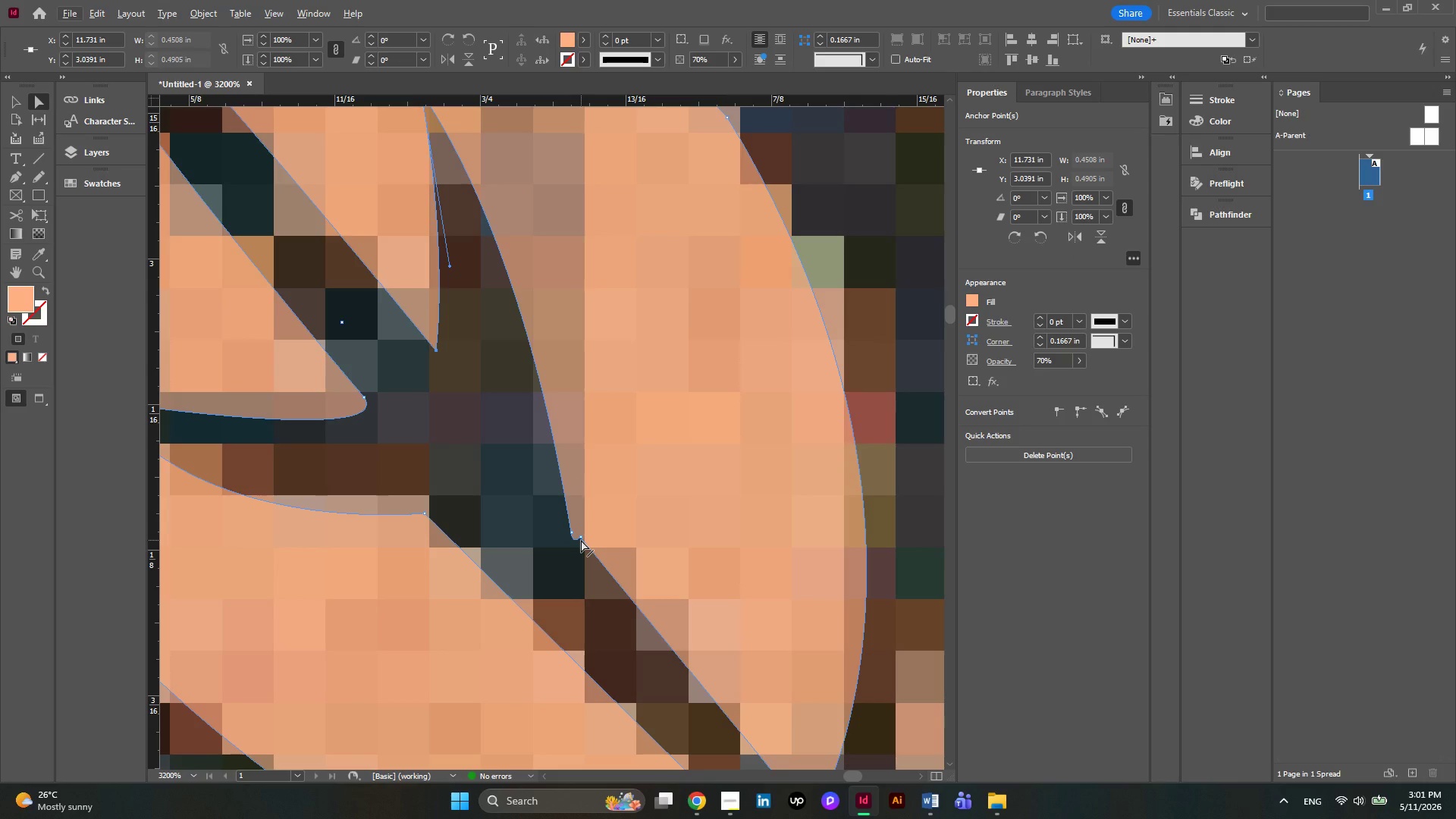 
left_click([581, 540])
 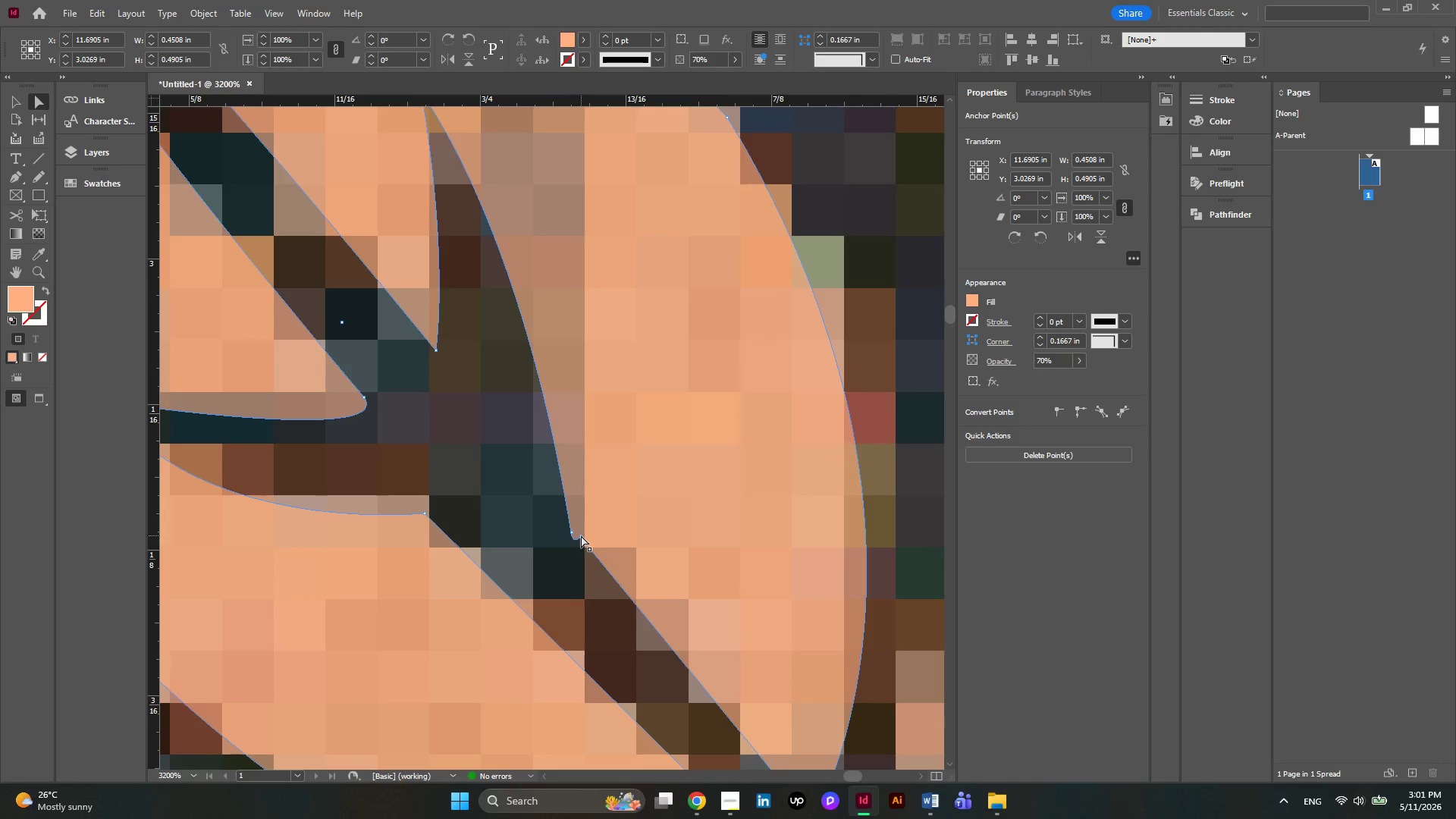 
left_click([581, 535])
 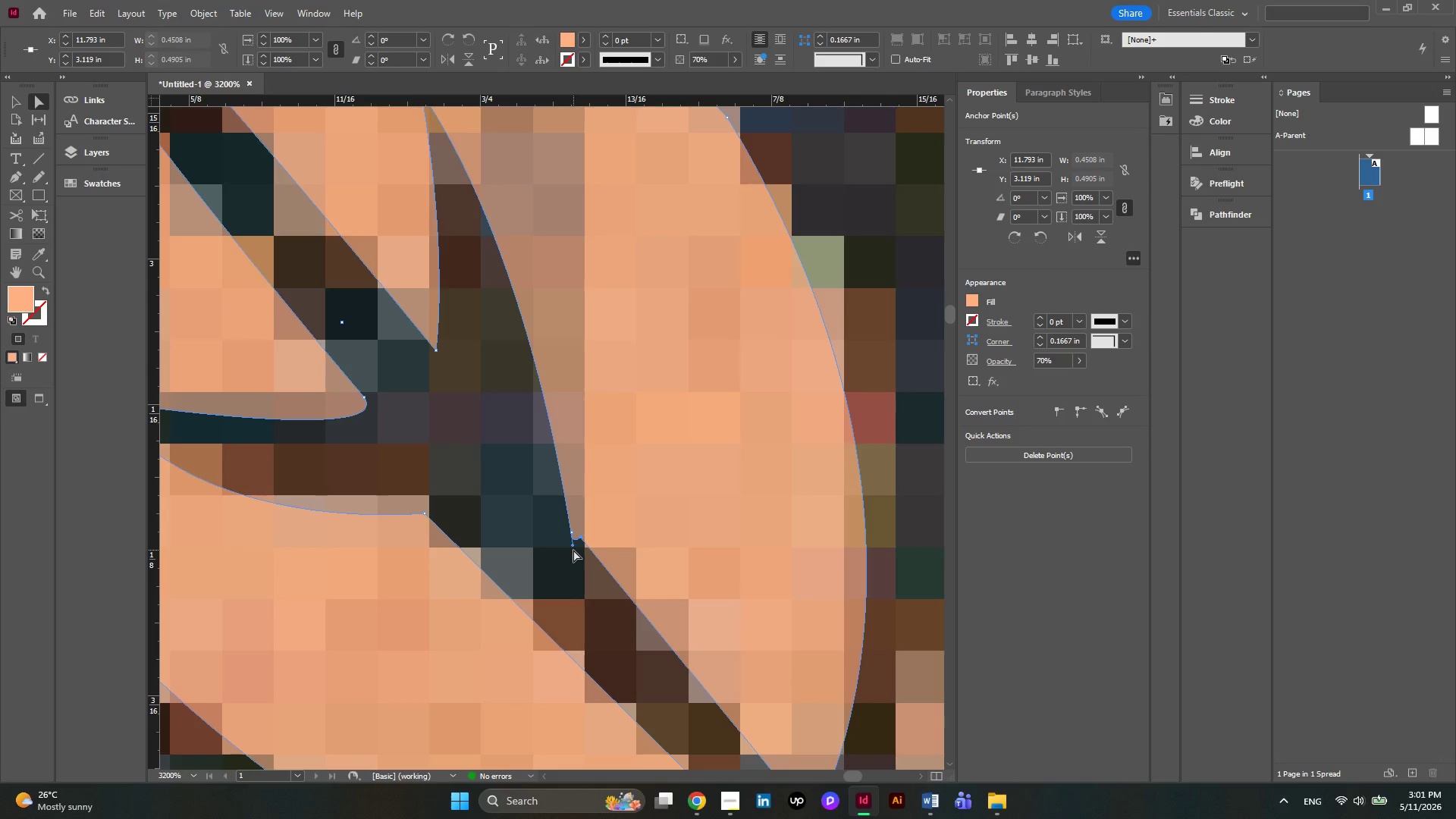 
key(Alt+AltLeft)
 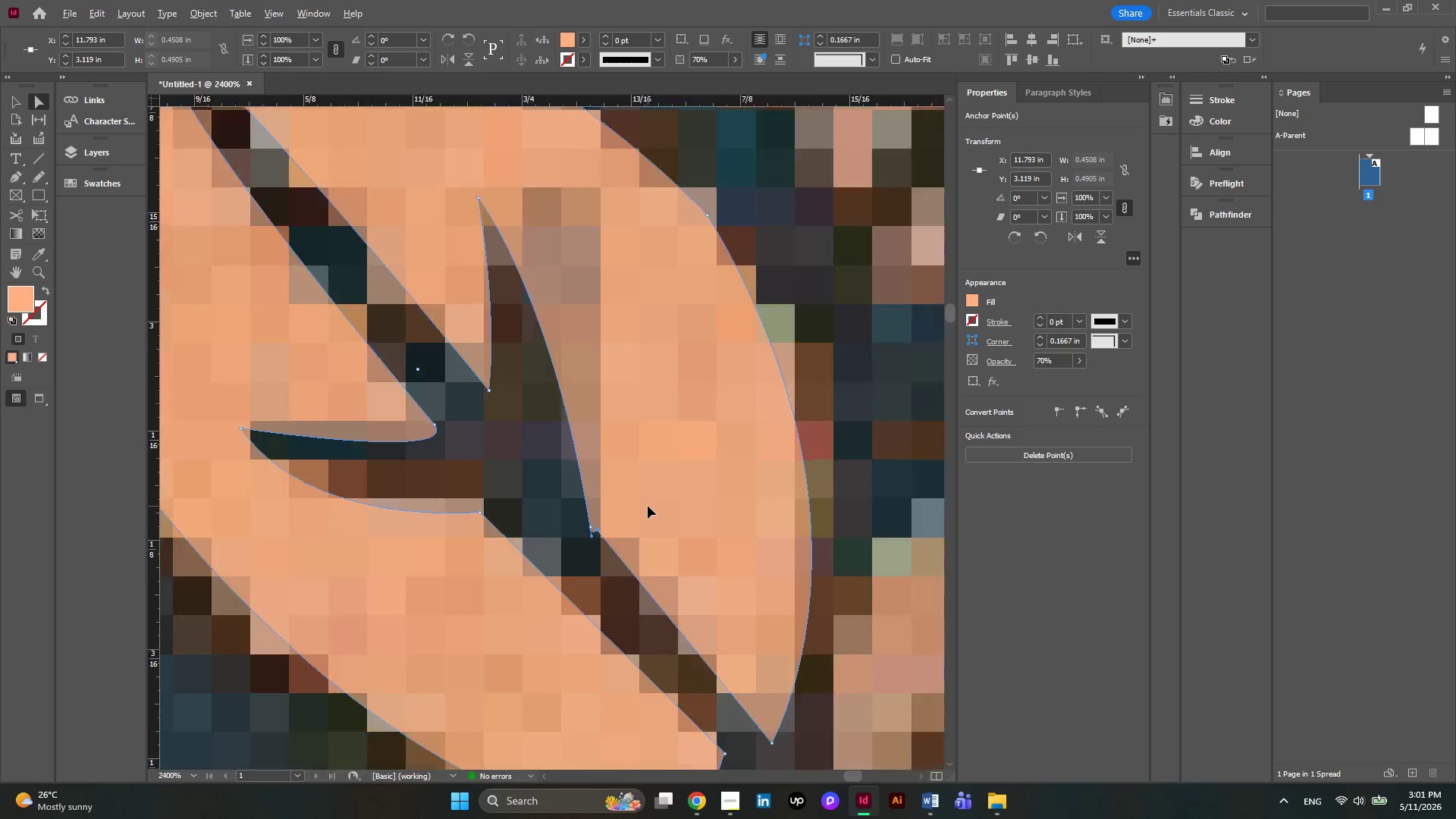 
hold_key(key=AltLeft, duration=0.41)
 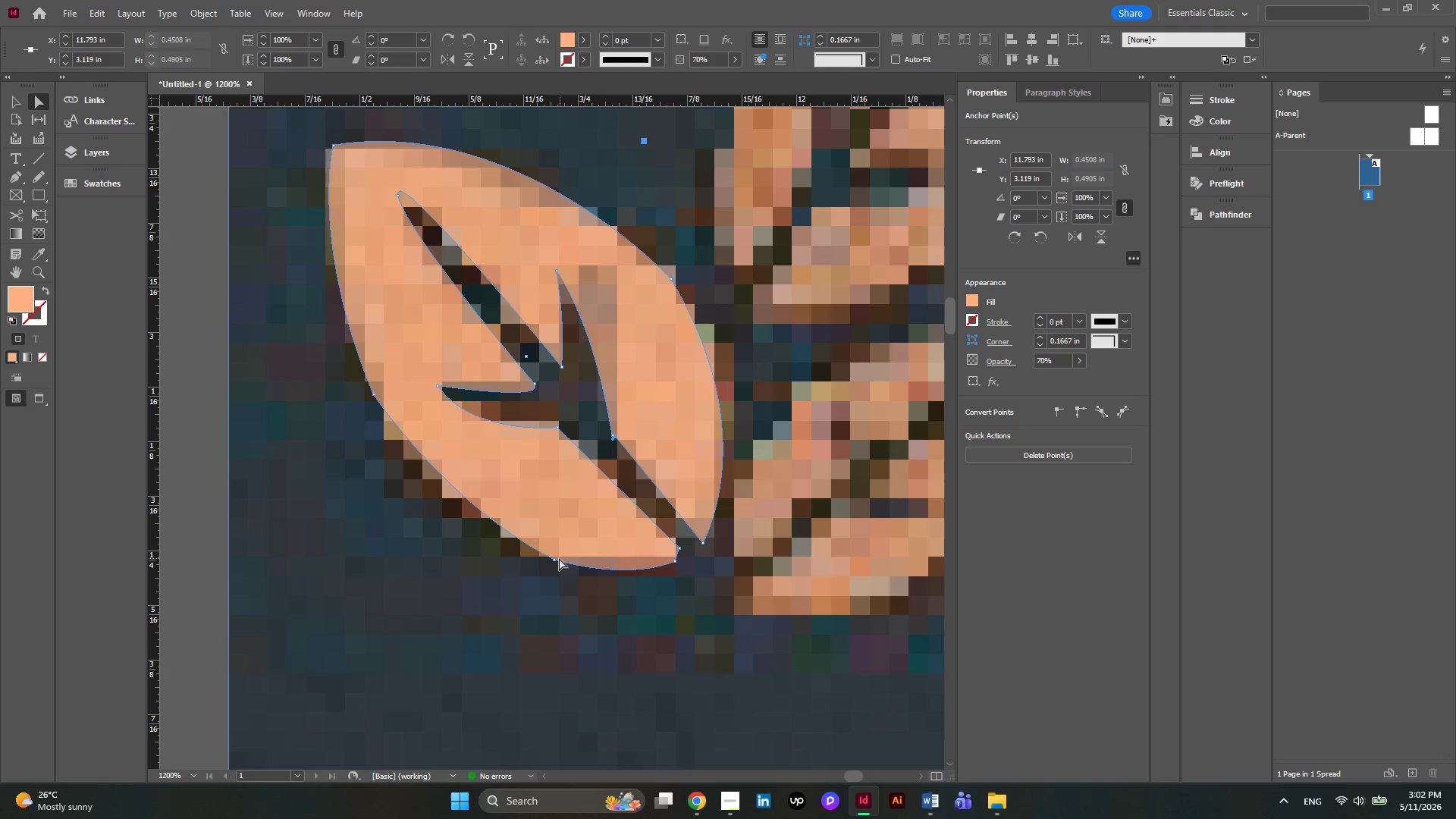 
scroll: coordinate [648, 506], scroll_direction: down, amount: 5.0
 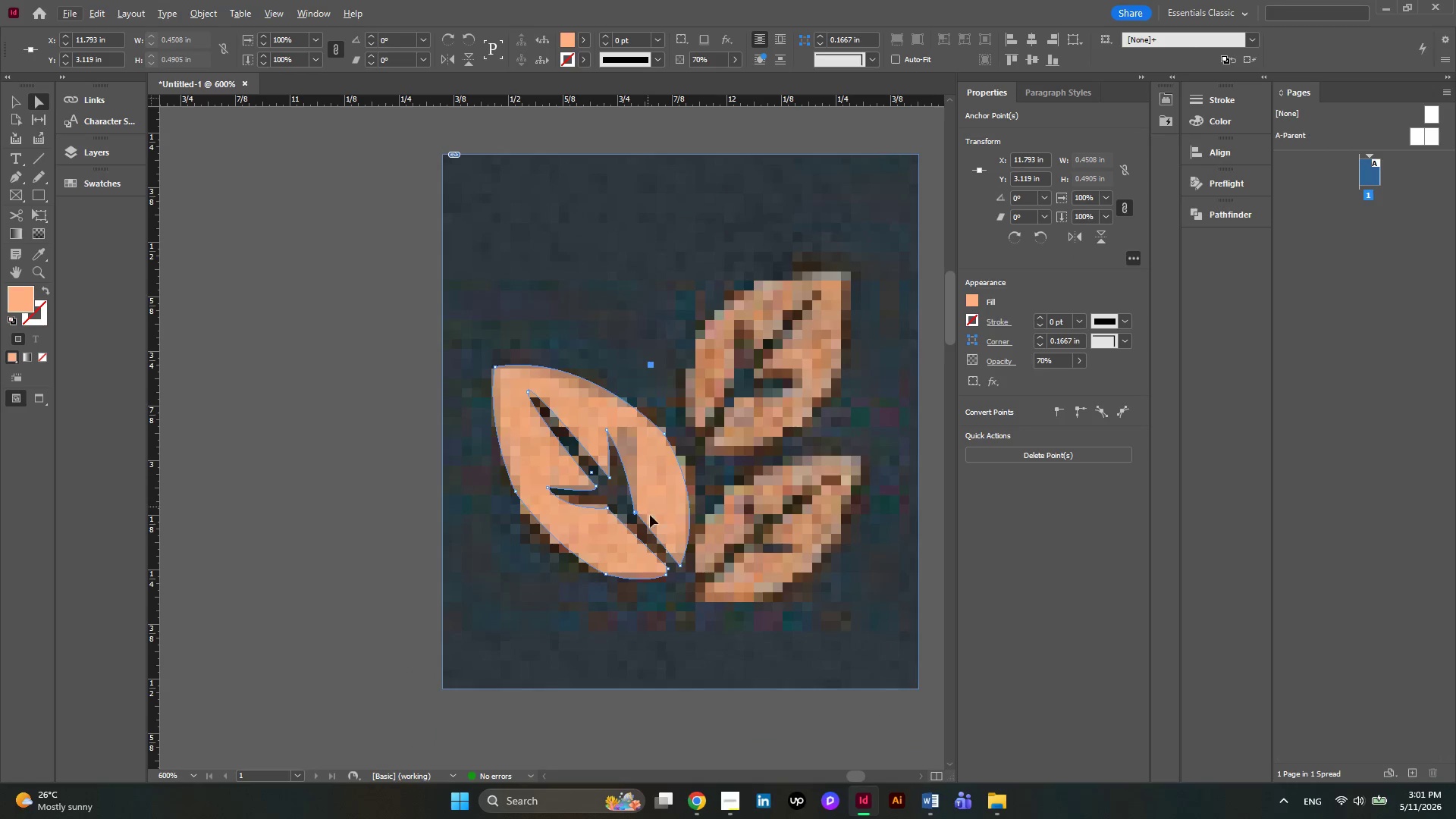 
scroll: coordinate [657, 588], scroll_direction: up, amount: 2.0
 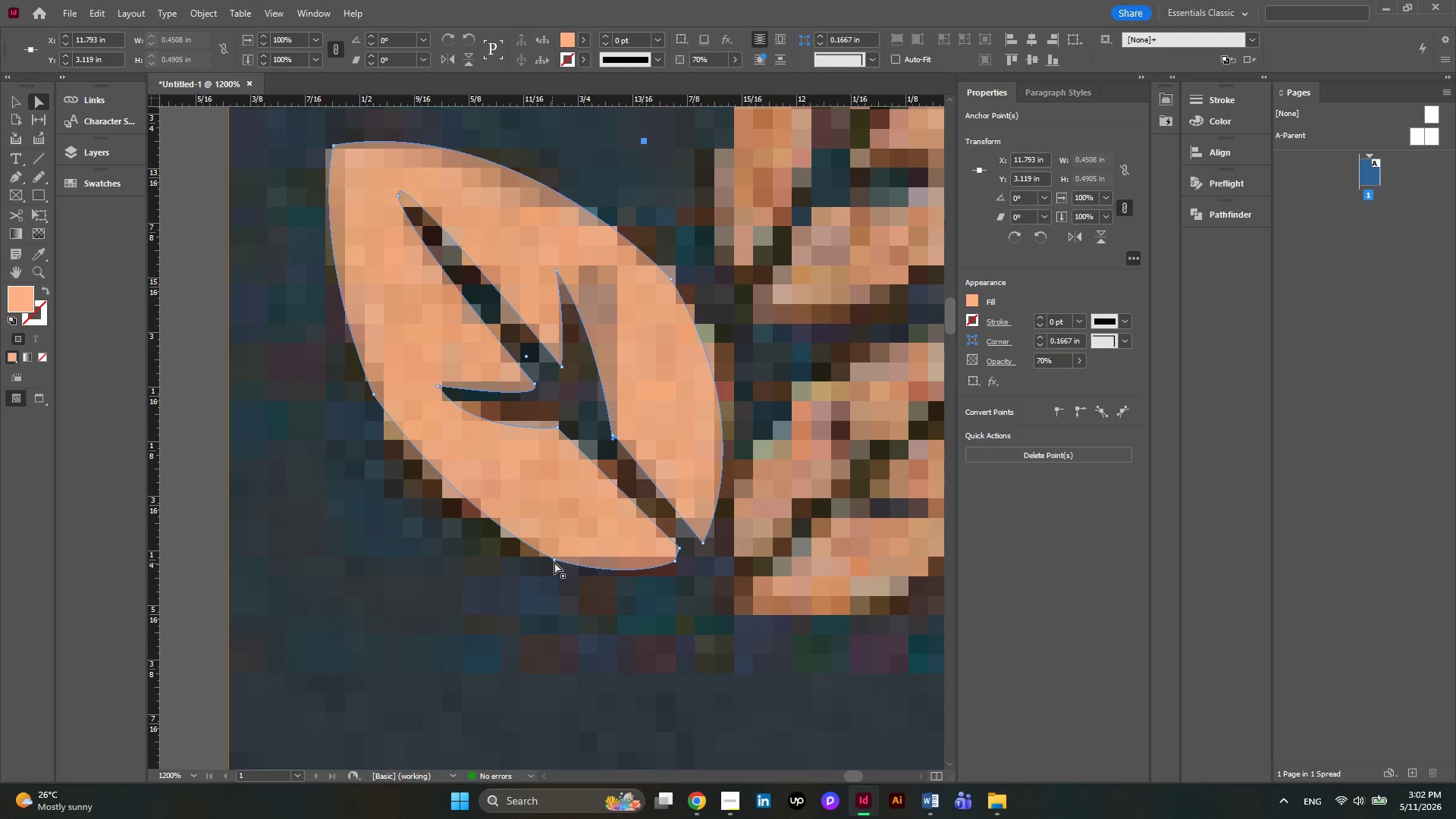 
left_click([556, 561])
 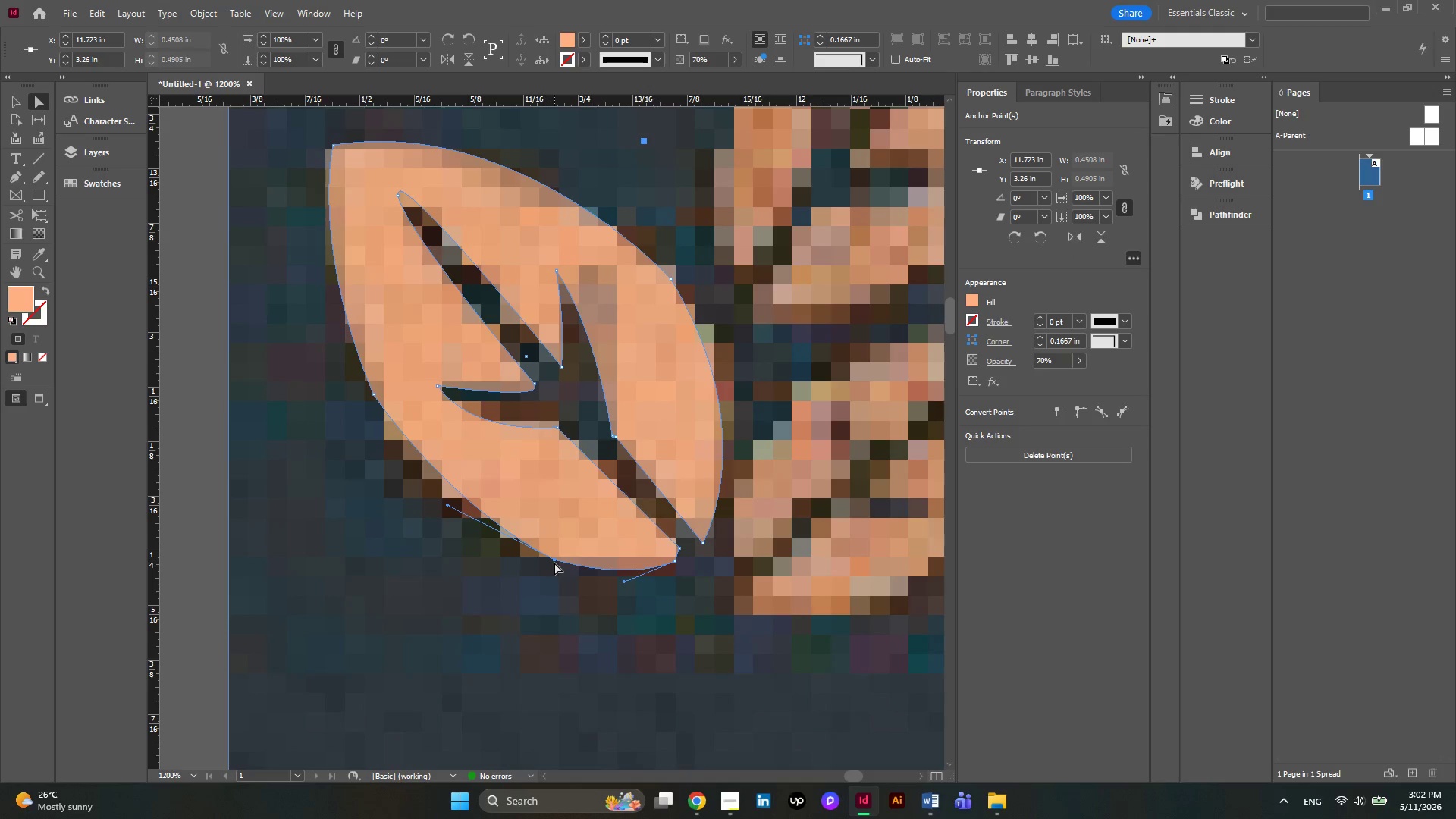 
left_click([554, 563])
 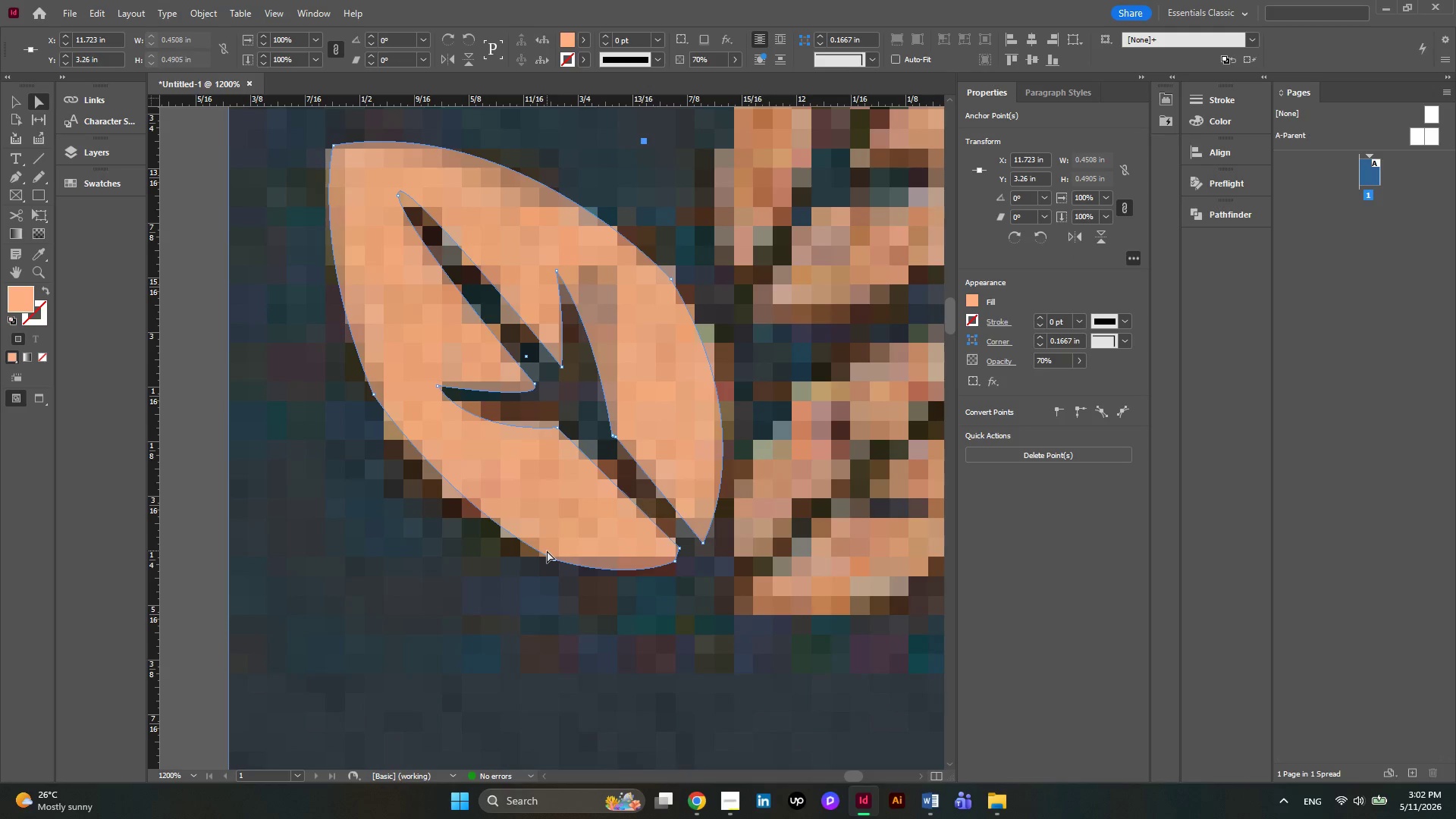 
hold_key(key=AltLeft, duration=0.36)
 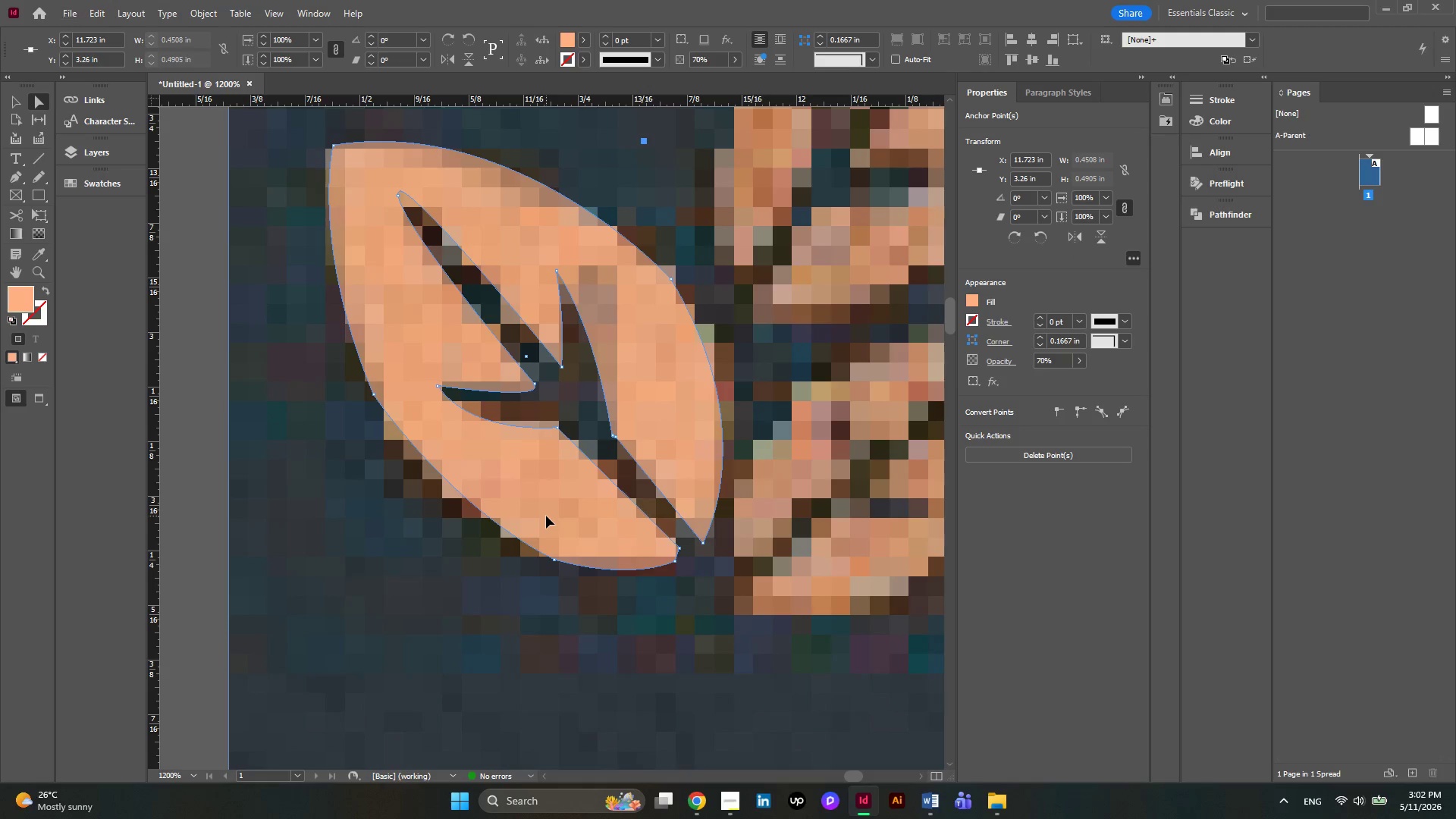 
hold_key(key=AltLeft, duration=0.38)
scroll: coordinate [546, 516], scroll_direction: down, amount: 2.0
 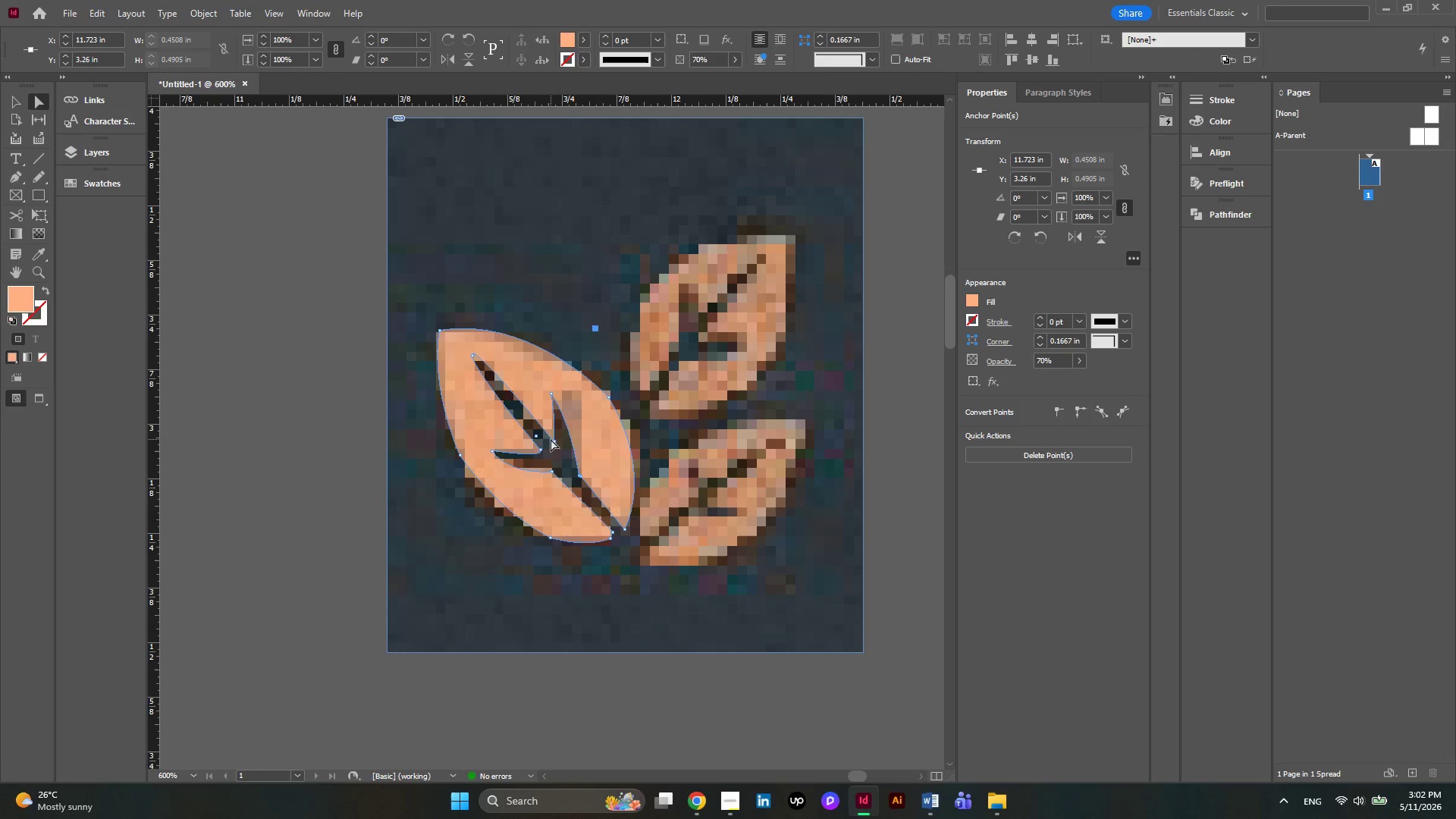 
hold_key(key=AltLeft, duration=0.31)
scroll: coordinate [544, 429], scroll_direction: up, amount: 2.0
 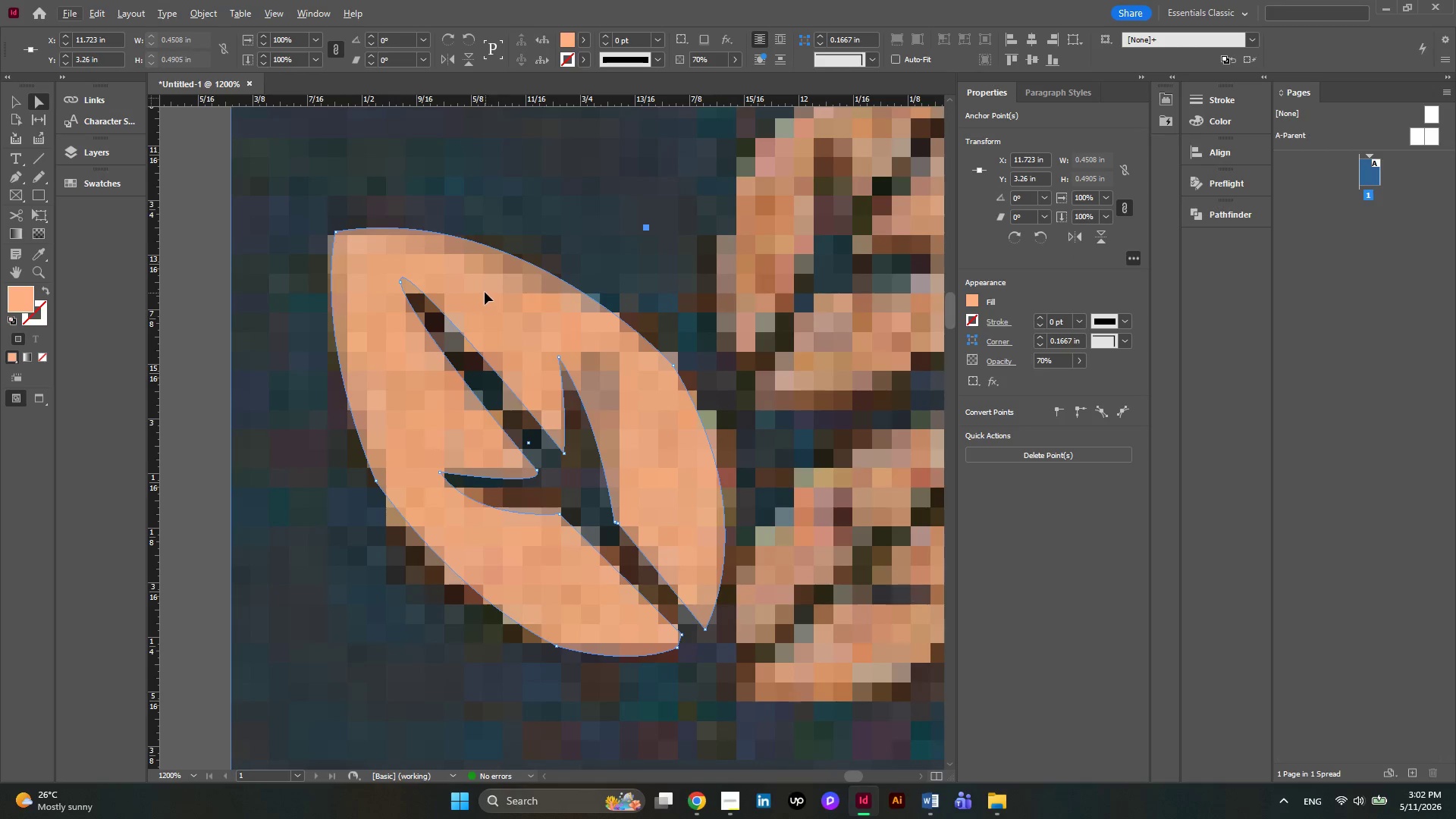 
right_click([485, 290])
 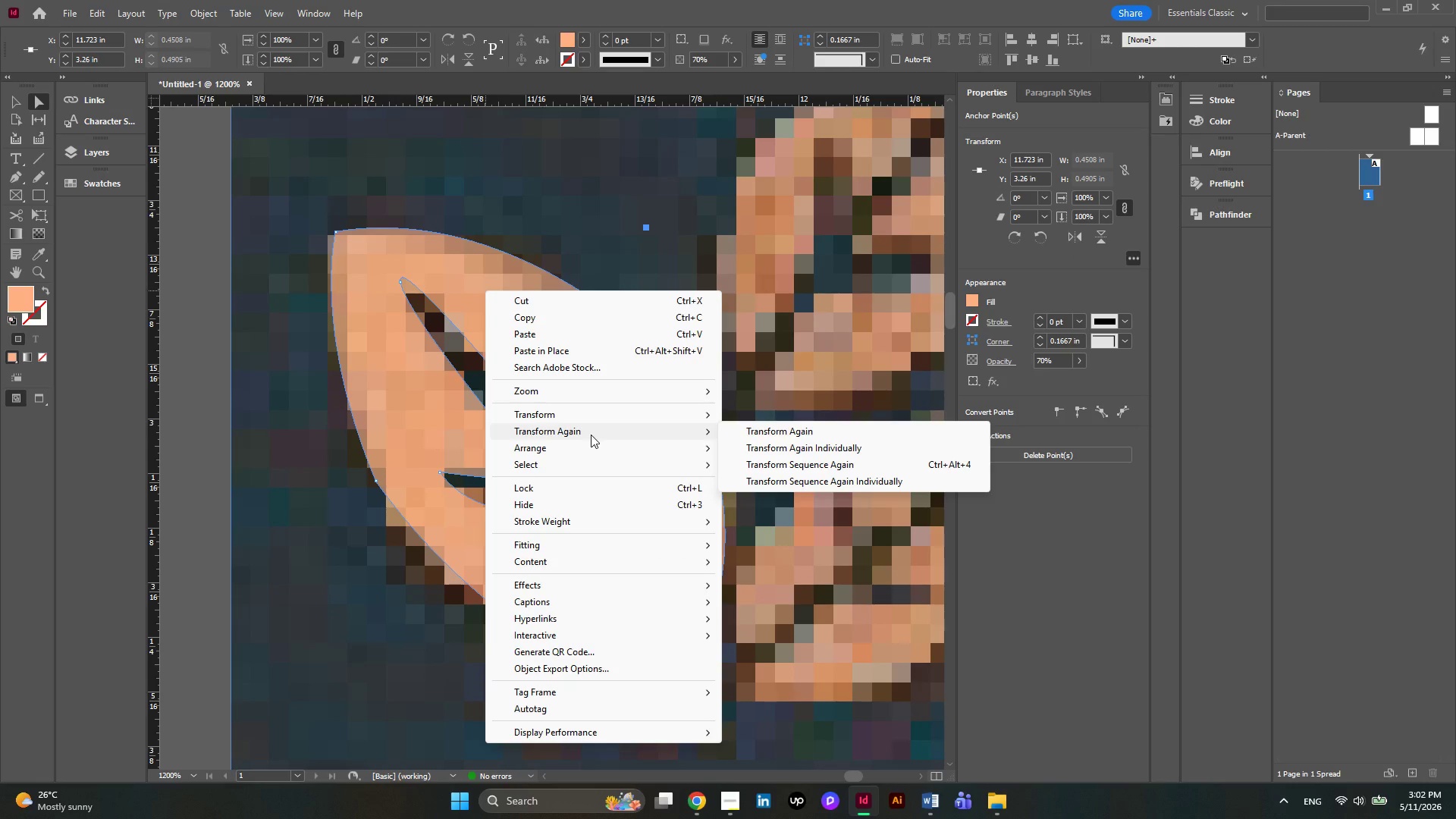 
left_click([466, 391])
 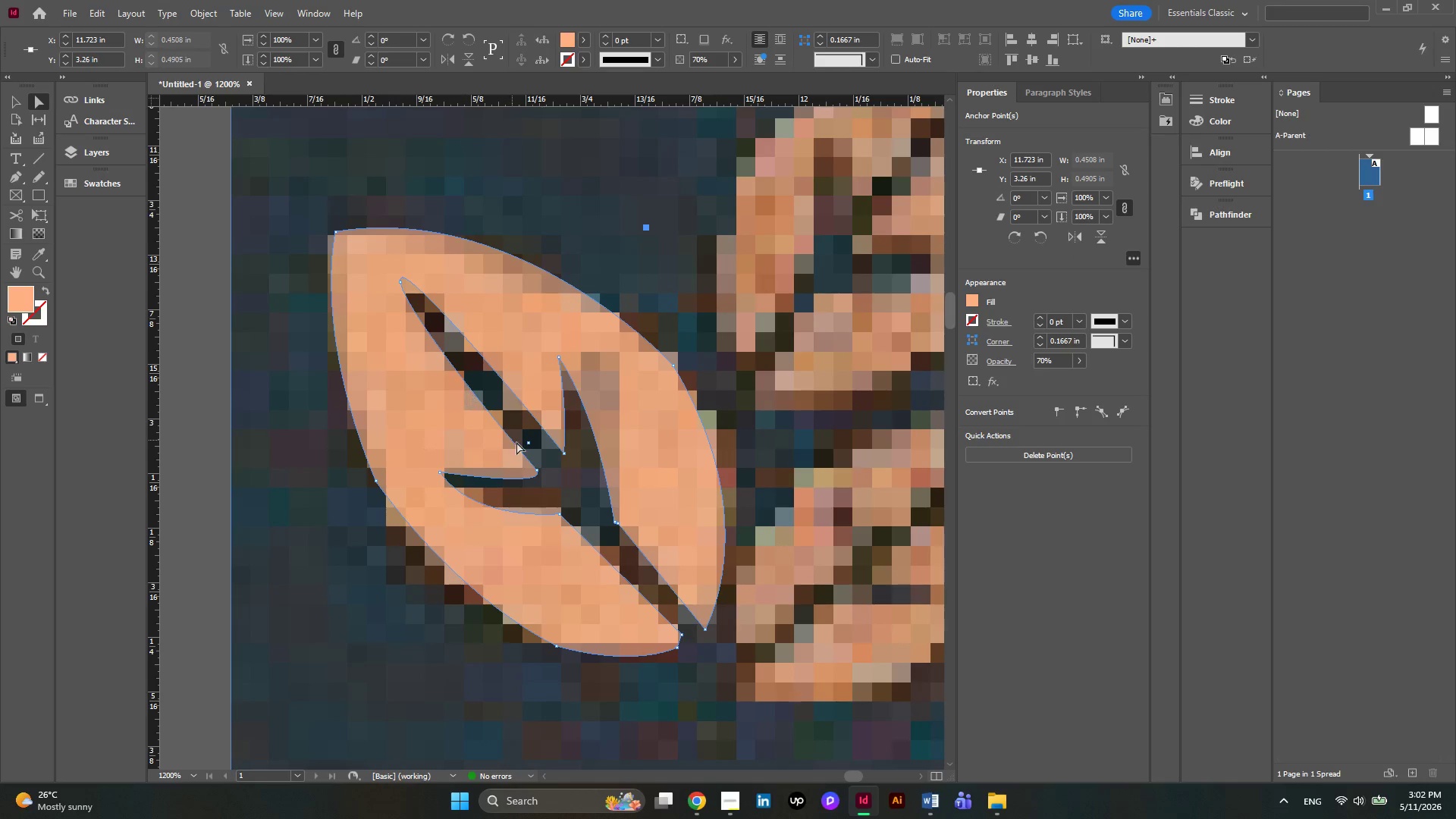 
key(Alt+AltLeft)
 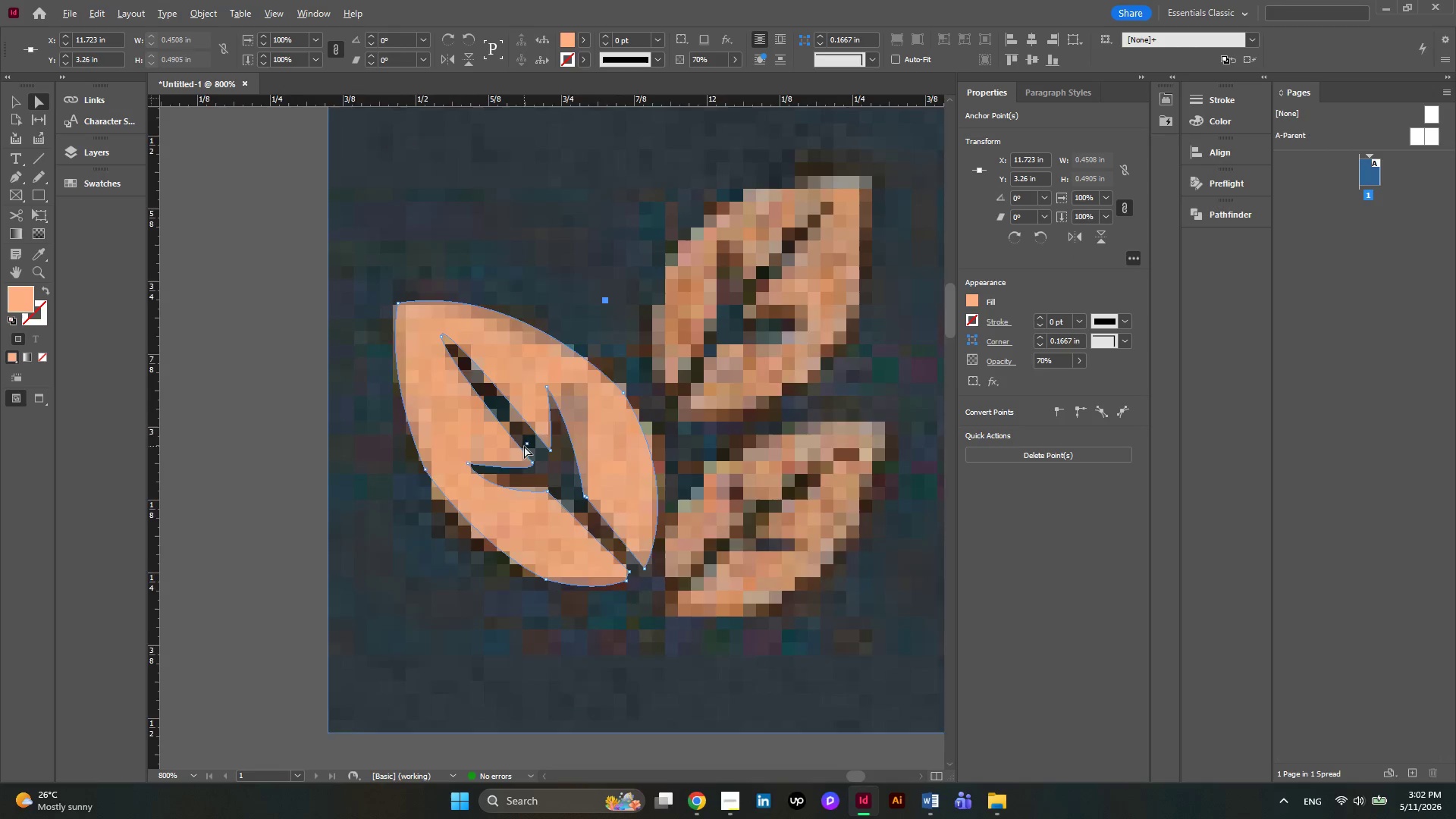 
scroll: coordinate [524, 446], scroll_direction: down, amount: 2.0
 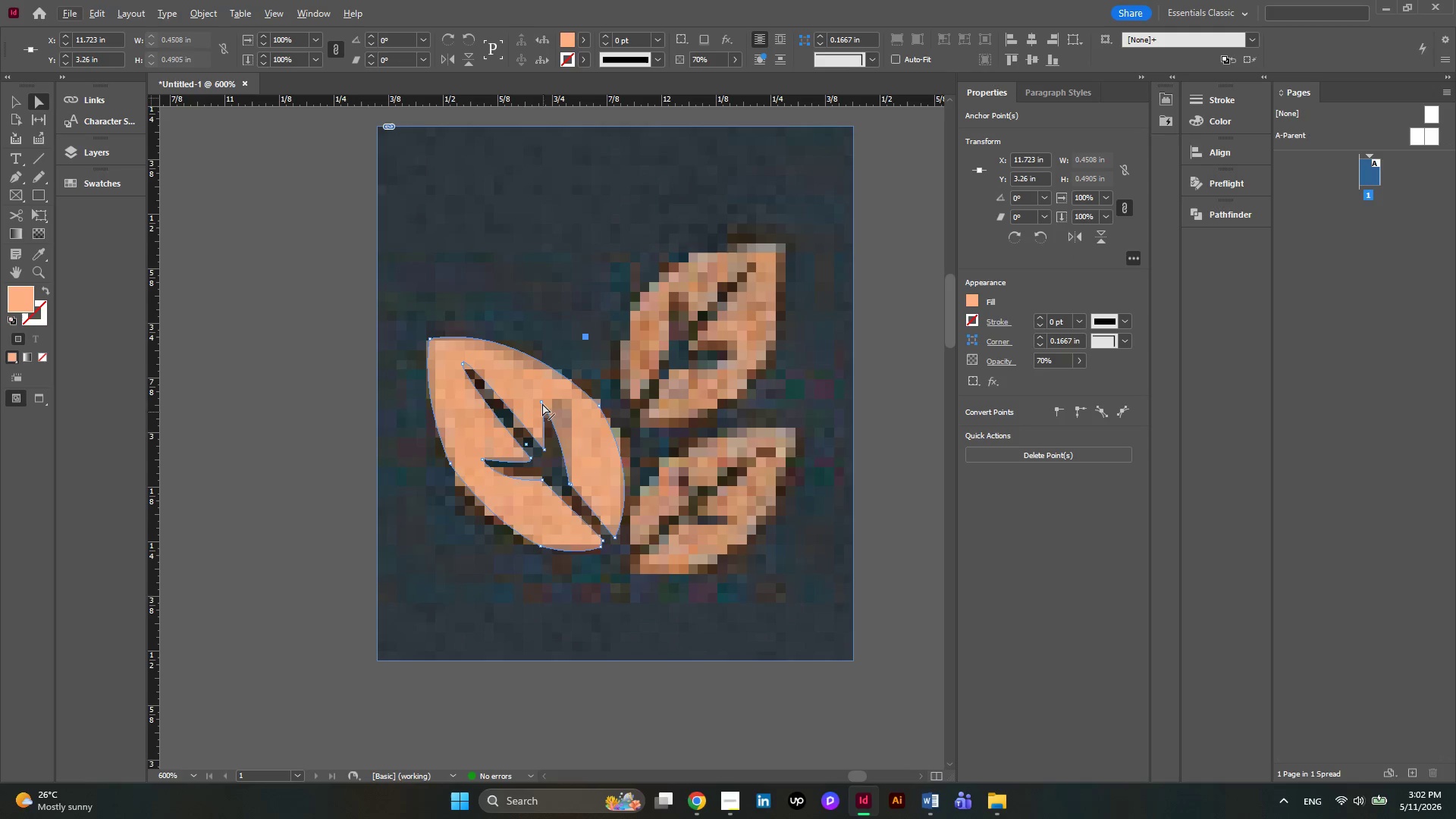 
hold_key(key=AltLeft, duration=0.38)
scroll: coordinate [542, 400], scroll_direction: up, amount: 1.0
 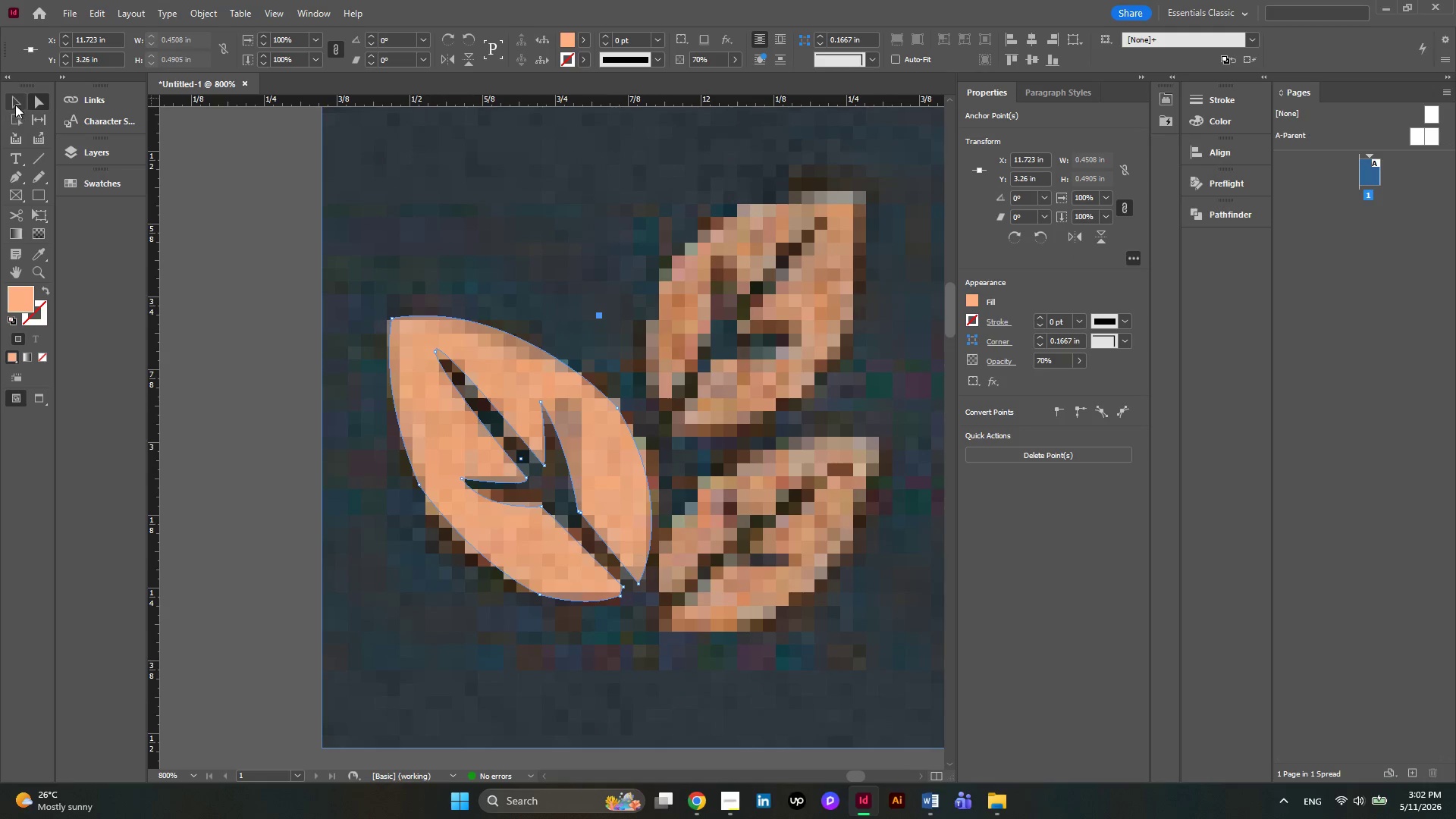 
left_click([15, 105])
 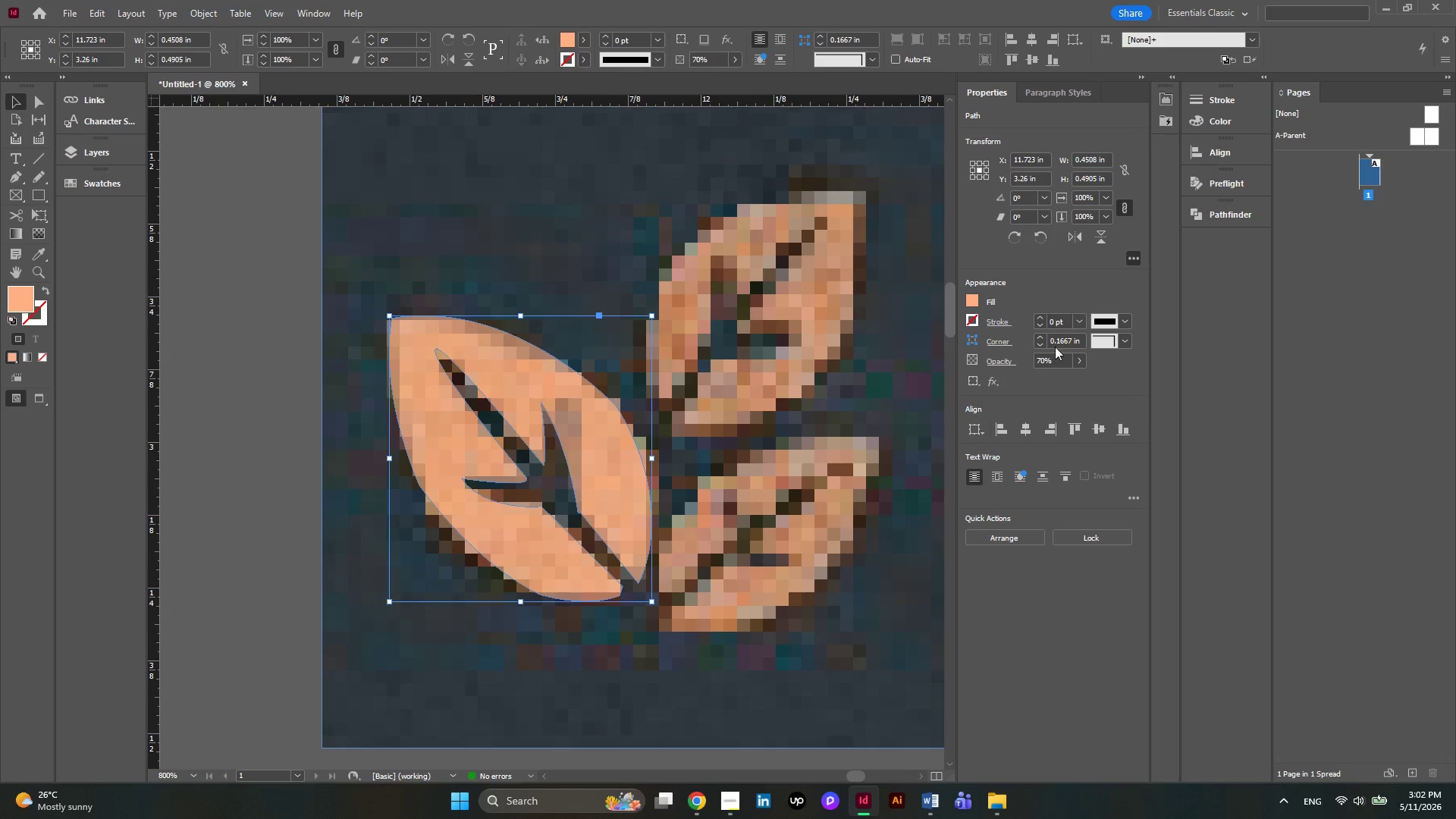 
left_click([1081, 358])
 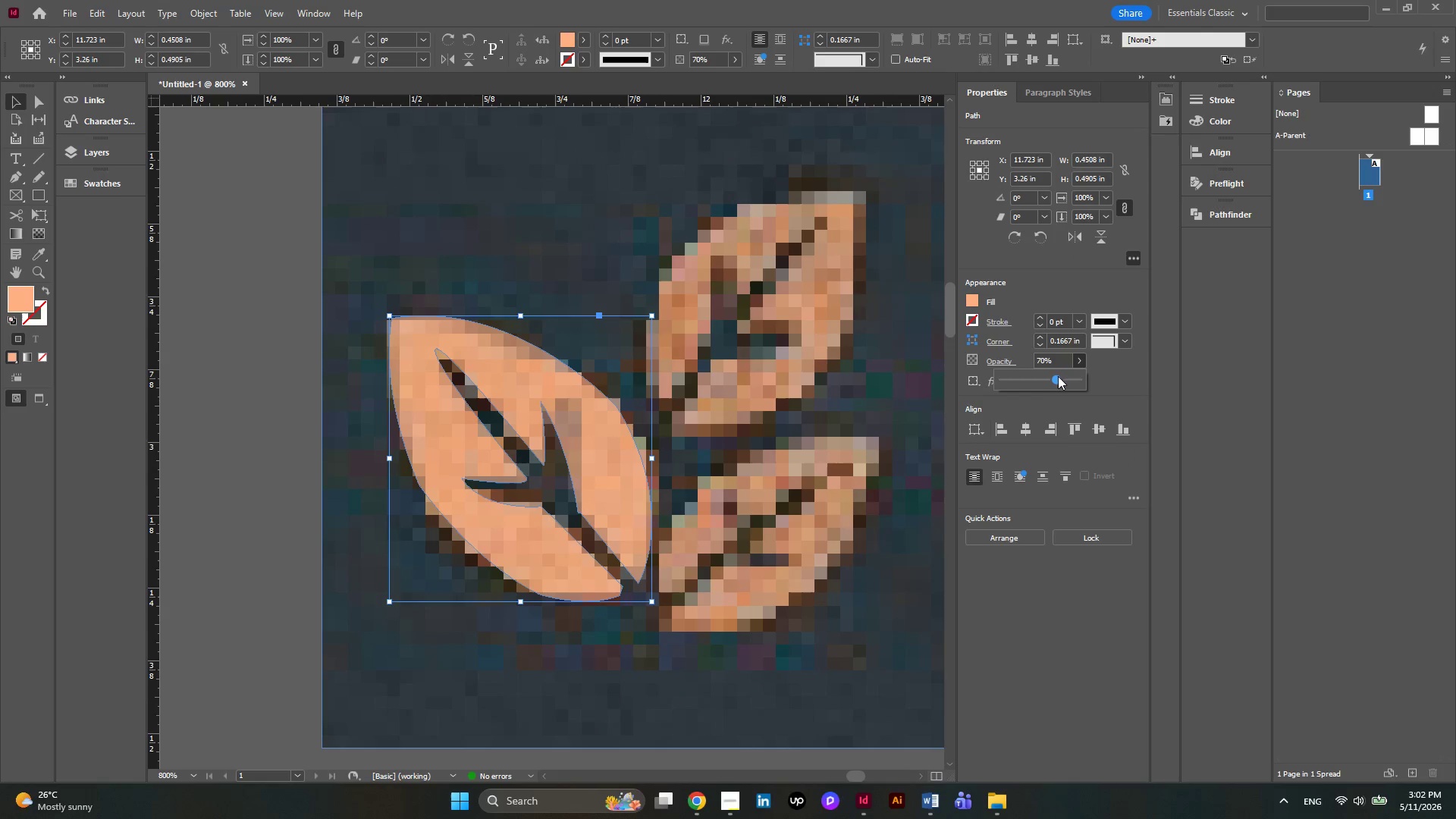 
left_click_drag(start_coordinate=[1058, 376], to_coordinate=[1232, 404])
 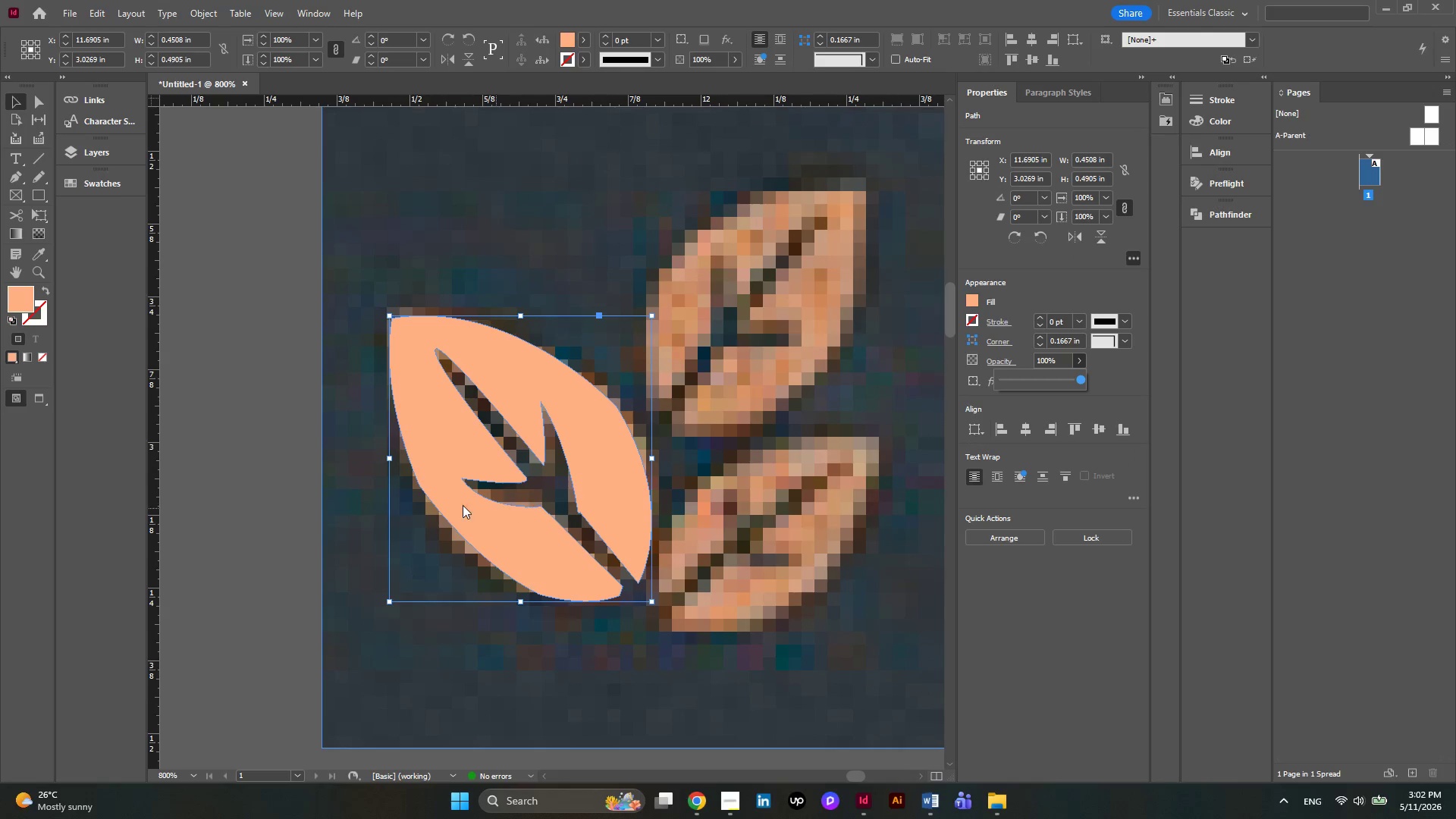 
left_click([444, 472])
 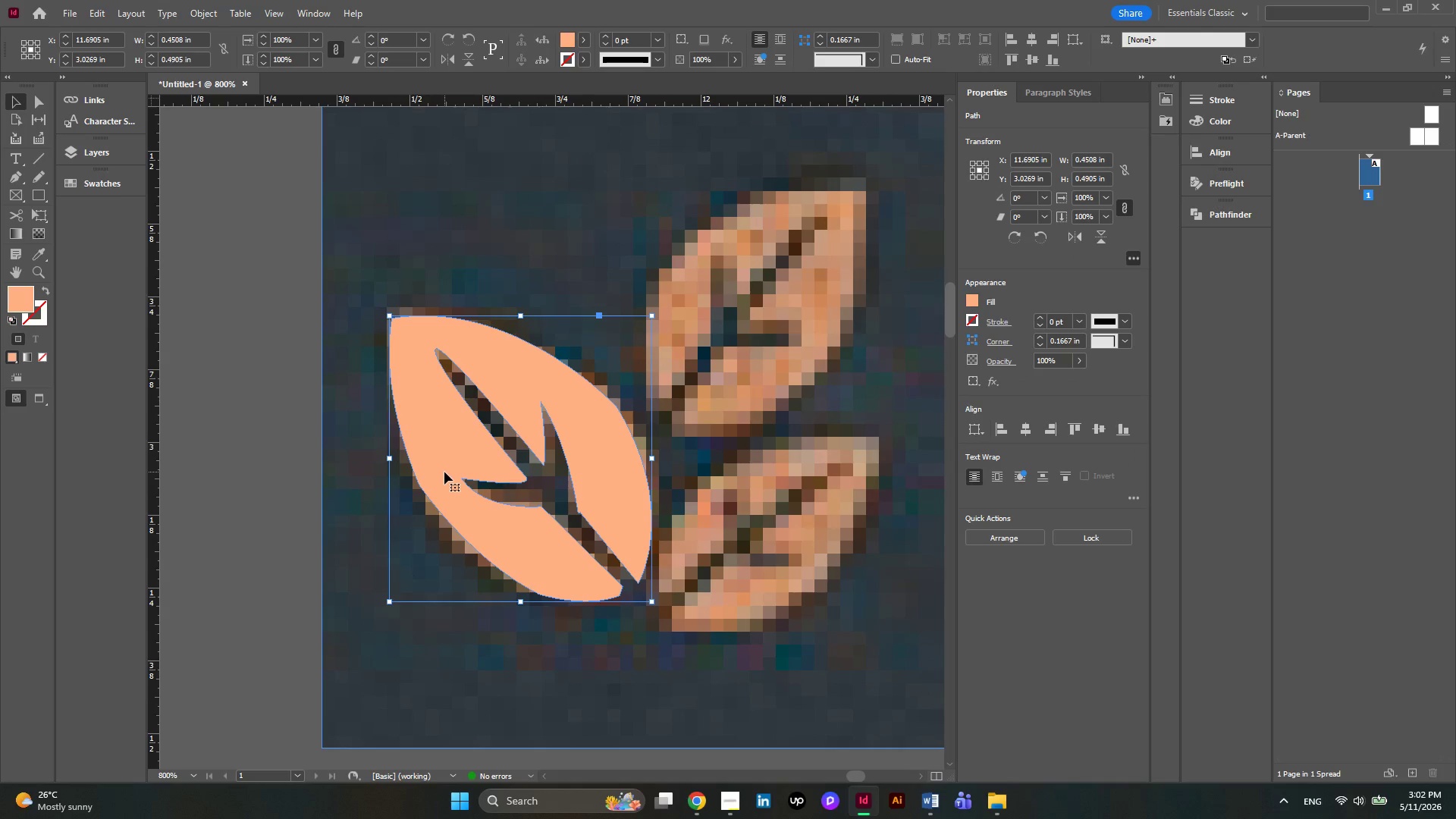 
key(Alt+AltLeft)
 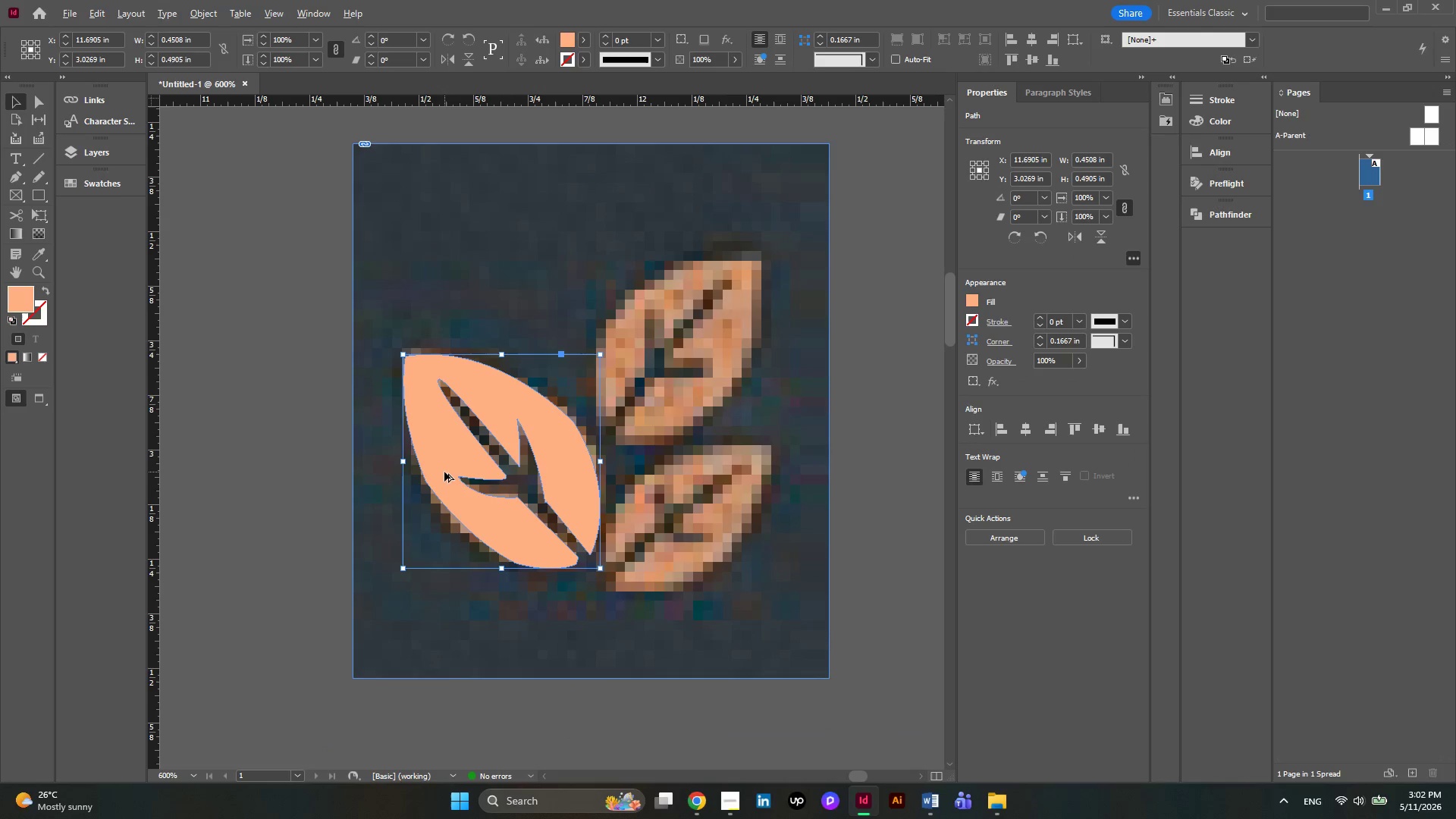 
scroll: coordinate [444, 472], scroll_direction: down, amount: 1.0
 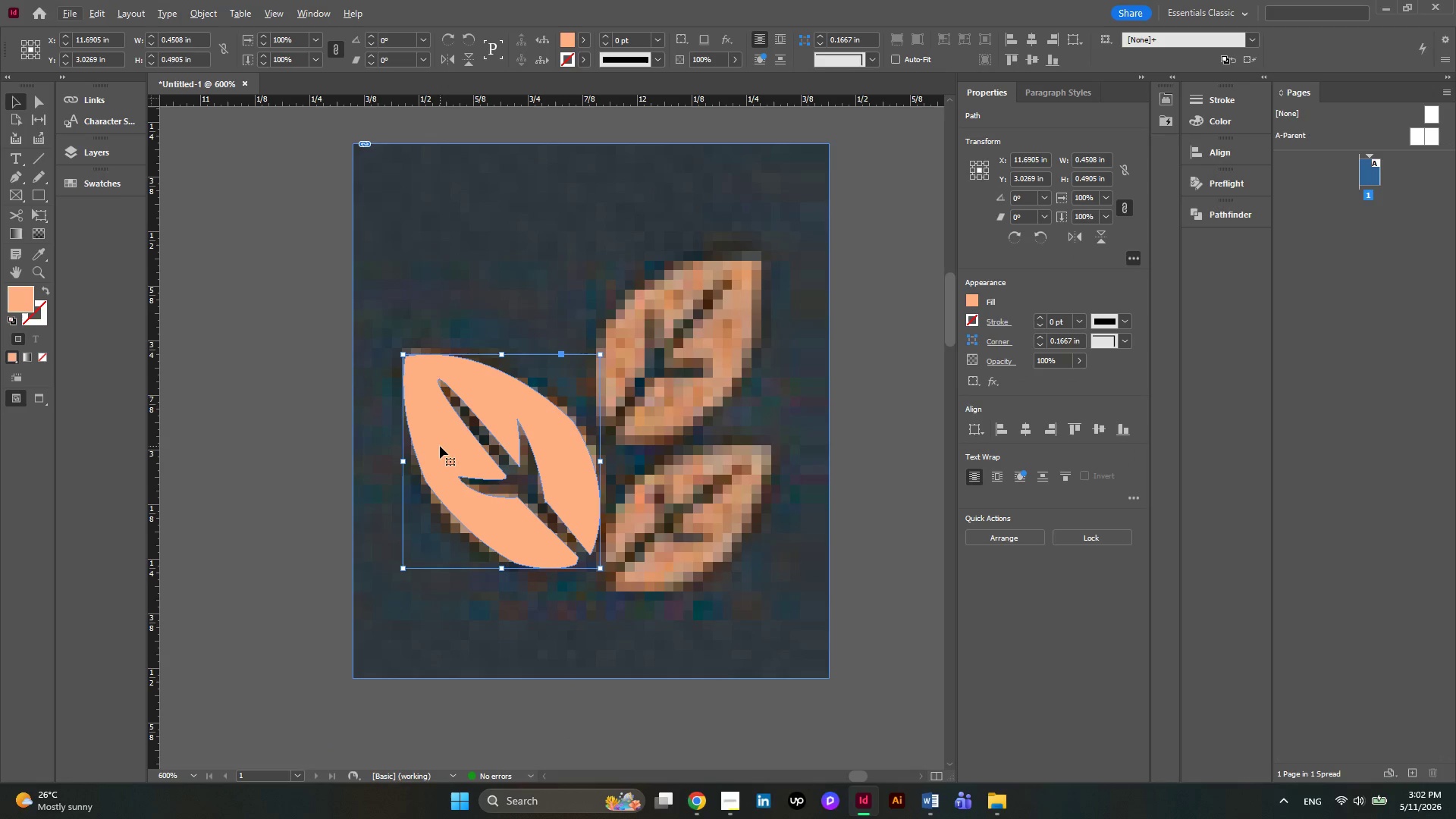 
hold_key(key=AltLeft, duration=0.89)
left_click_drag(start_coordinate=[440, 446], to_coordinate=[601, 334])
 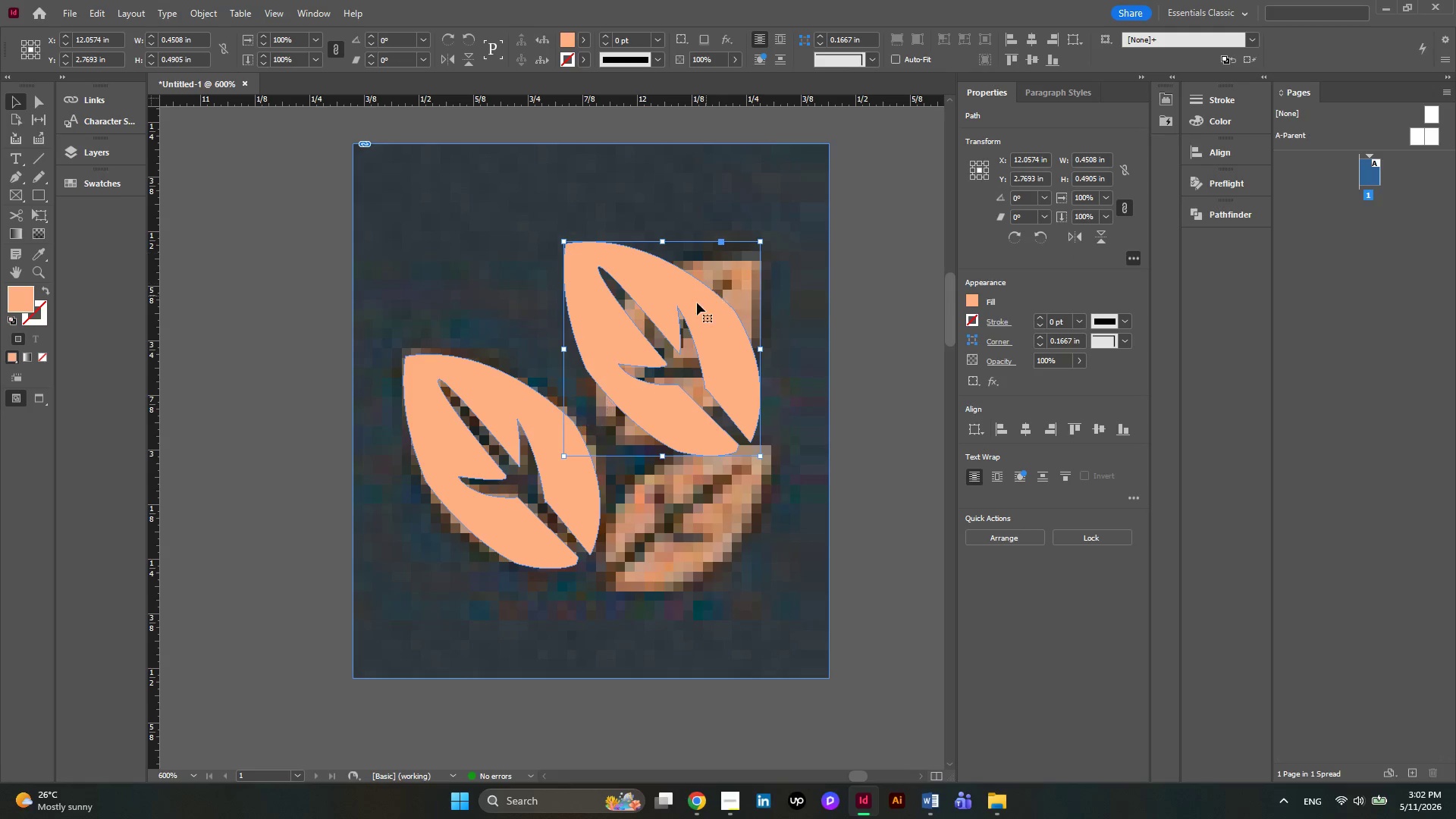 
right_click([689, 297])
 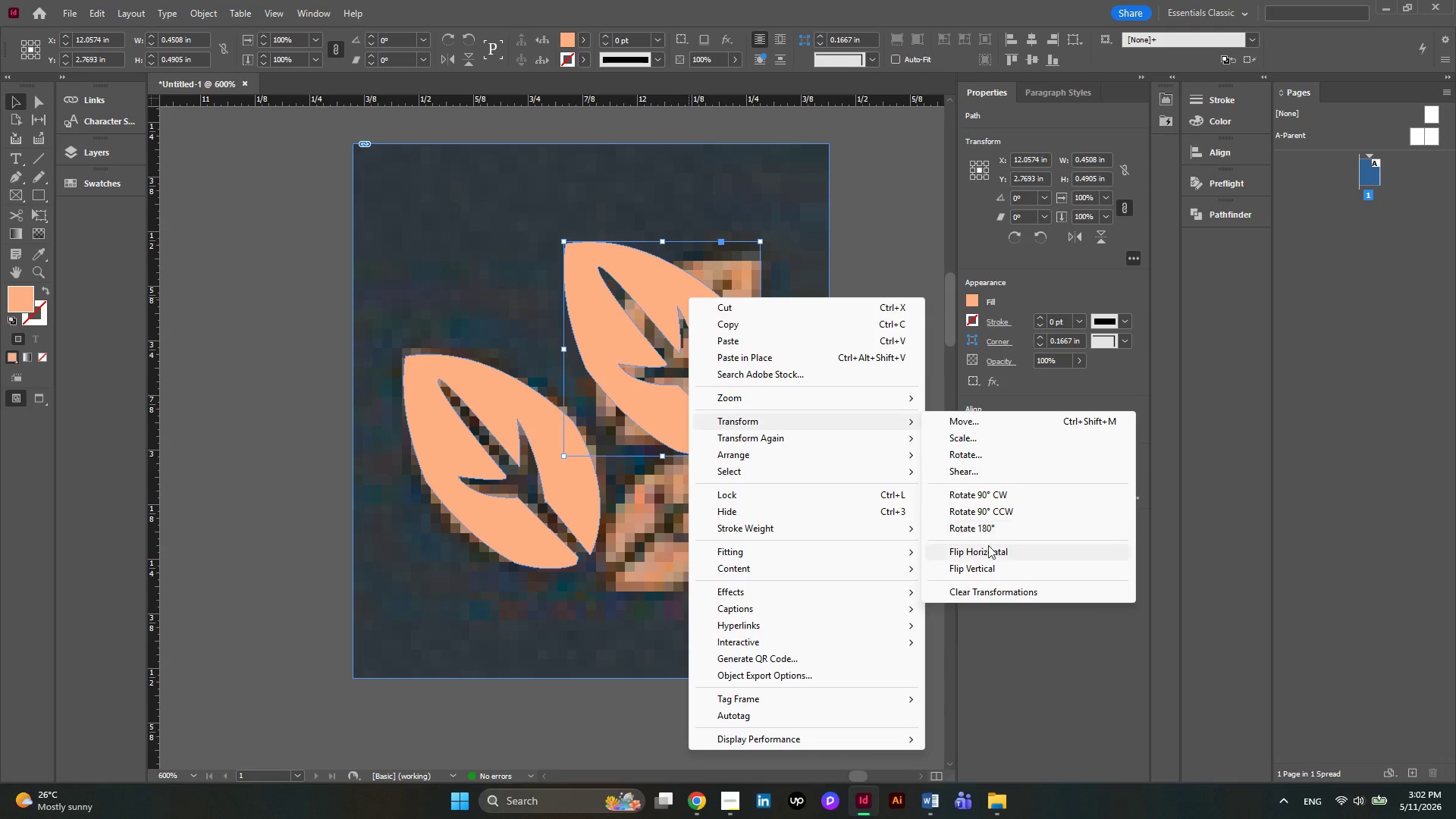 
left_click([988, 555])
 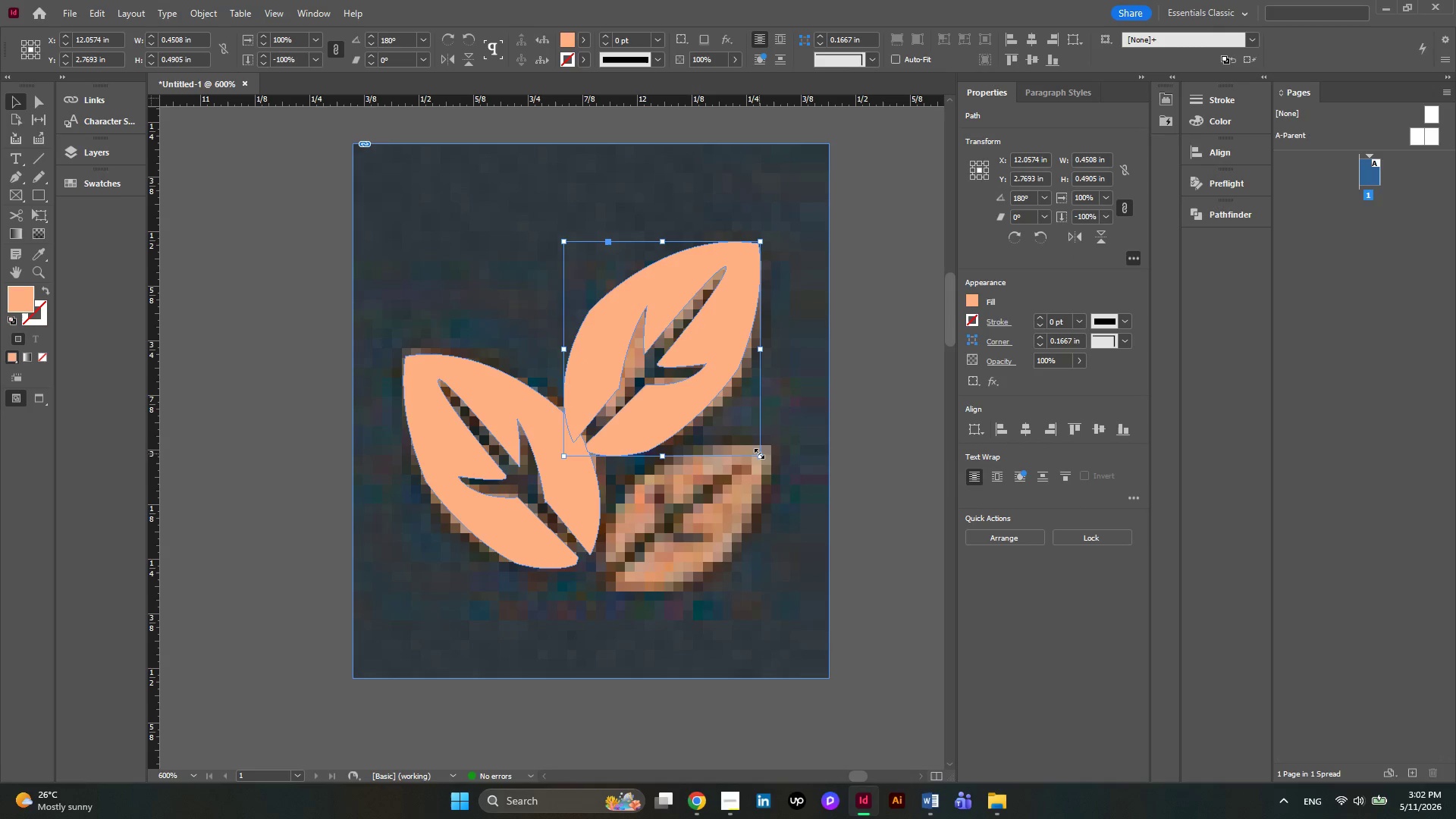 
hold_key(key=ShiftLeft, duration=1.48)
left_click_drag(start_coordinate=[759, 453], to_coordinate=[746, 421])
 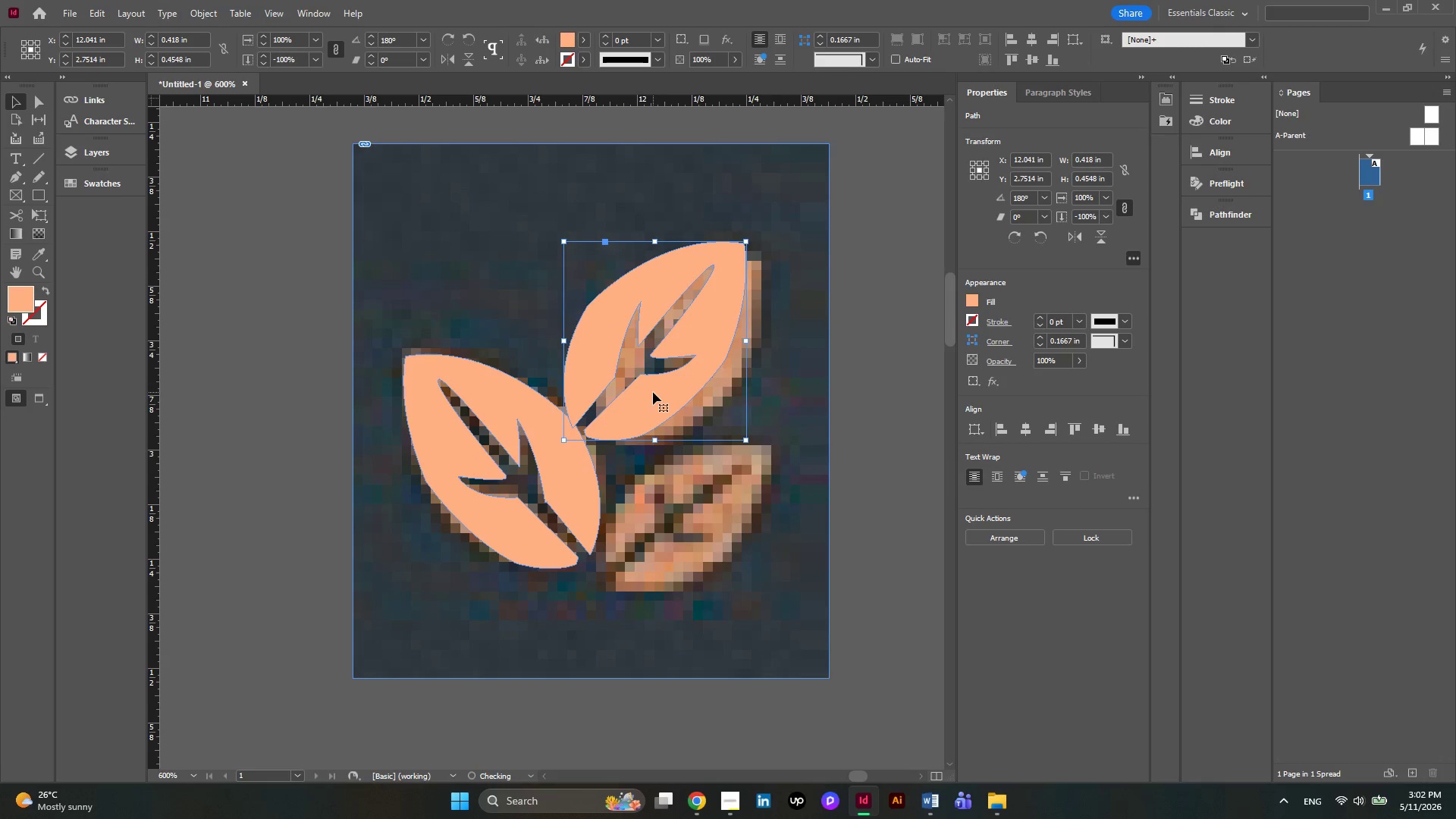 
left_click_drag(start_coordinate=[654, 394], to_coordinate=[689, 391])
 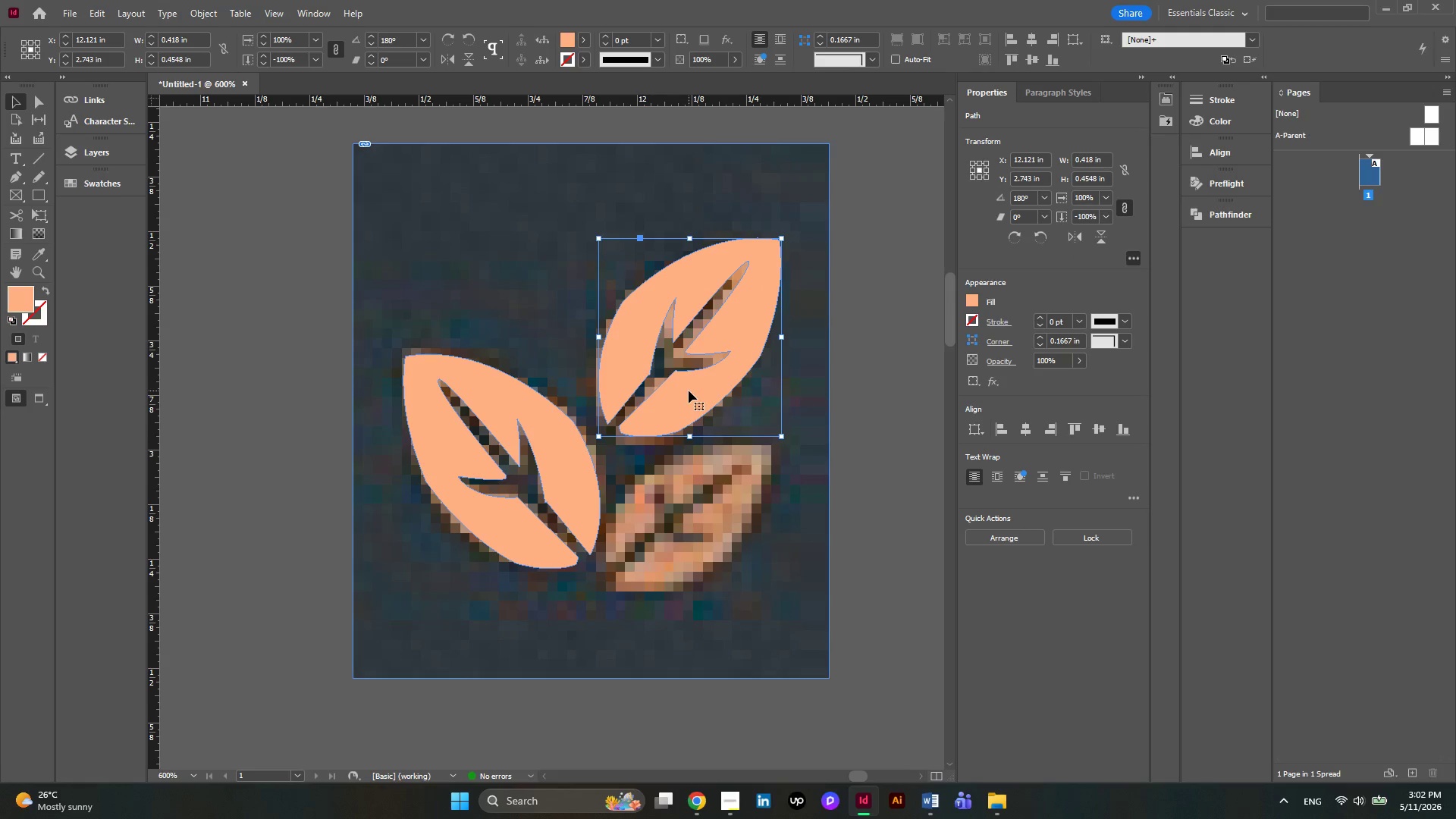 
hold_key(key=AltLeft, duration=1.12)
left_click_drag(start_coordinate=[689, 391], to_coordinate=[682, 563])
 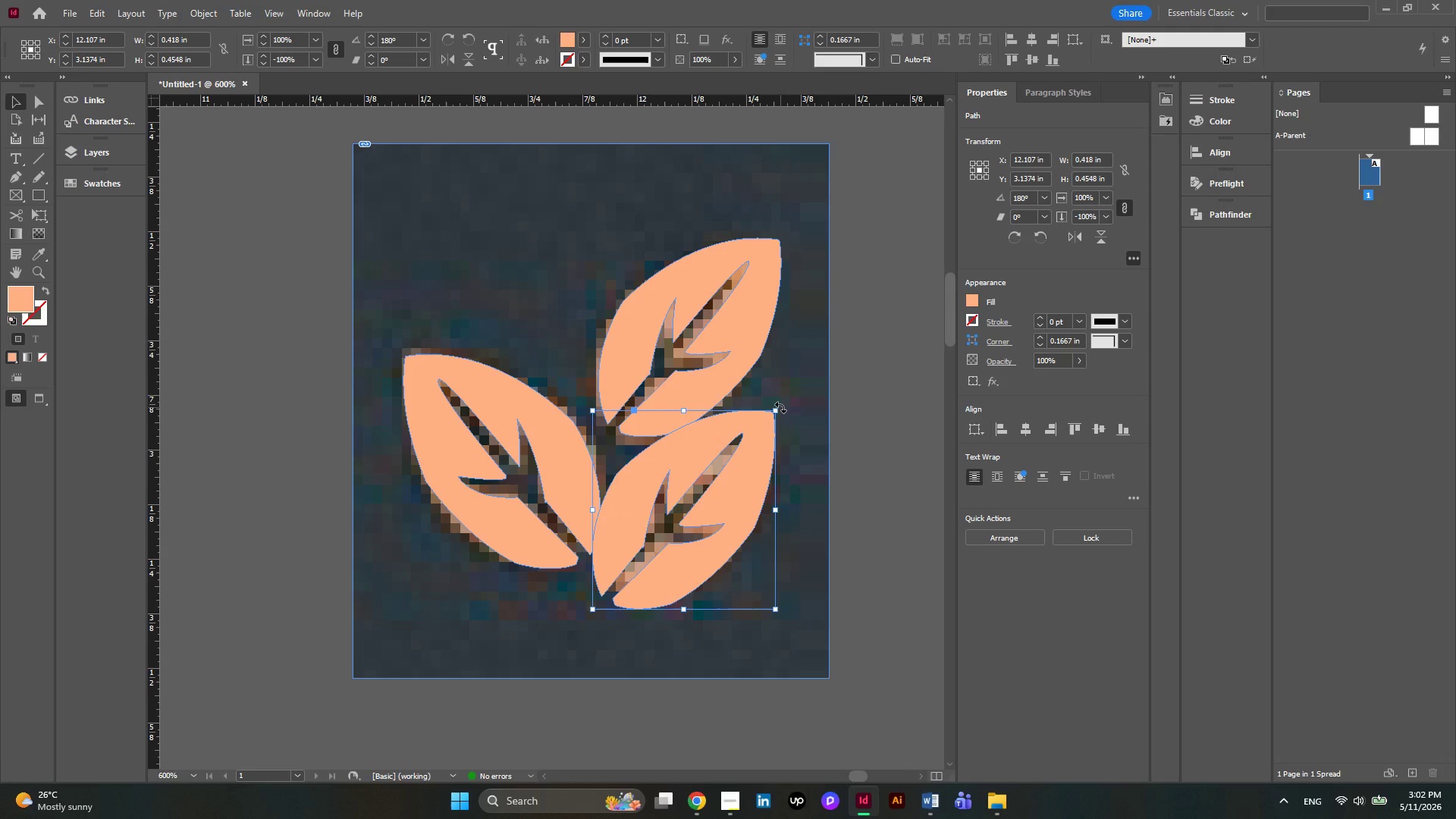 
hold_key(key=ShiftLeft, duration=1.11)
left_click_drag(start_coordinate=[780, 407], to_coordinate=[792, 431])
 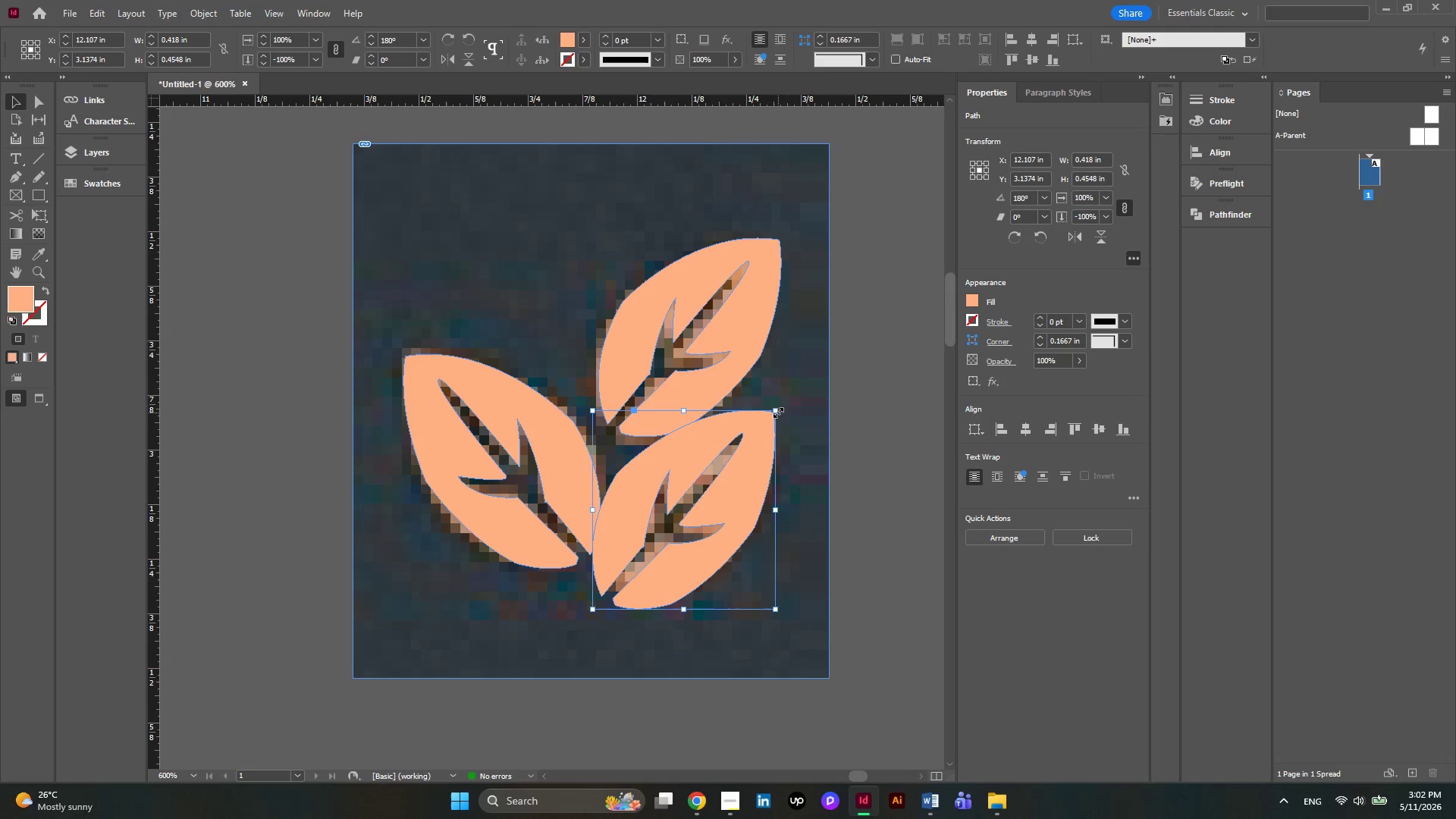 
hold_key(key=ShiftLeft, duration=0.97)
left_click_drag(start_coordinate=[774, 408], to_coordinate=[744, 460])
 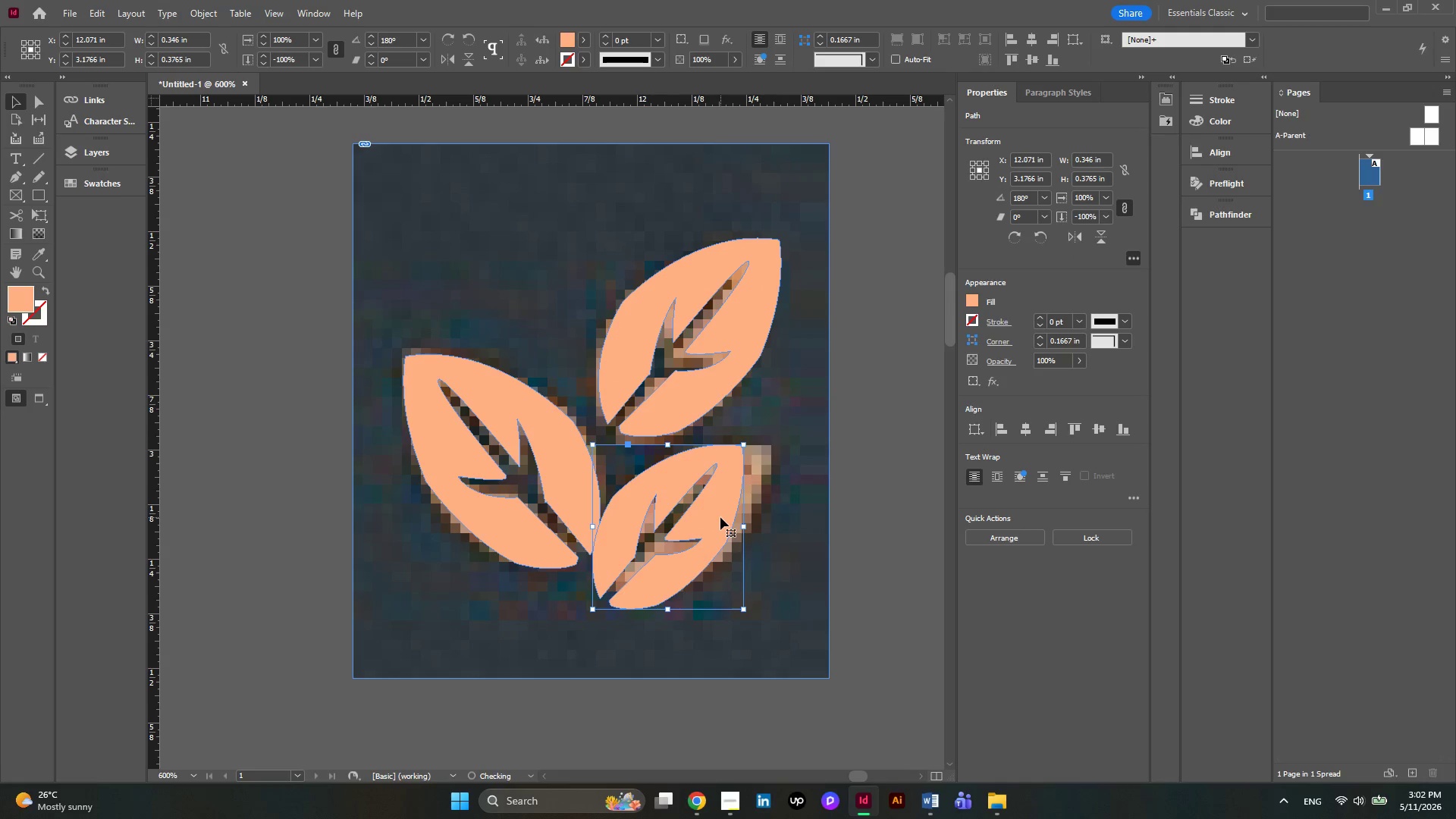 
left_click_drag(start_coordinate=[720, 517], to_coordinate=[738, 507])
 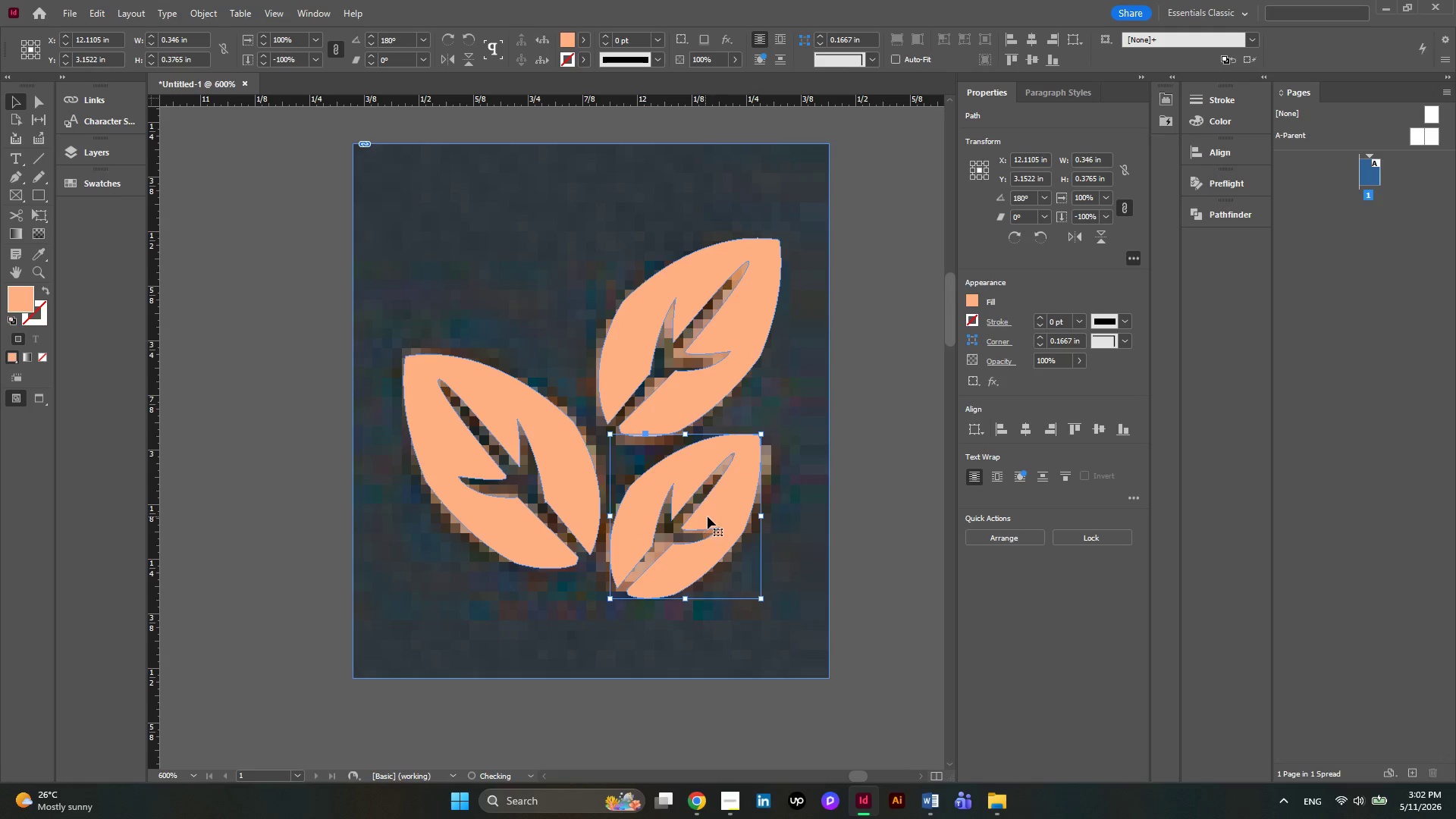 
left_click_drag(start_coordinate=[708, 516], to_coordinate=[714, 515])
 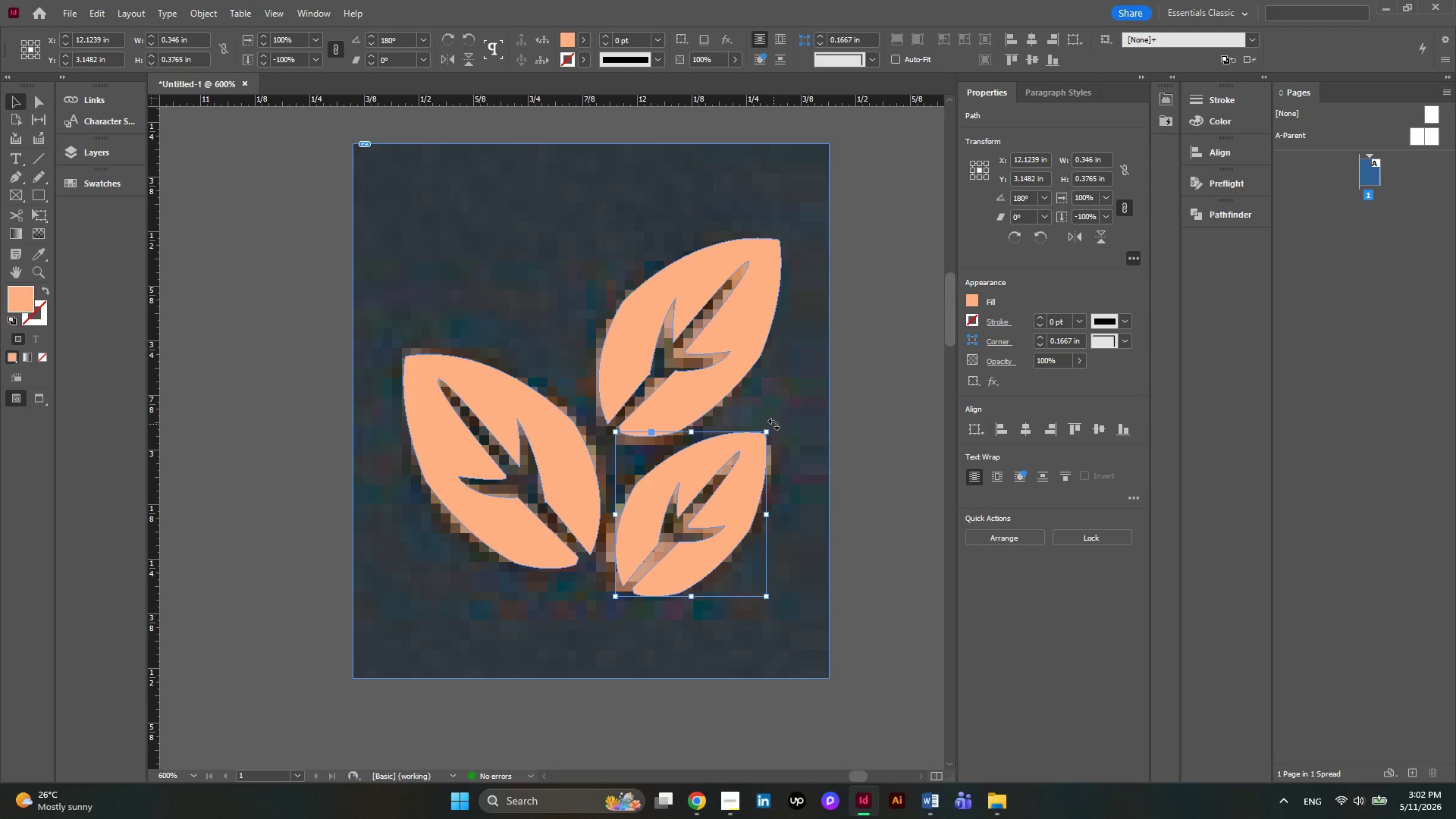 
left_click_drag(start_coordinate=[774, 424], to_coordinate=[782, 440])
 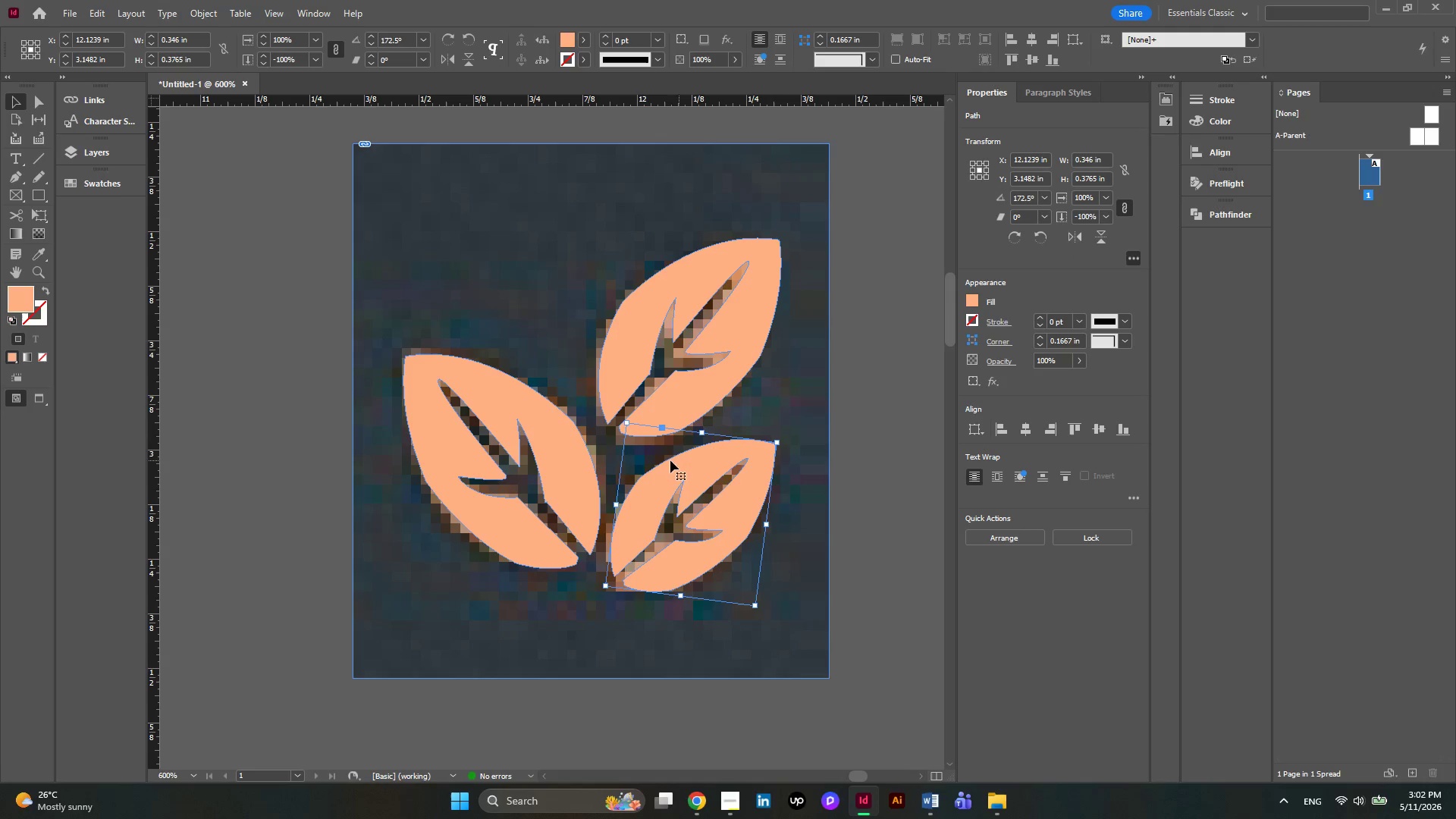 
hold_key(key=AltLeft, duration=0.33)
hold_key(key=AltLeft, duration=0.36)
scroll: coordinate [648, 459], scroll_direction: down, amount: 8.0
 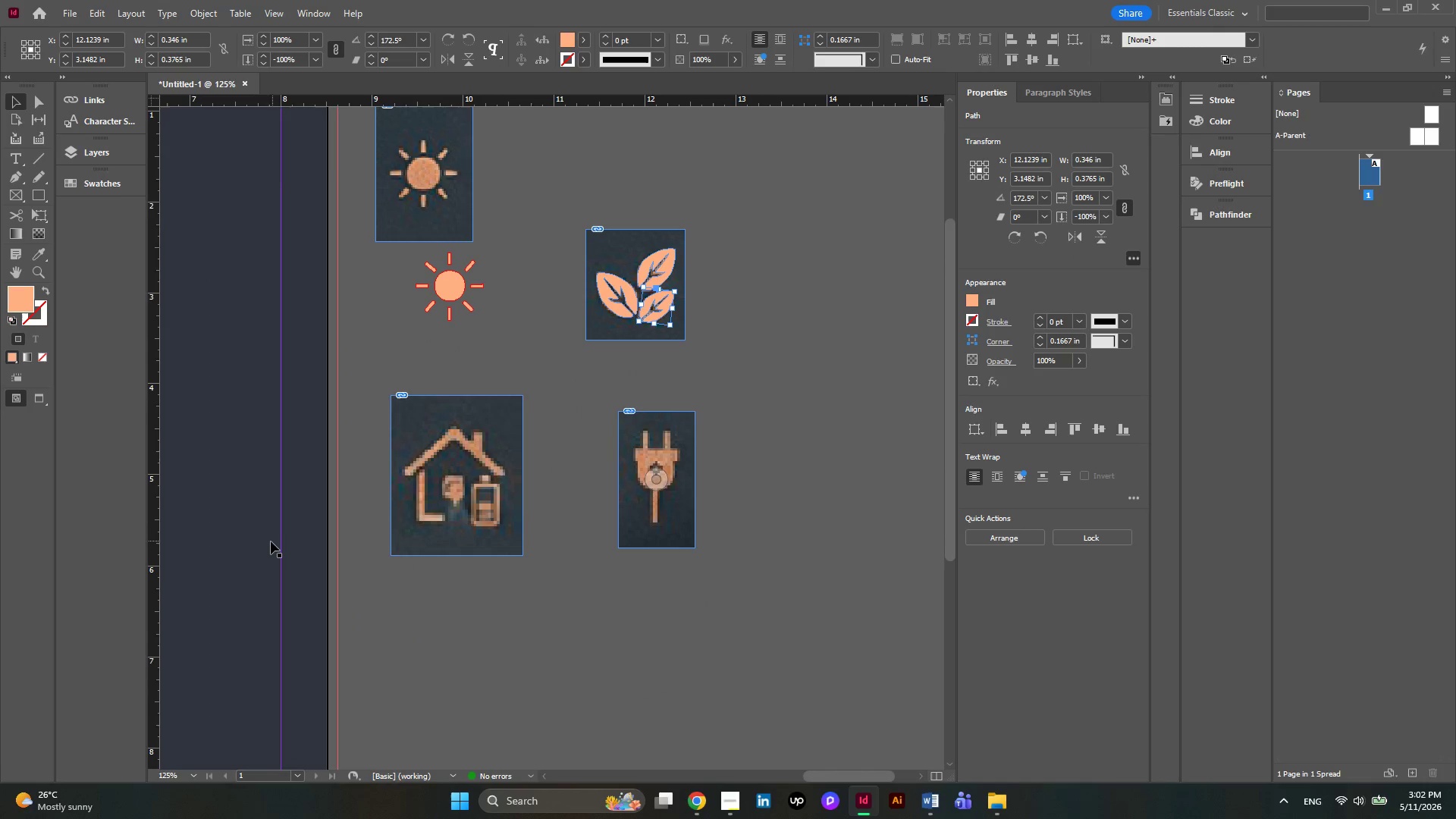 
hold_key(key=AltLeft, duration=0.33)
 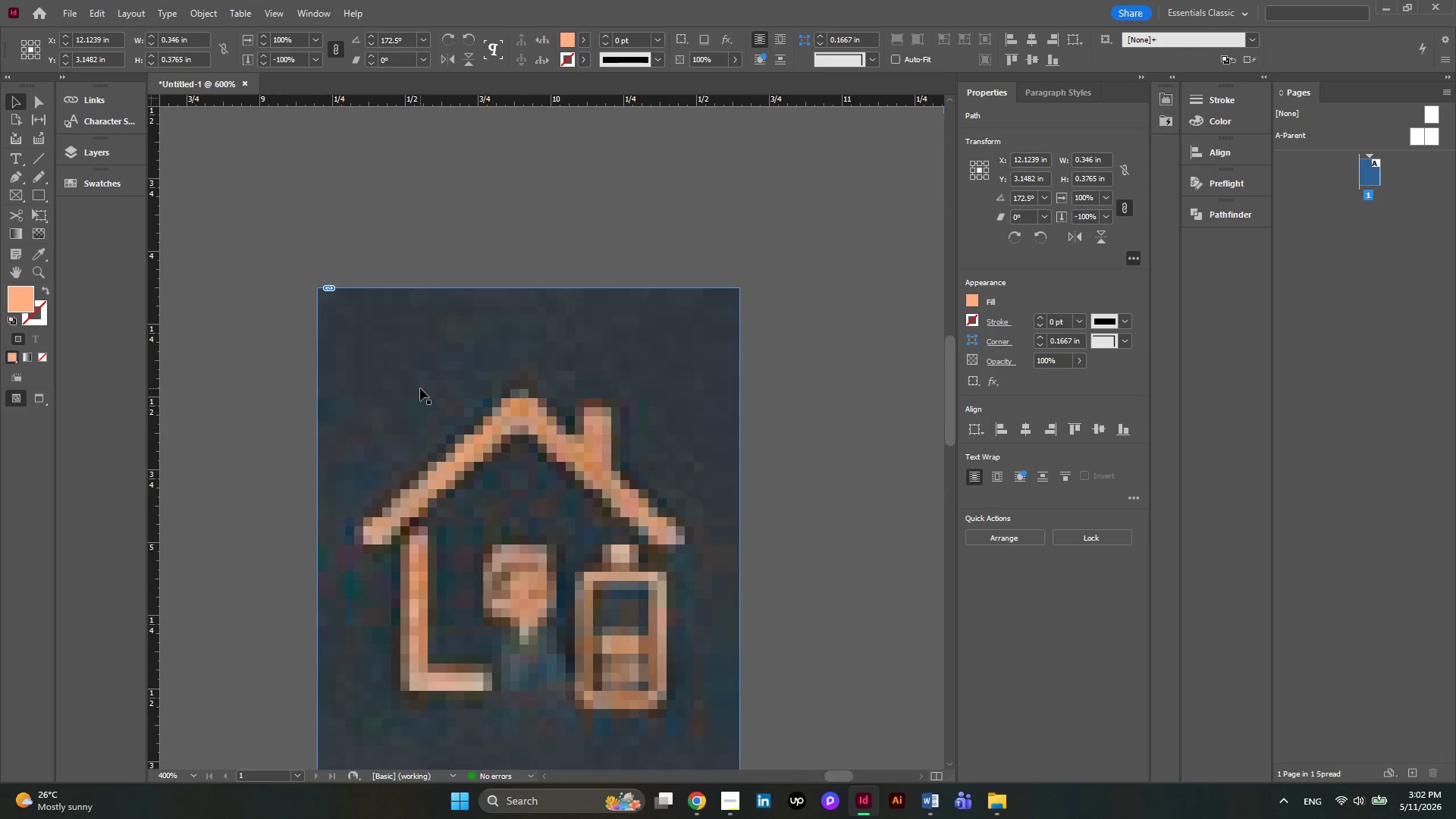 
hold_key(key=AltLeft, duration=0.34)
 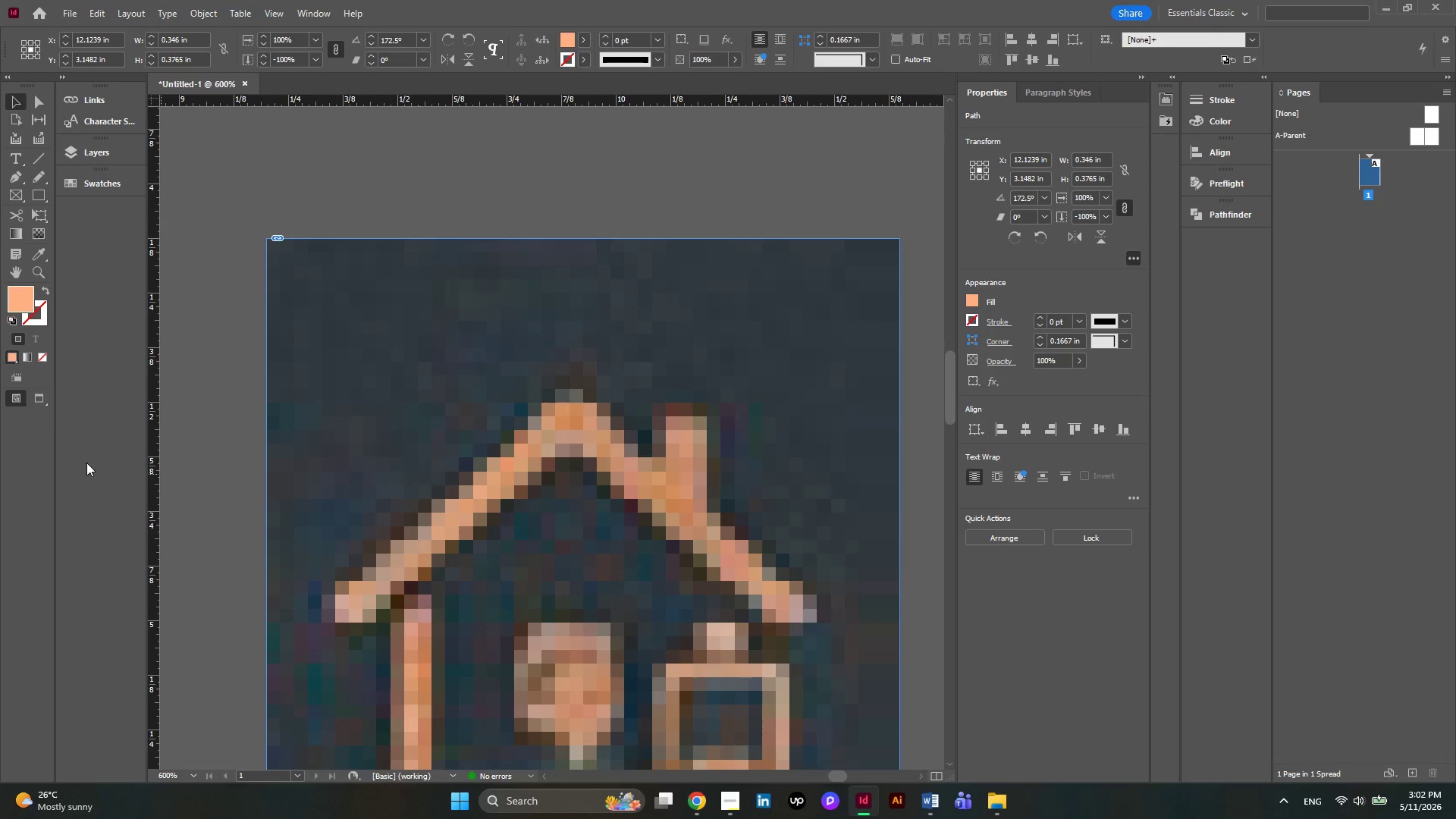 
scroll: coordinate [420, 388], scroll_direction: up, amount: 5.0
 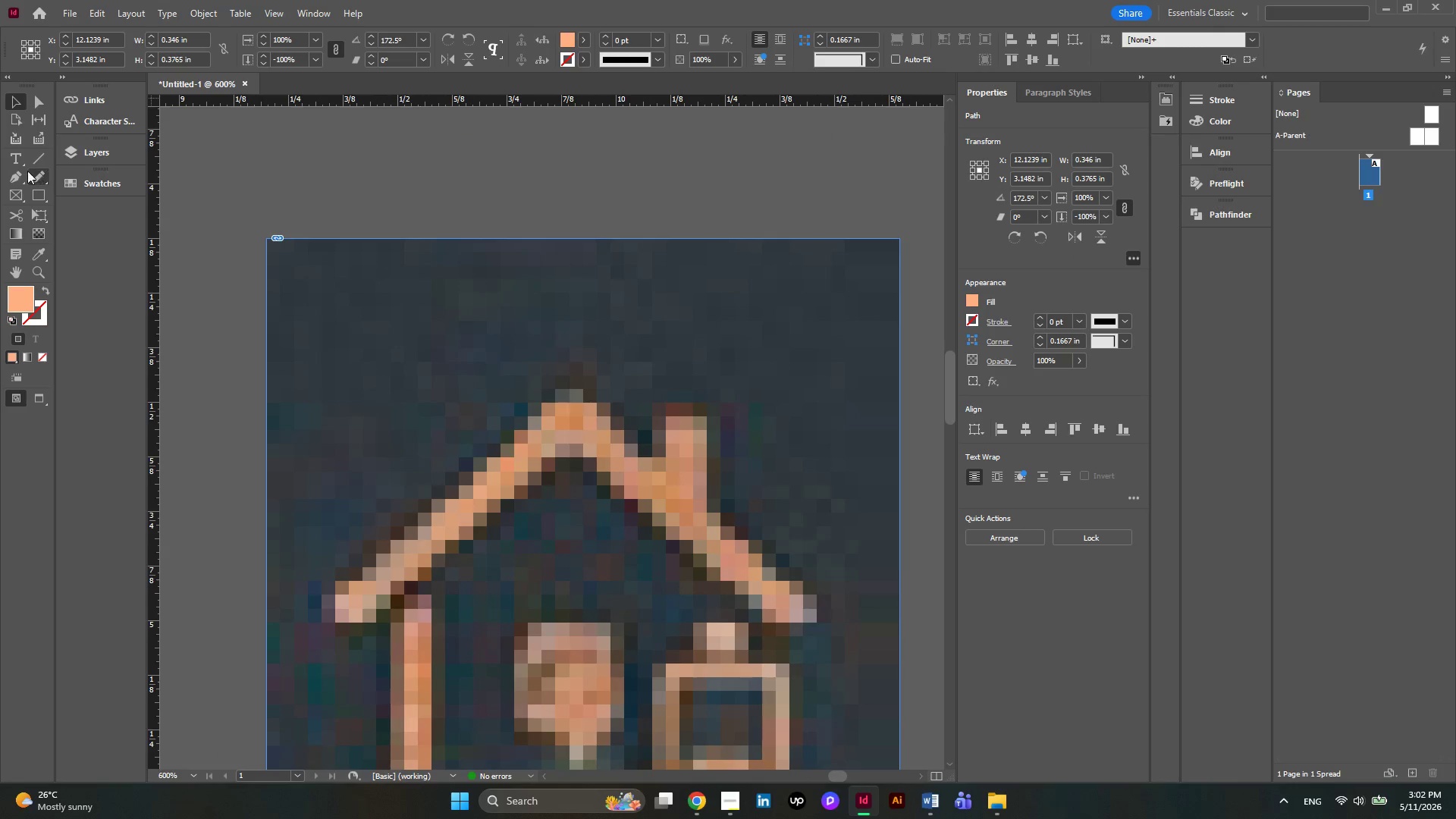 
left_click([16, 180])
 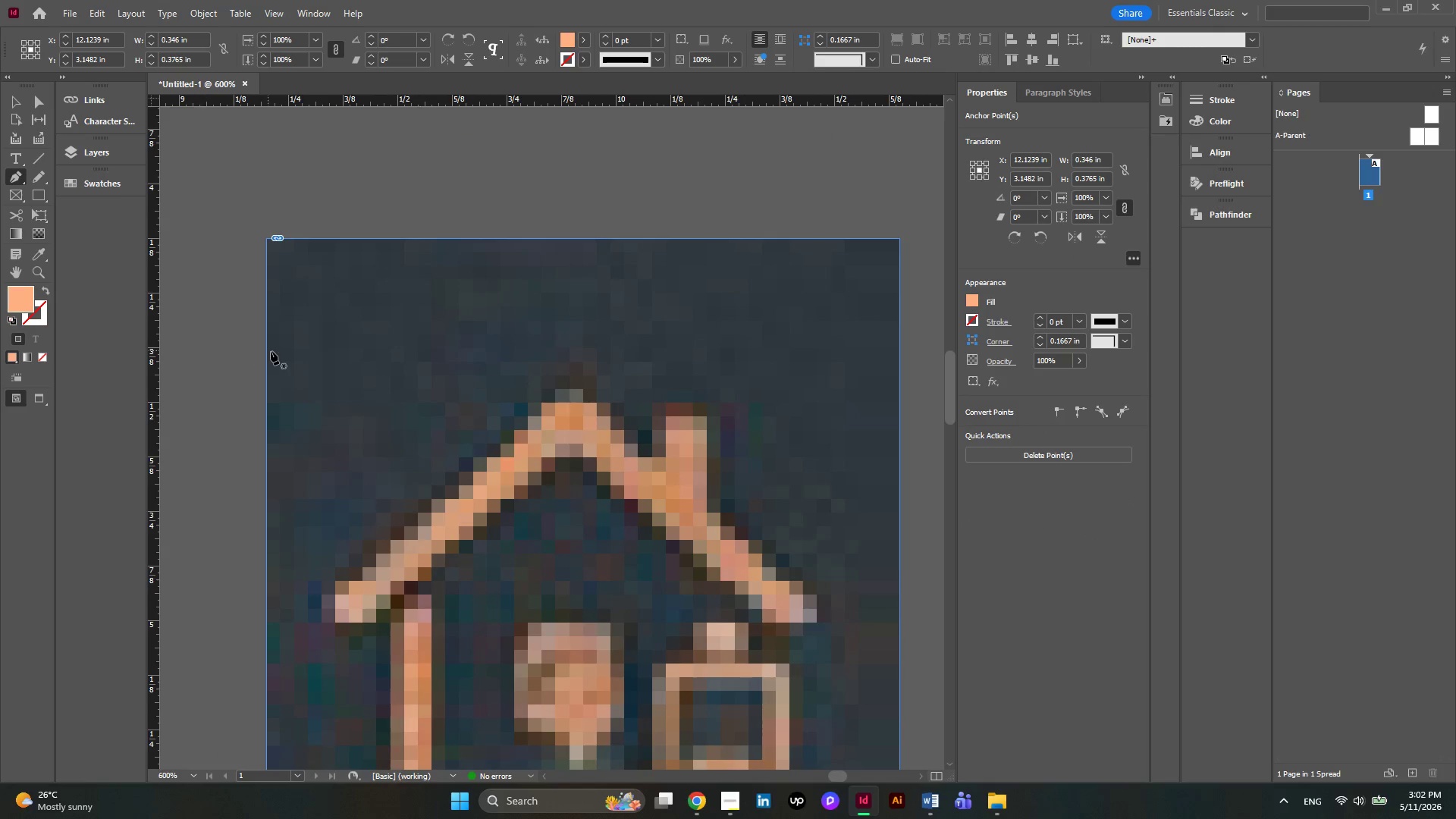 
scroll: coordinate [271, 351], scroll_direction: down, amount: 3.0
 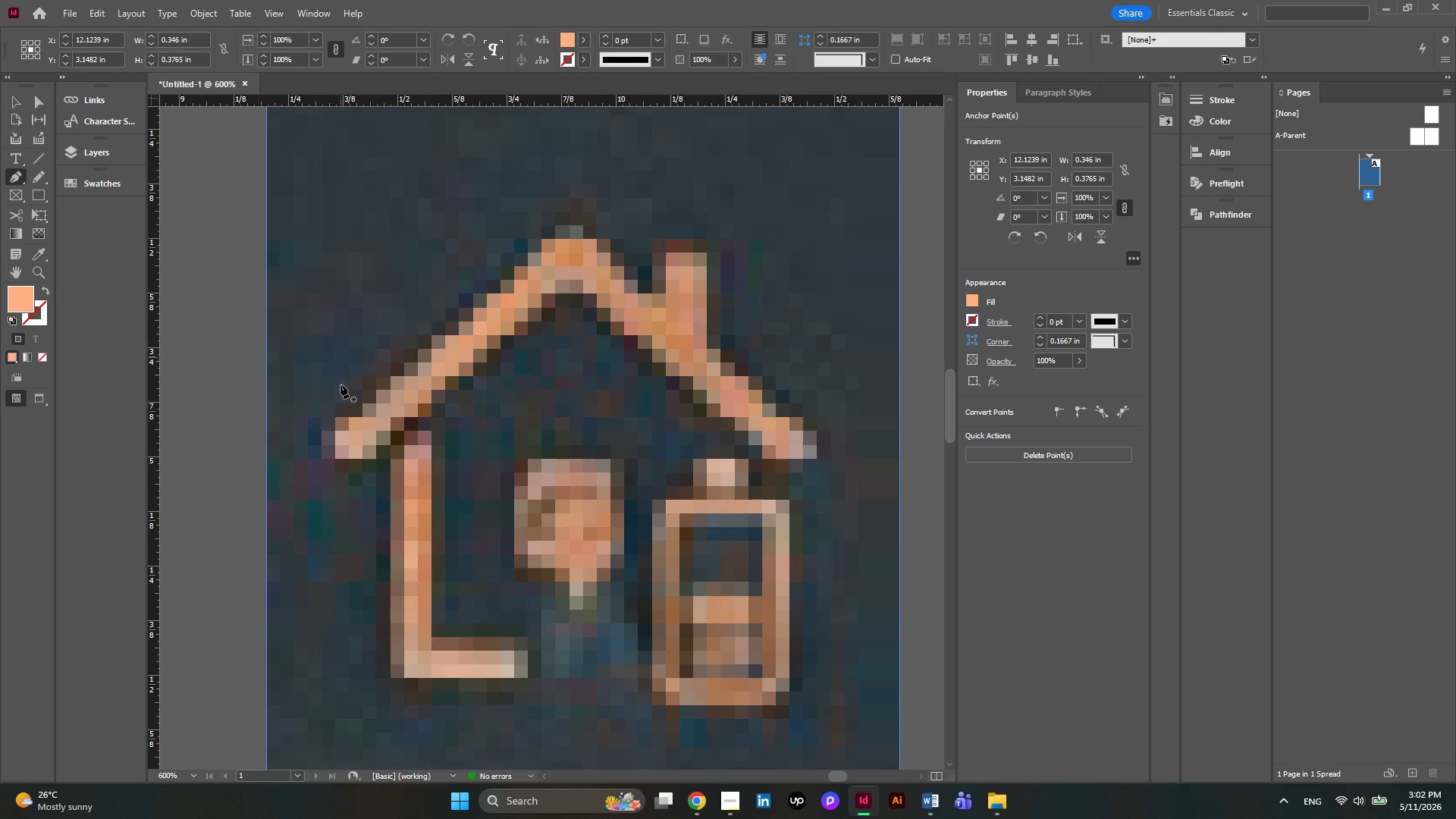 
hold_key(key=AltLeft, duration=0.42)
scroll: coordinate [378, 435], scroll_direction: up, amount: 1.0
 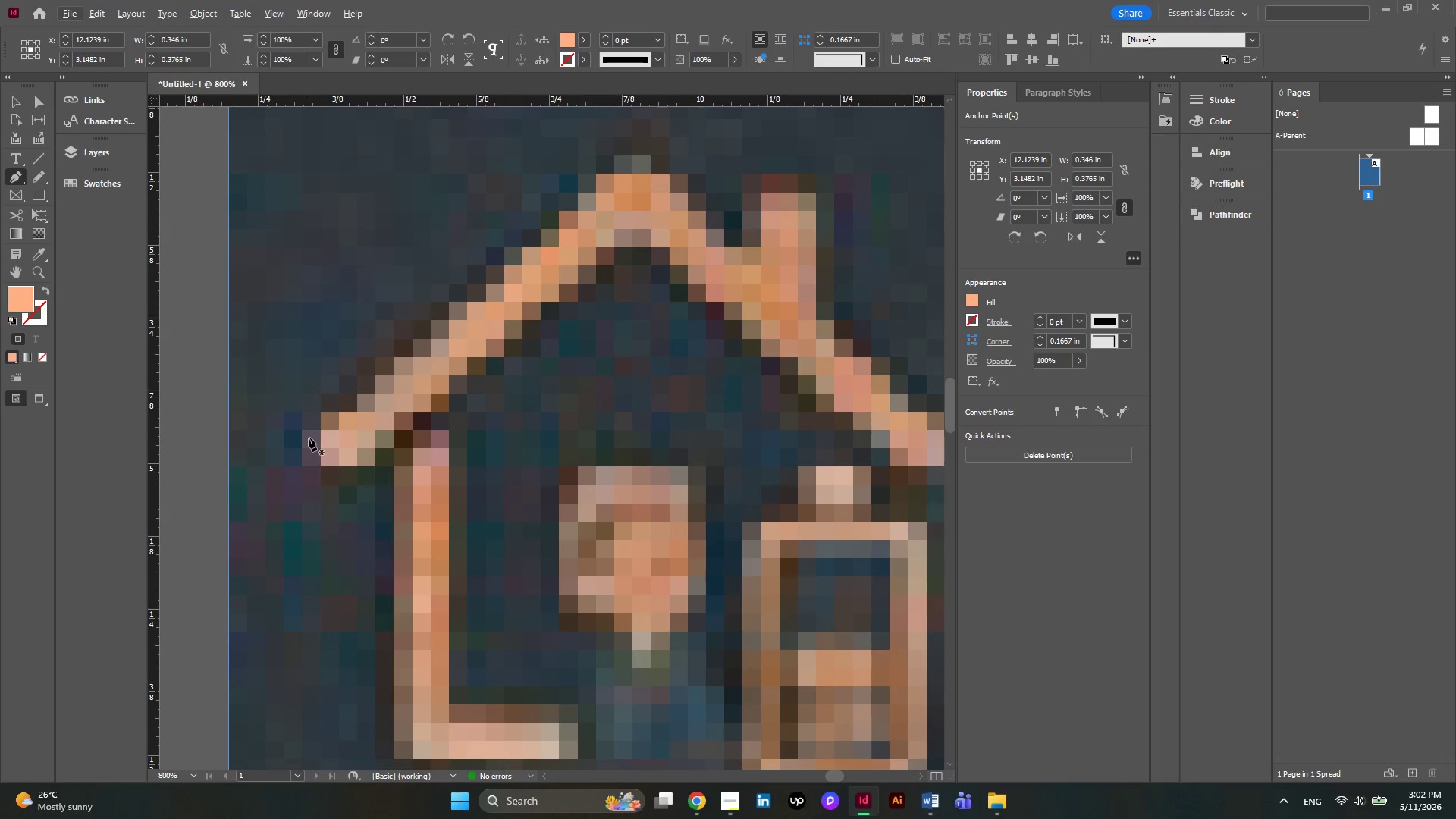 
left_click([309, 438])
 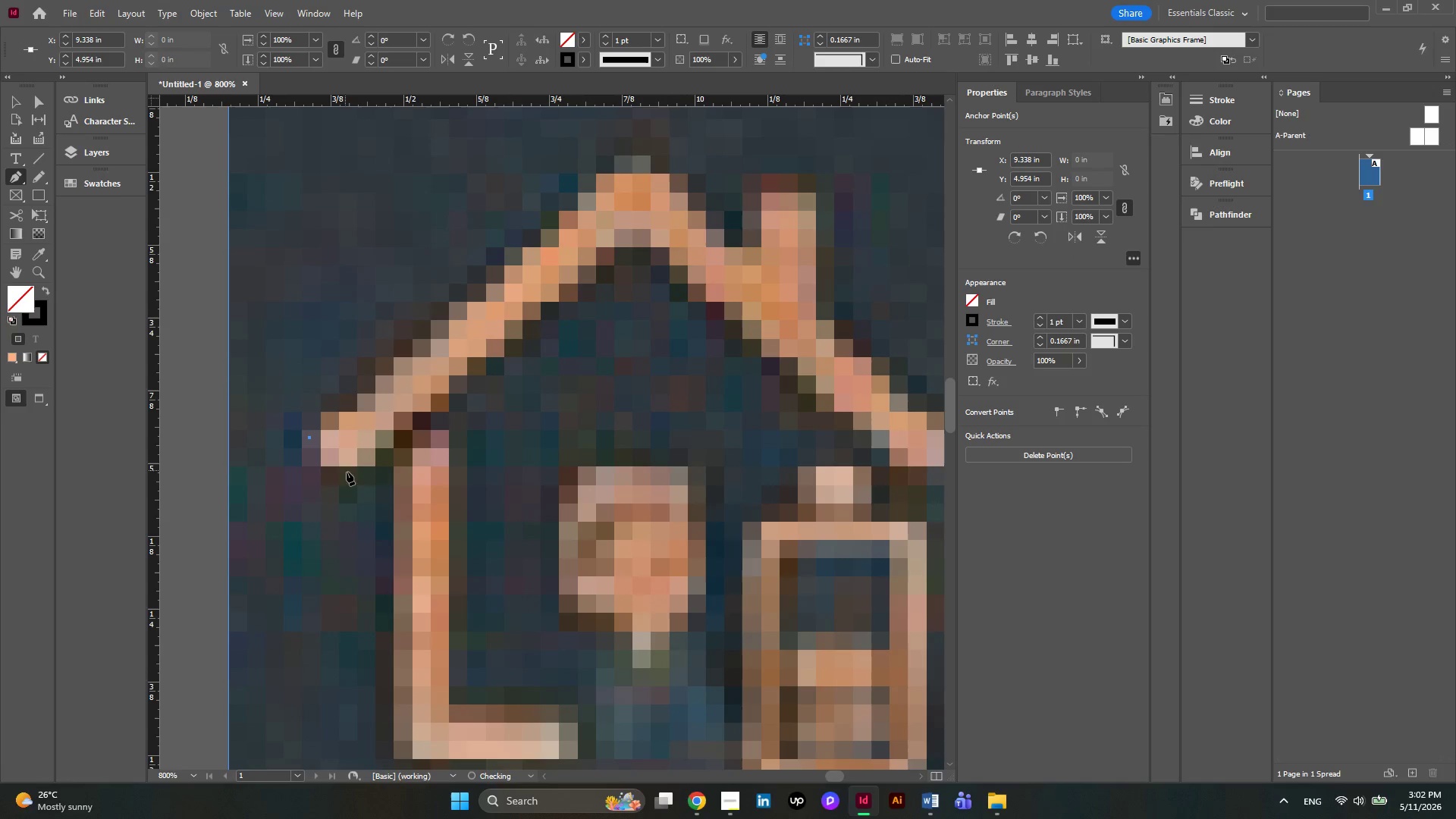 
left_click([350, 472])
 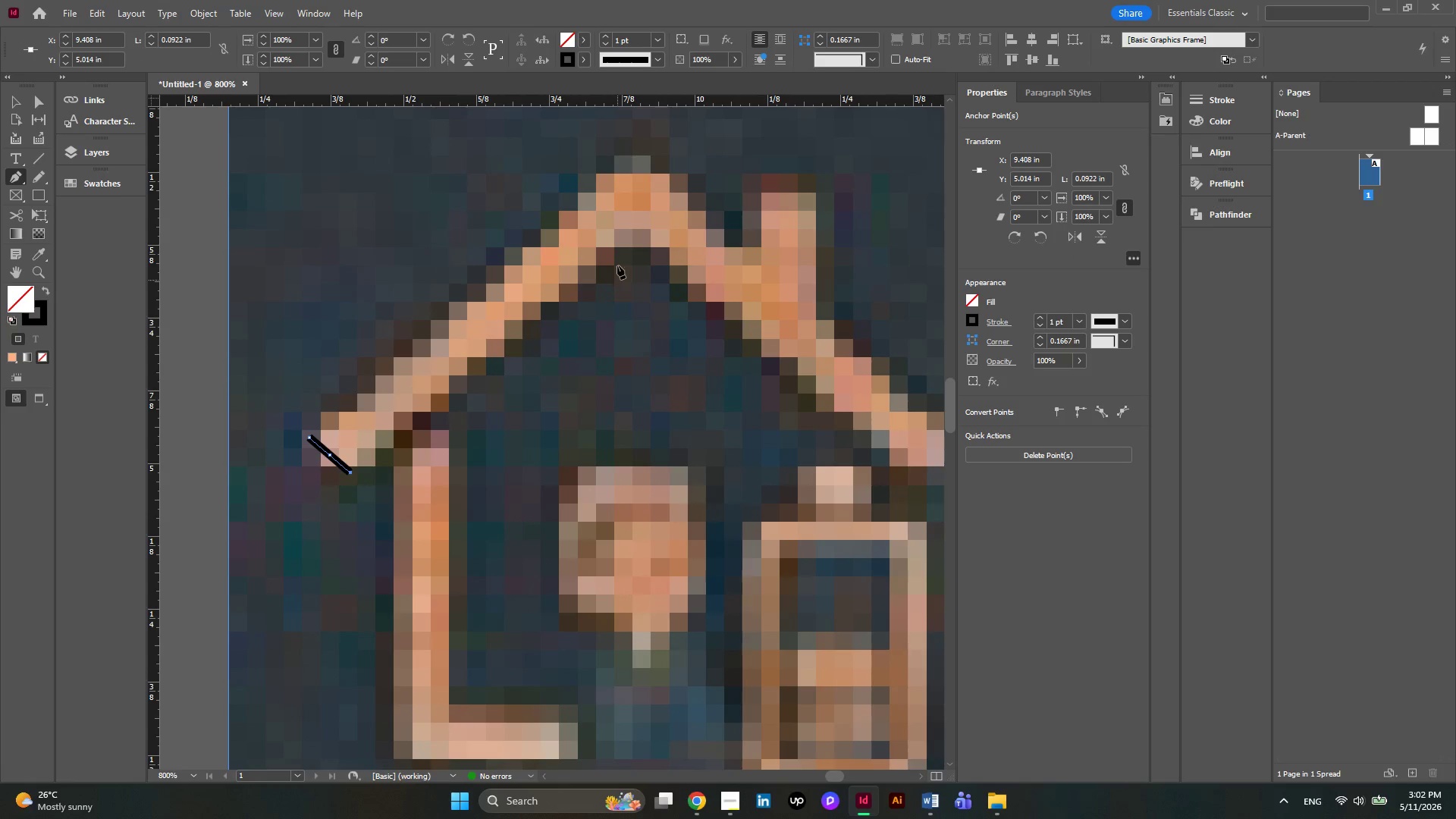 
left_click([631, 238])
 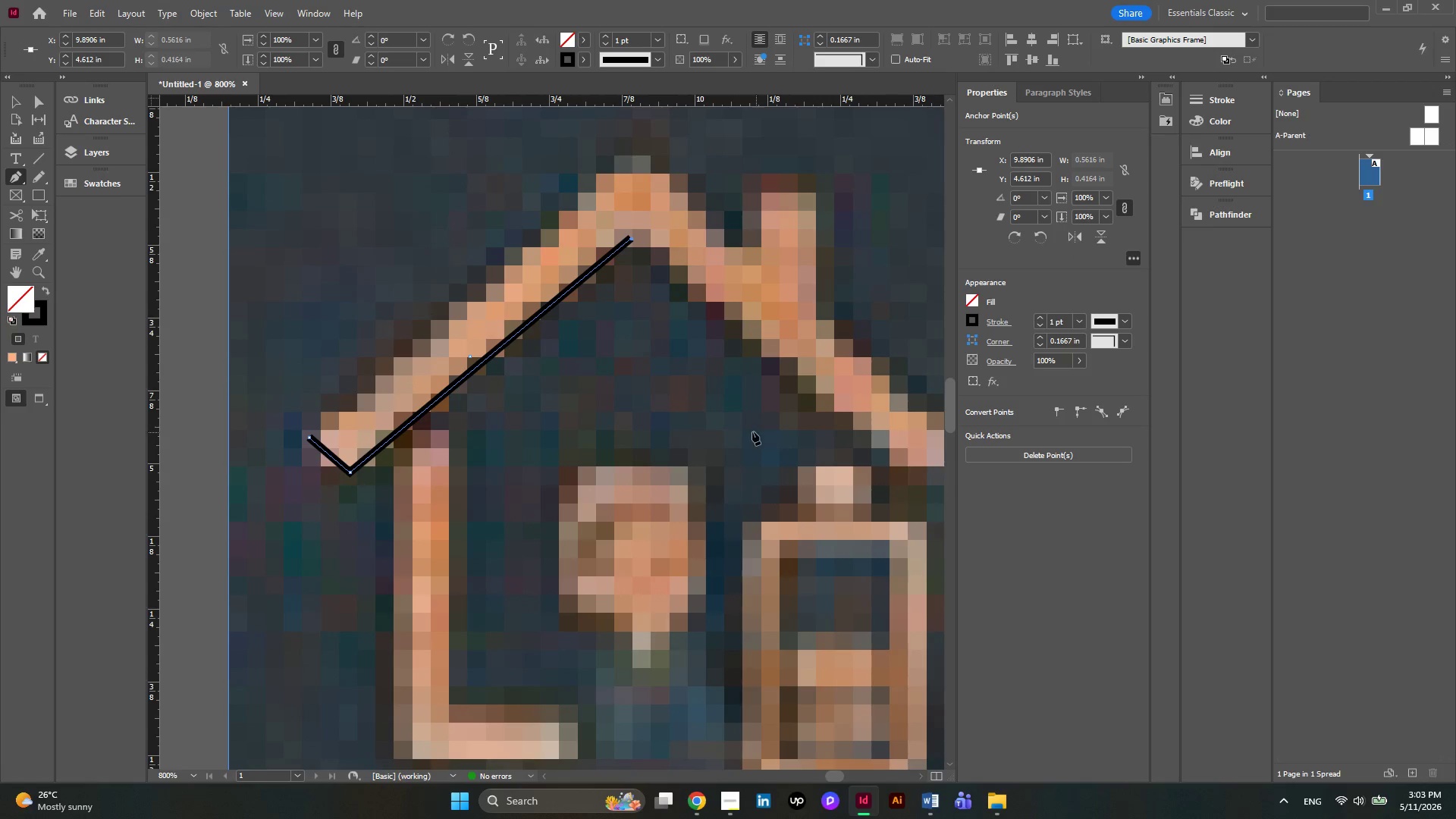 
hold_key(key=ControlLeft, duration=0.83)
scroll: coordinate [752, 432], scroll_direction: down, amount: 2.0
 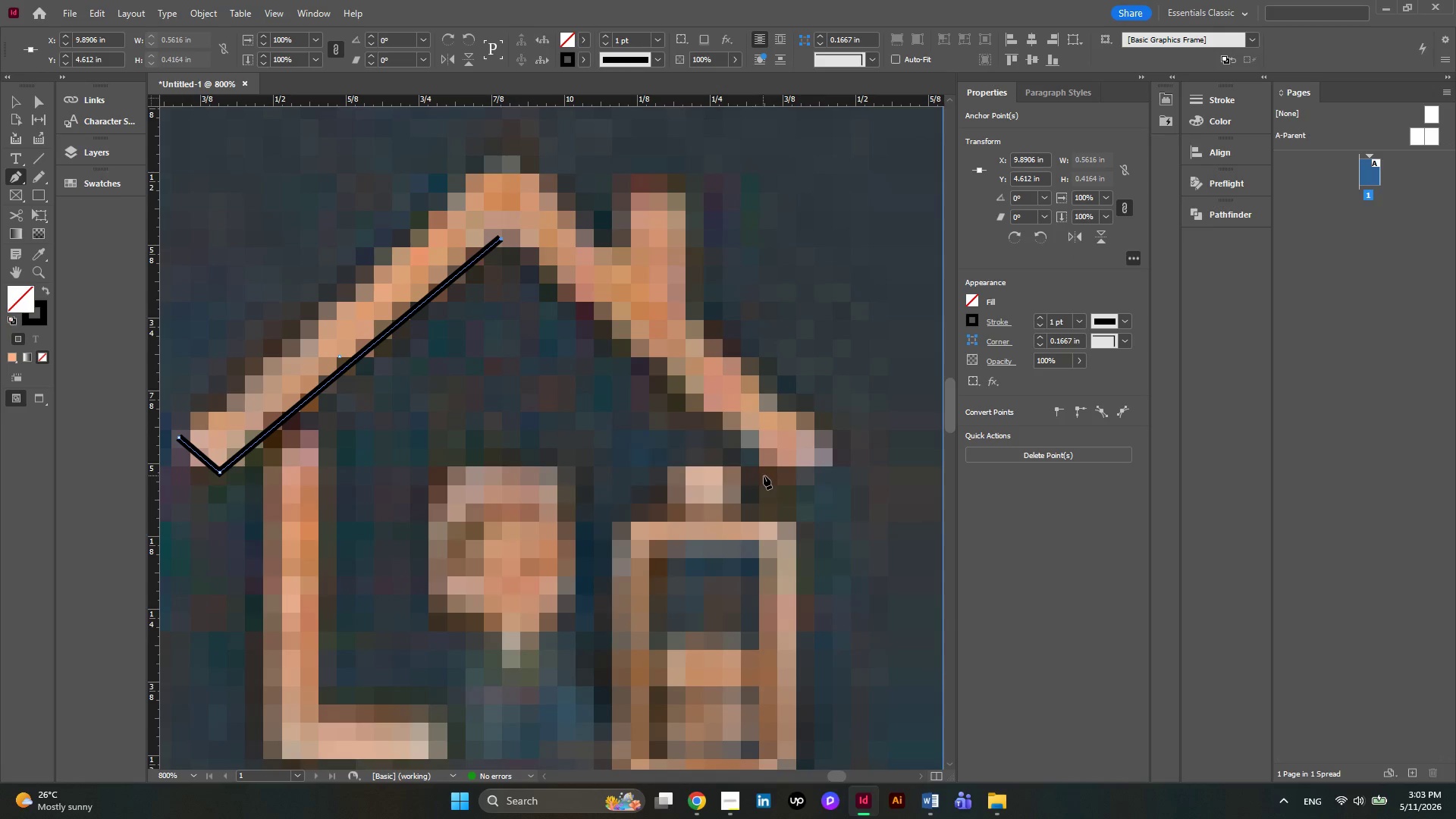 
left_click([764, 475])
 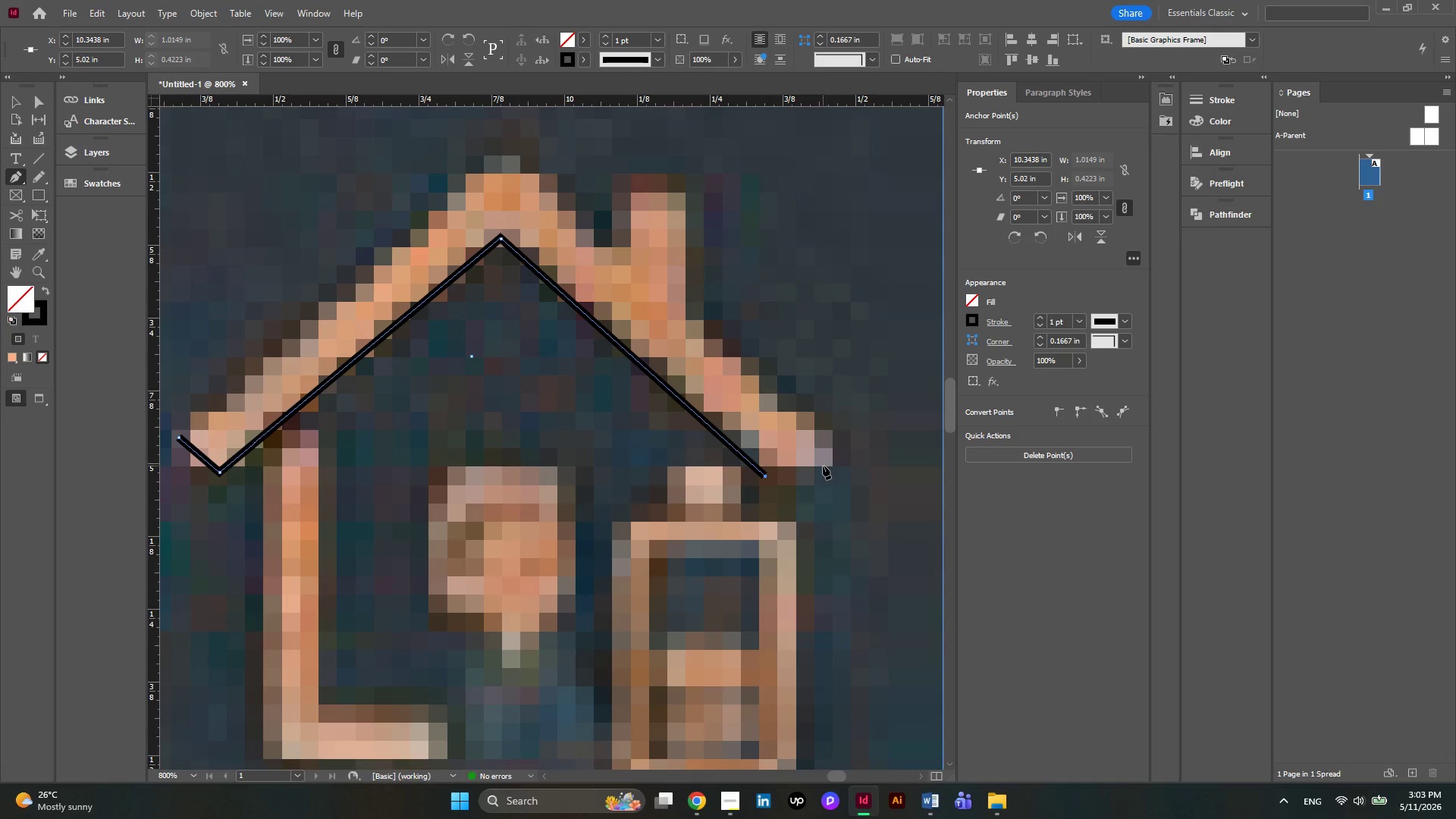 
left_click([833, 463])
 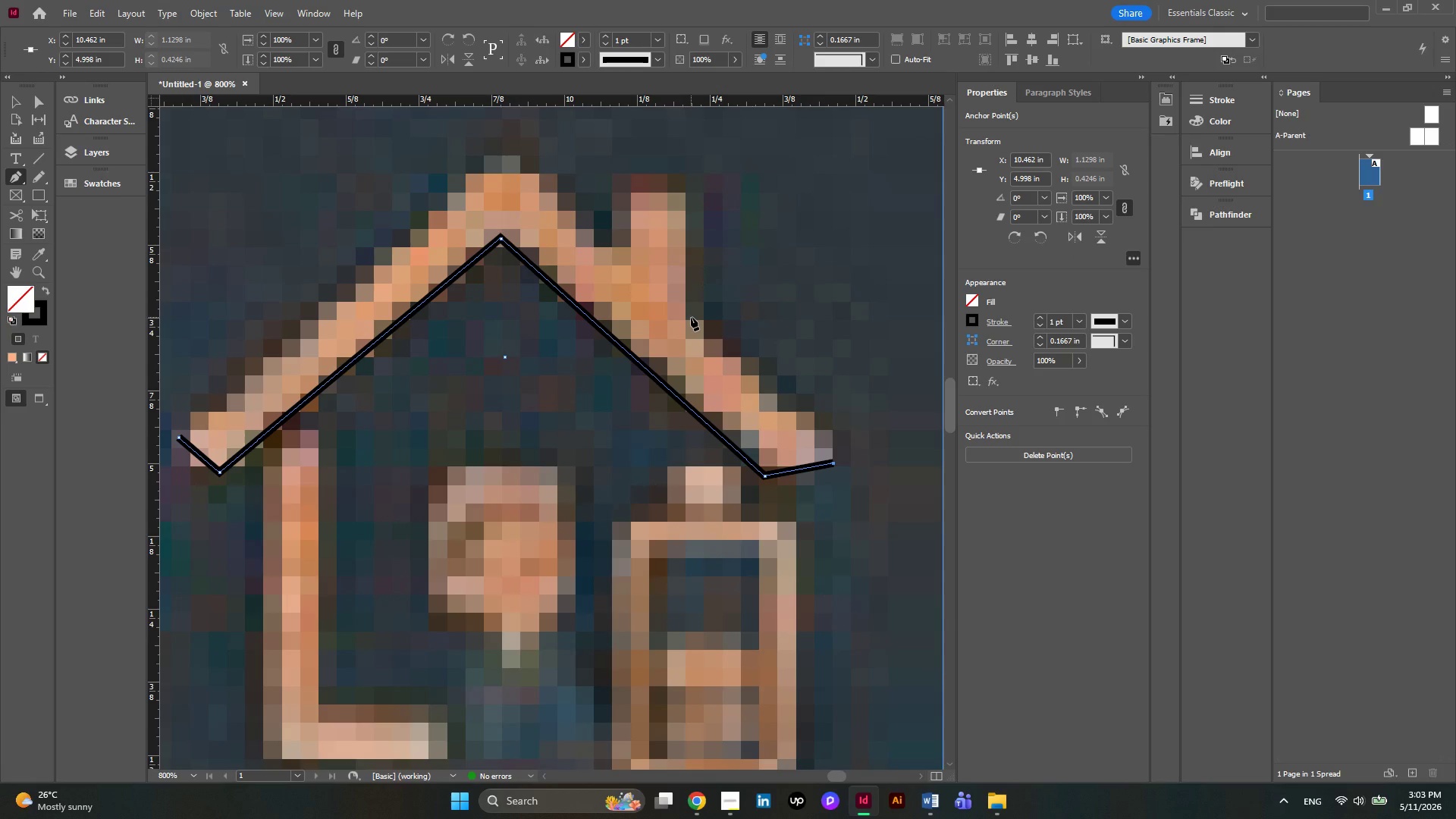 
left_click([690, 317])
 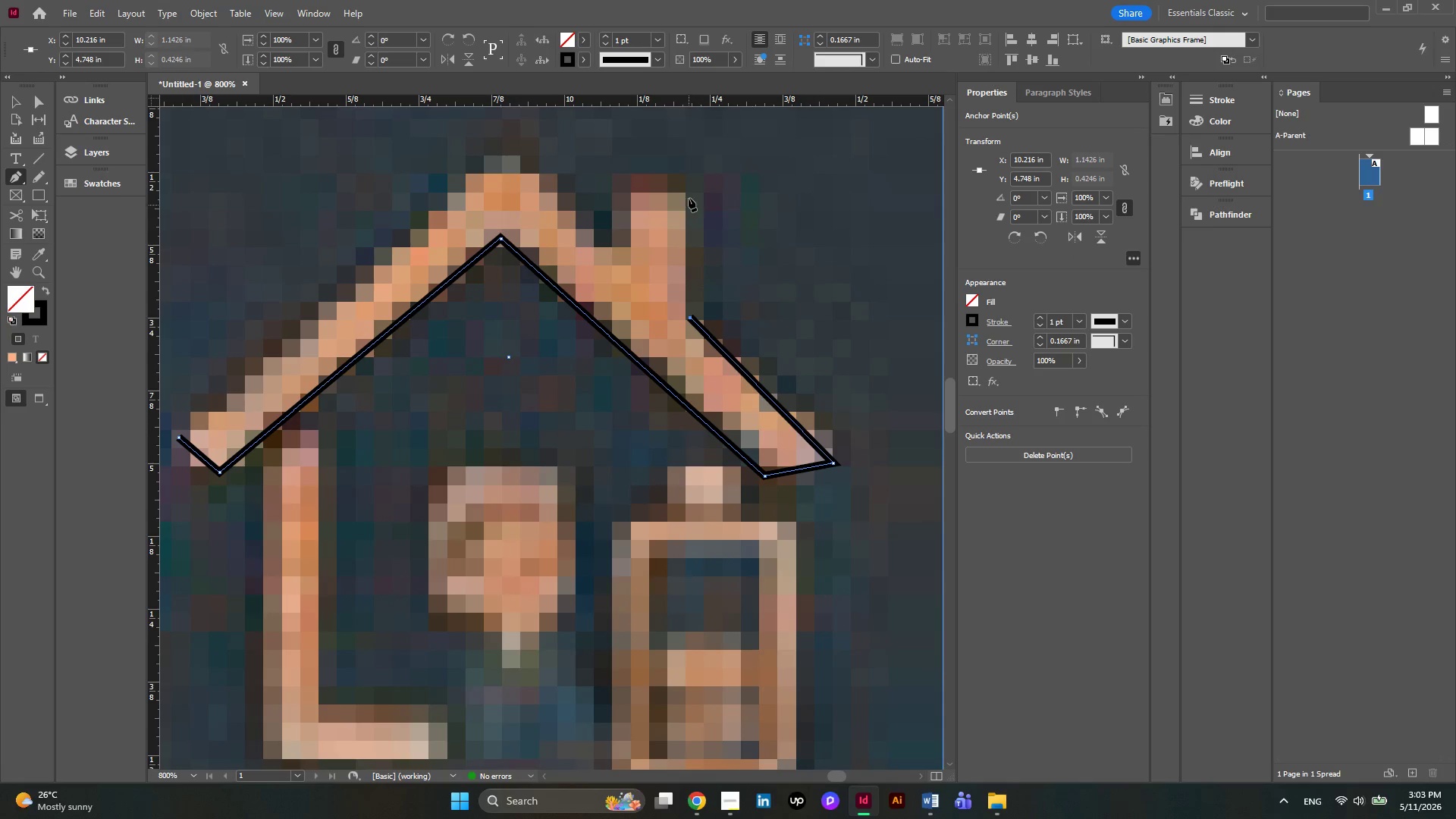 
left_click([687, 188])
 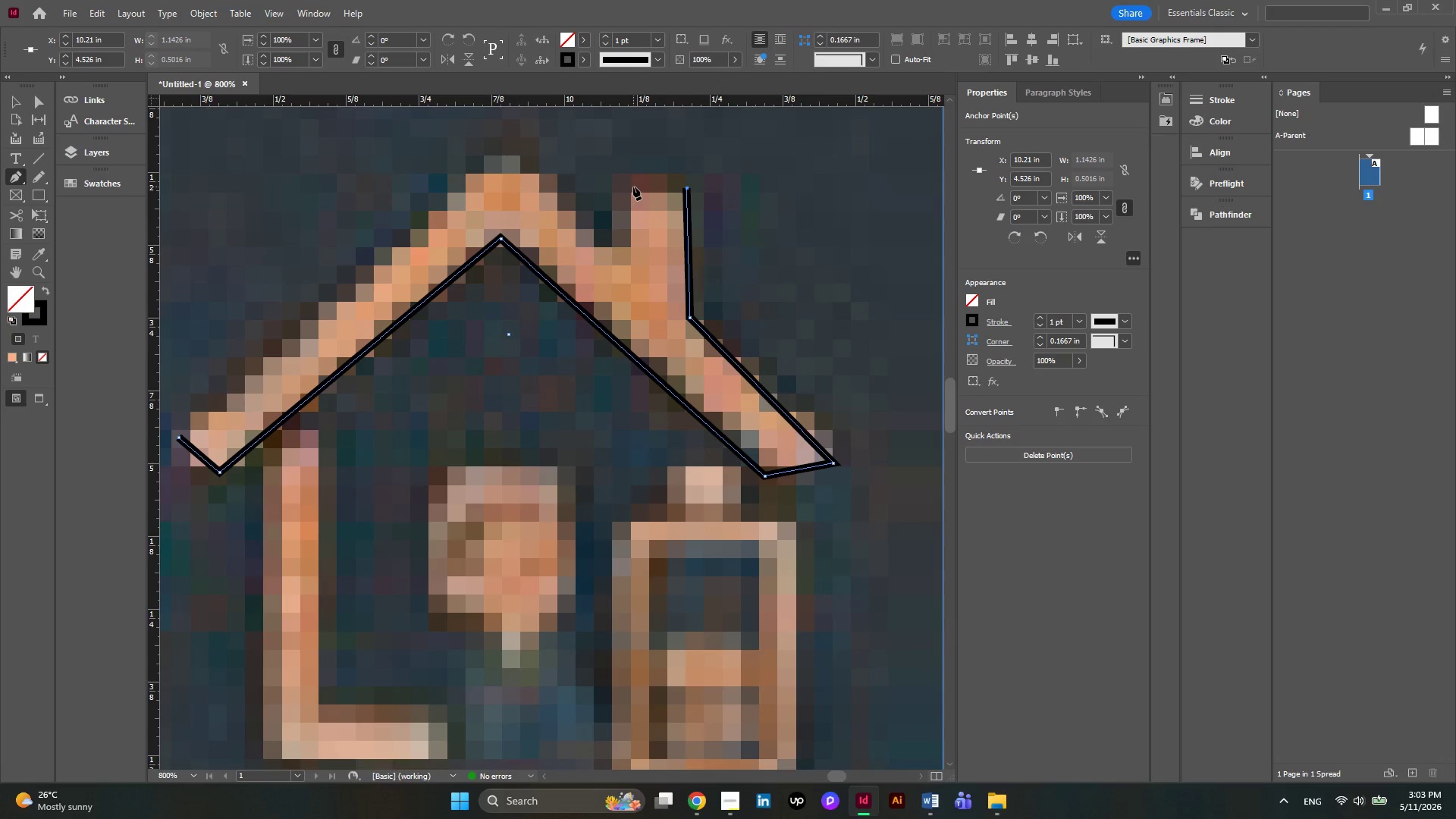 
left_click([630, 187])
 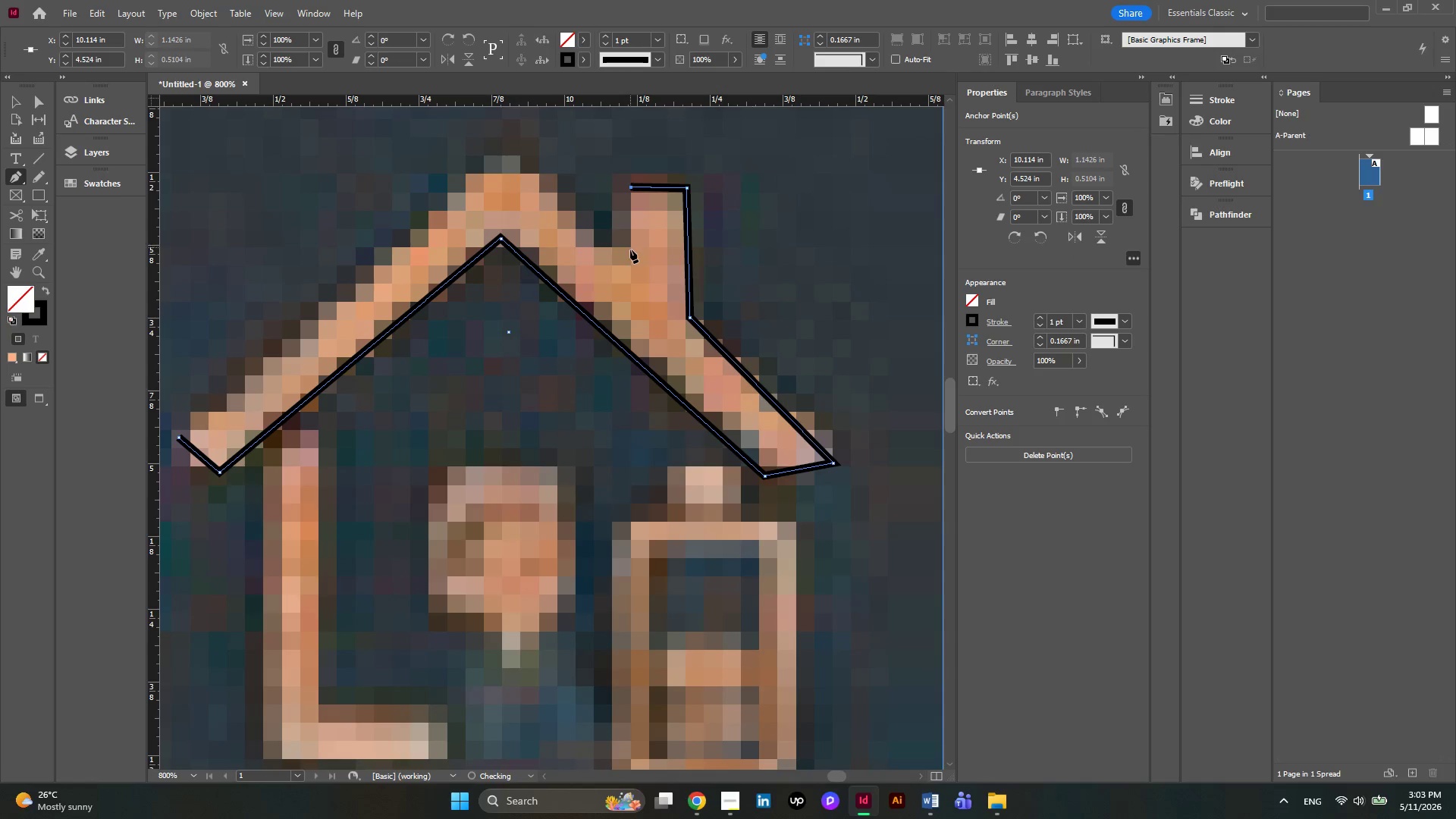 
left_click([630, 250])
 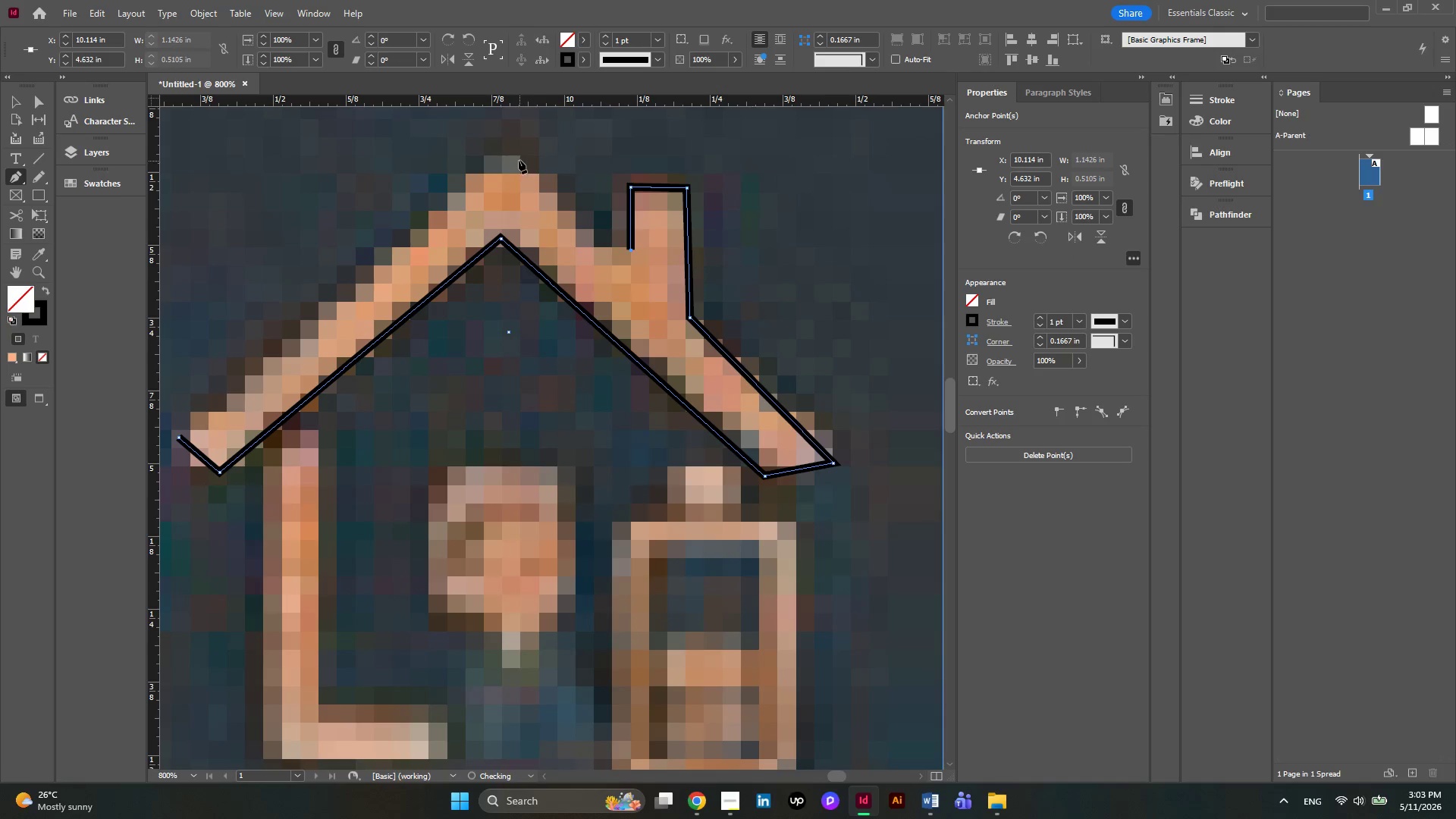 
left_click([510, 154])
 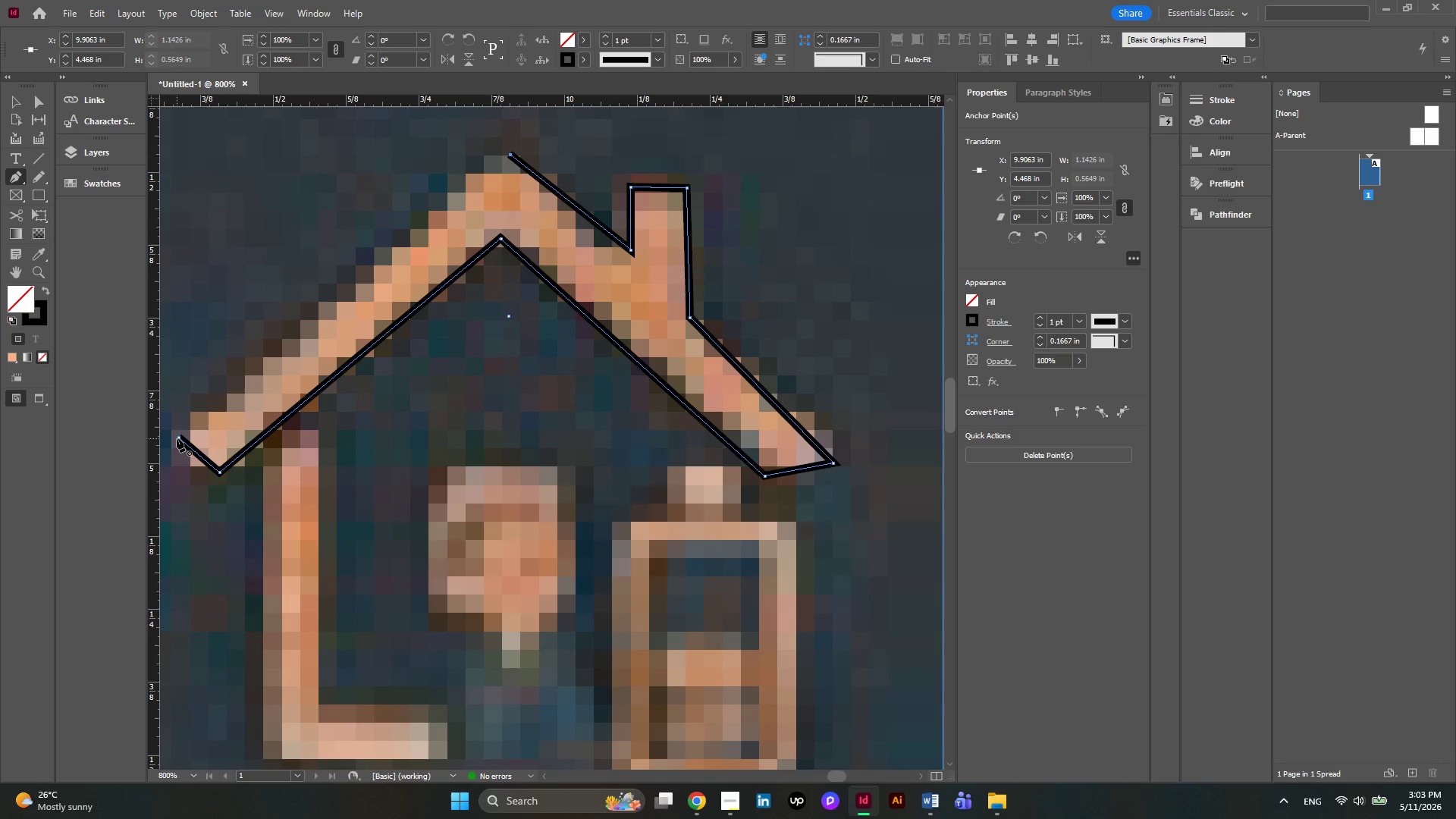 
left_click([181, 436])
 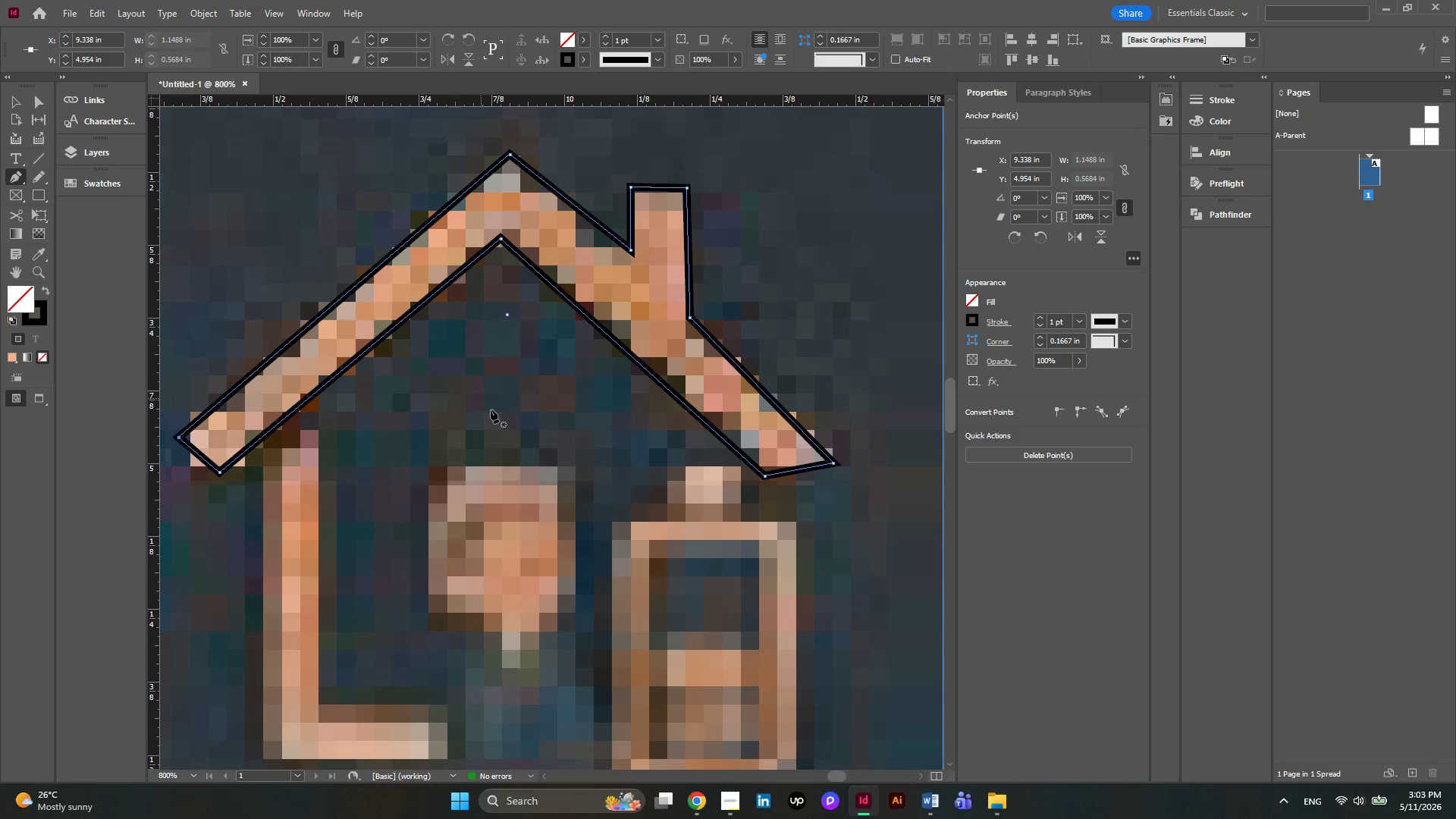 
hold_key(key=AltLeft, duration=0.34)
scroll: coordinate [504, 439], scroll_direction: down, amount: 2.0
 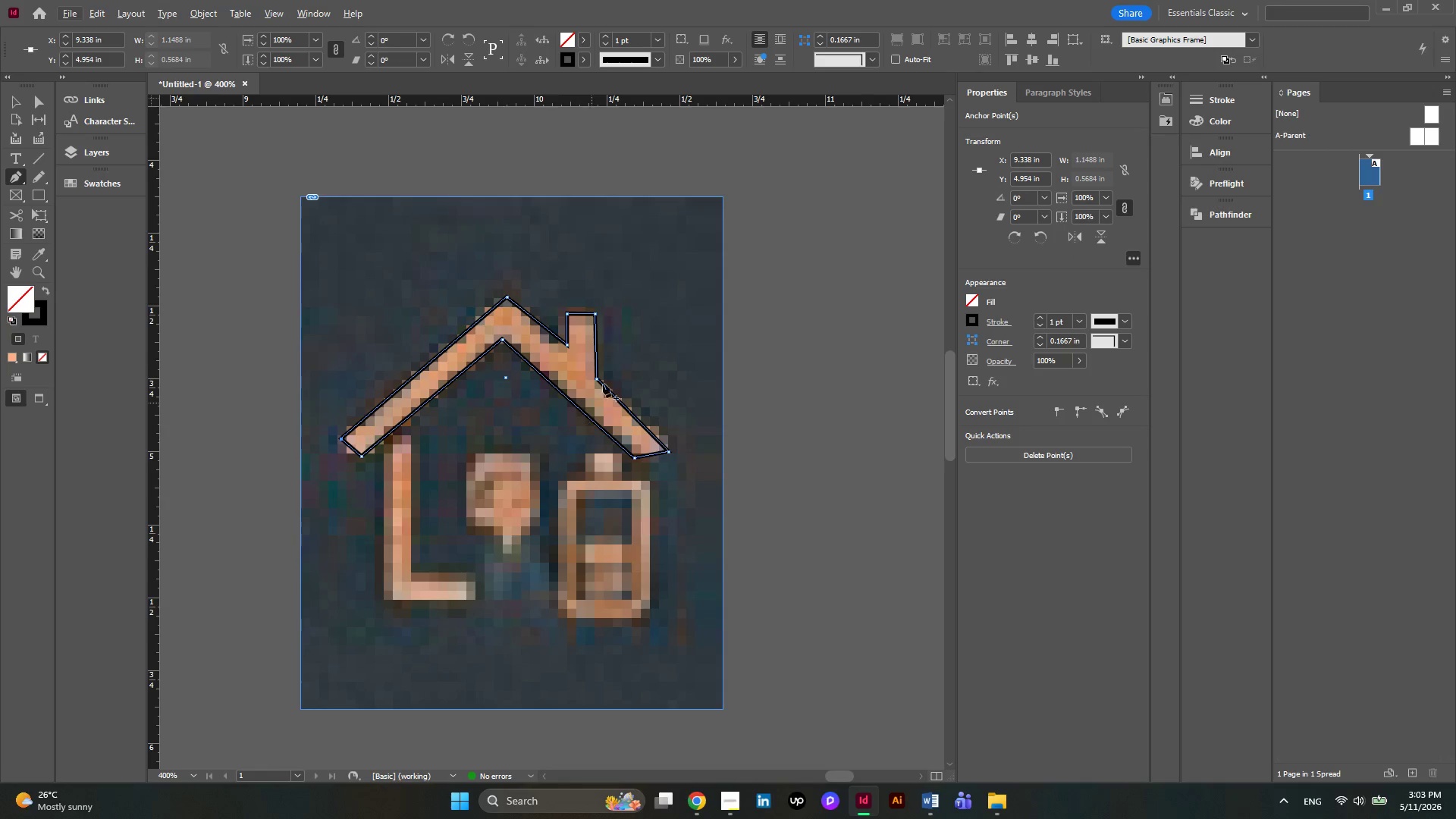 
key(Alt+AltLeft)
 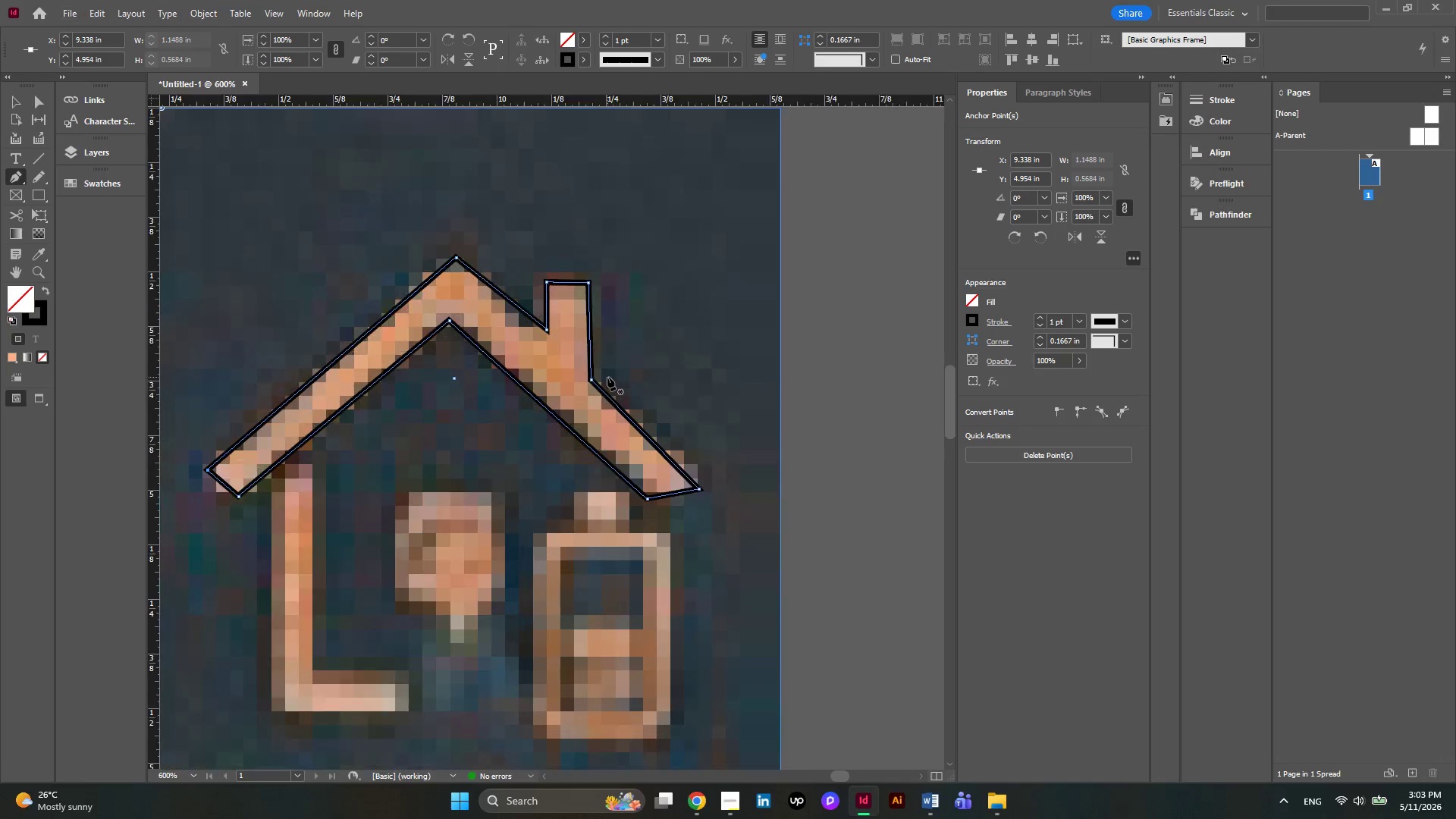 
scroll: coordinate [607, 377], scroll_direction: up, amount: 2.0
 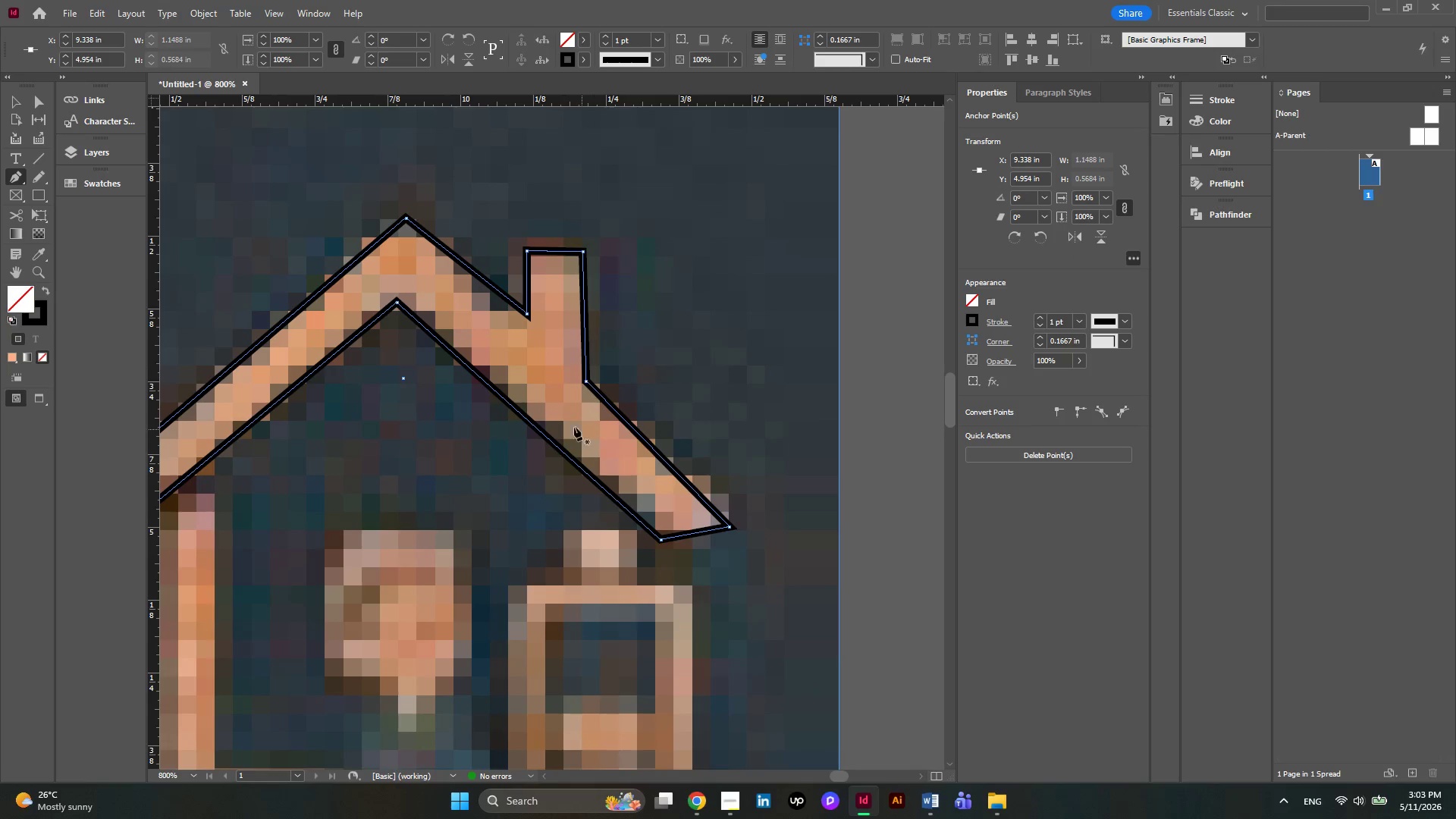 
hold_key(key=AltLeft, duration=0.34)
scroll: coordinate [566, 420], scroll_direction: up, amount: 1.0
 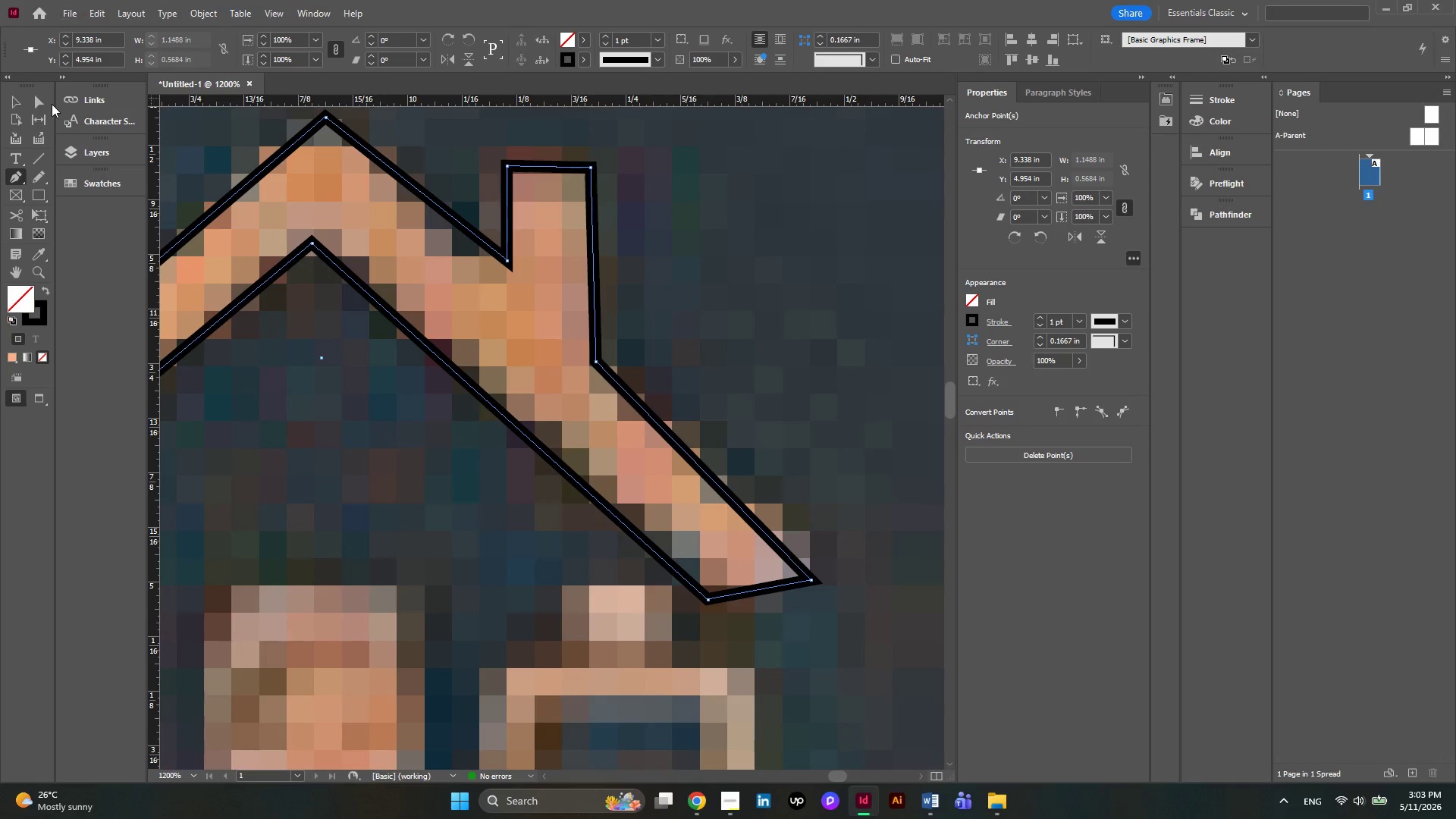 
double_click([31, 104])
 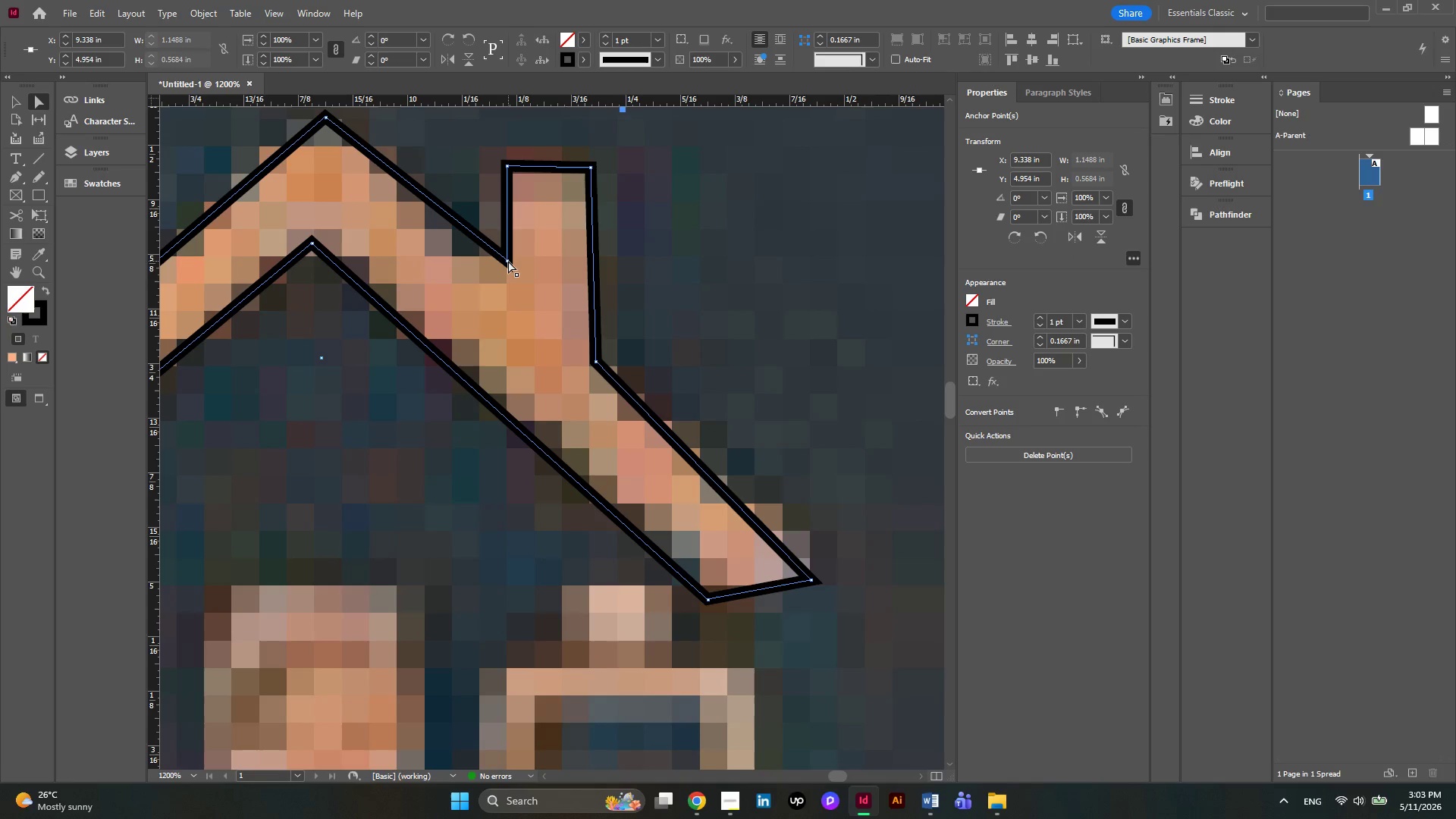 
left_click_drag(start_coordinate=[508, 261], to_coordinate=[509, 282])
 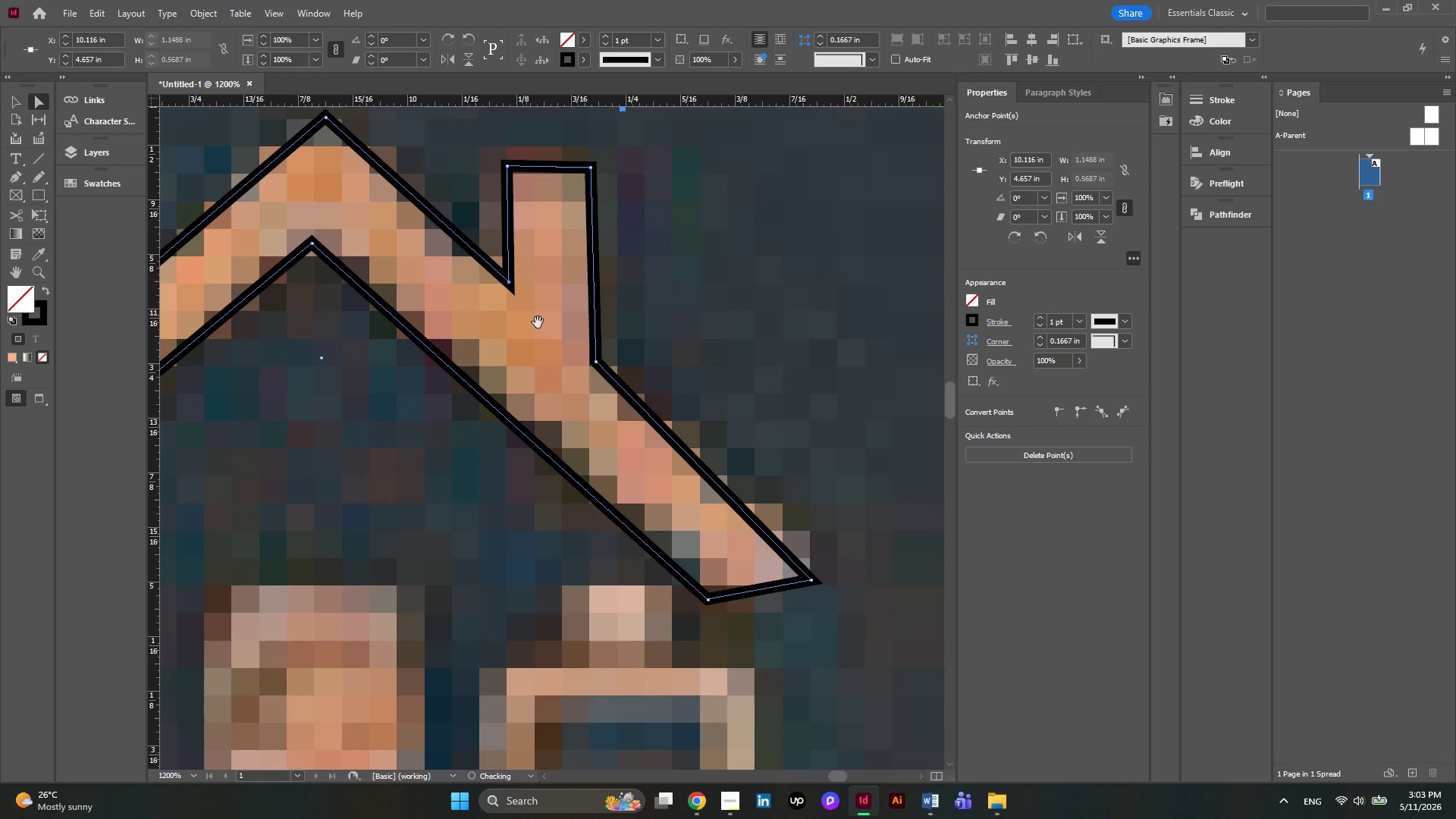 
hold_key(key=AltLeft, duration=0.31)
 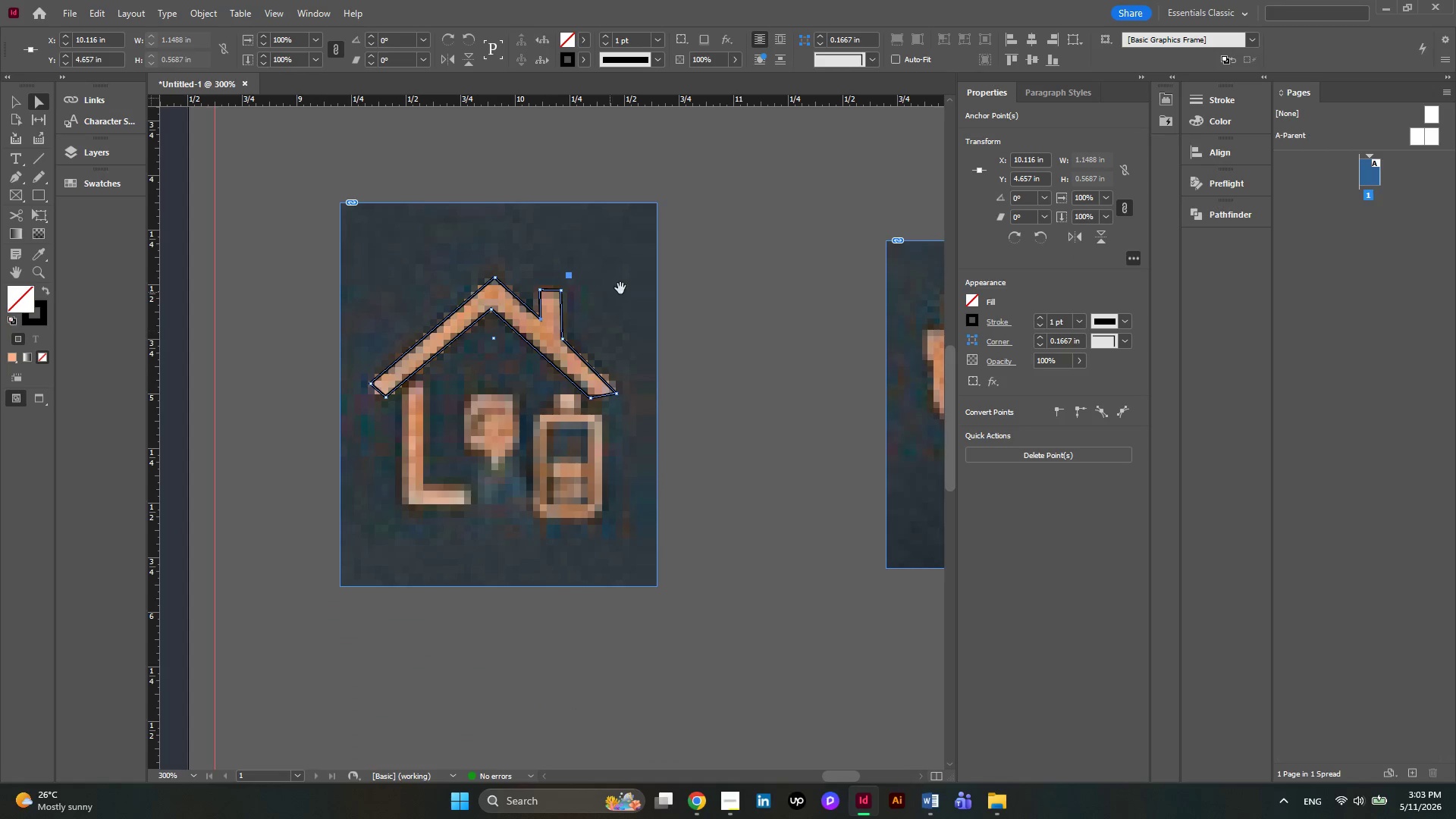 
key(Alt+AltLeft)
 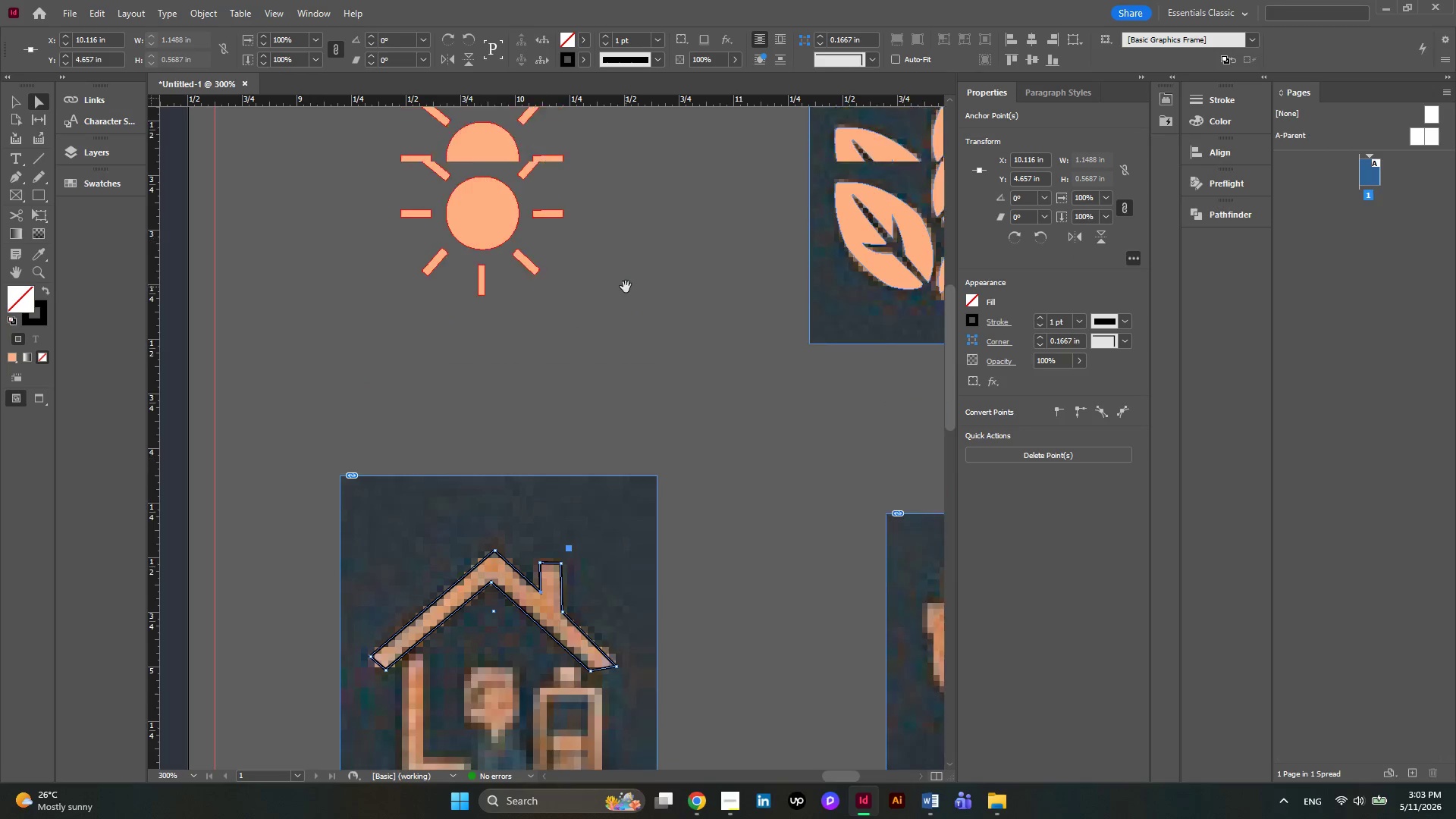 
key(Alt+AltLeft)
 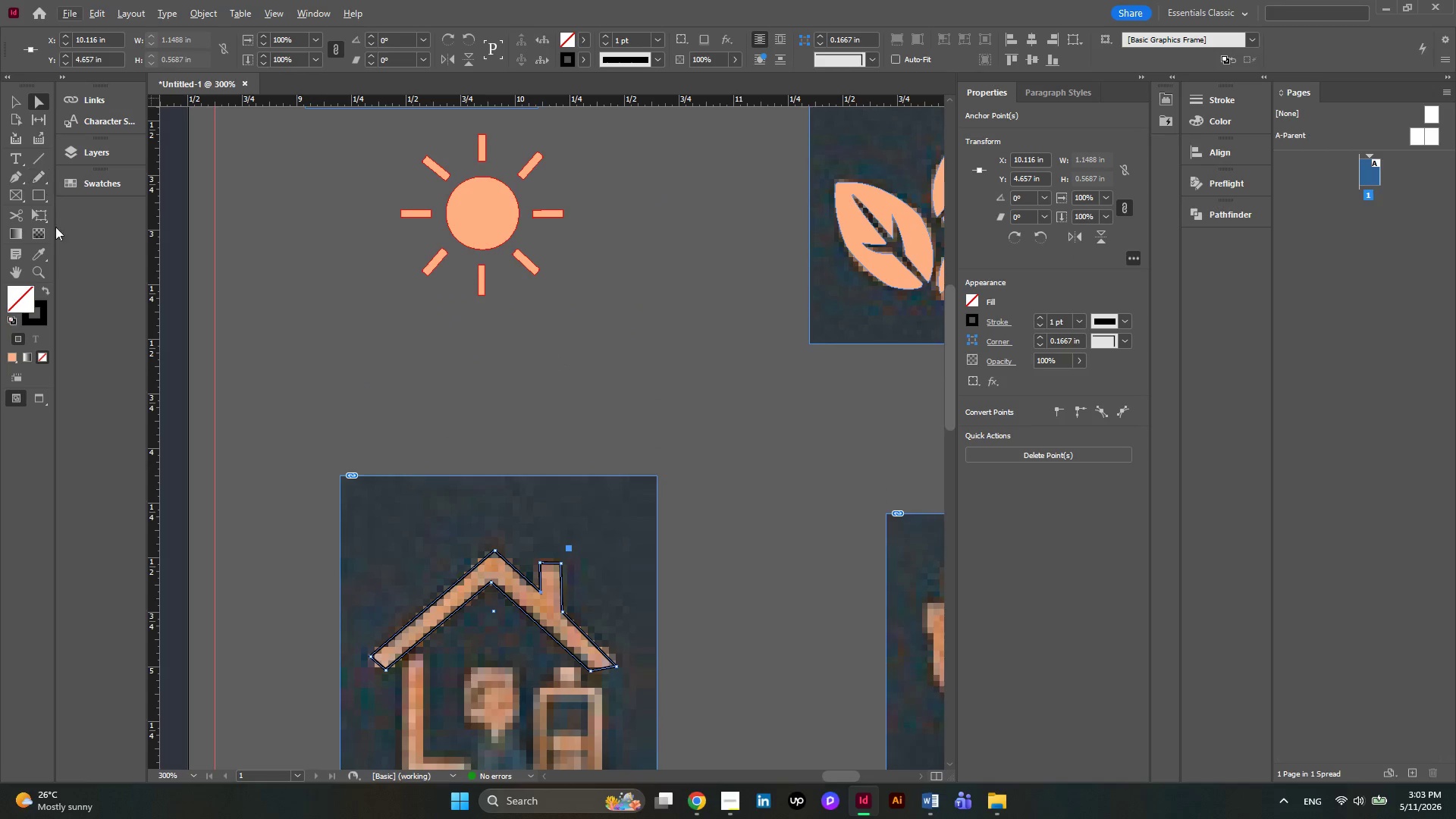 
scroll: coordinate [626, 287], scroll_direction: up, amount: 1.0
 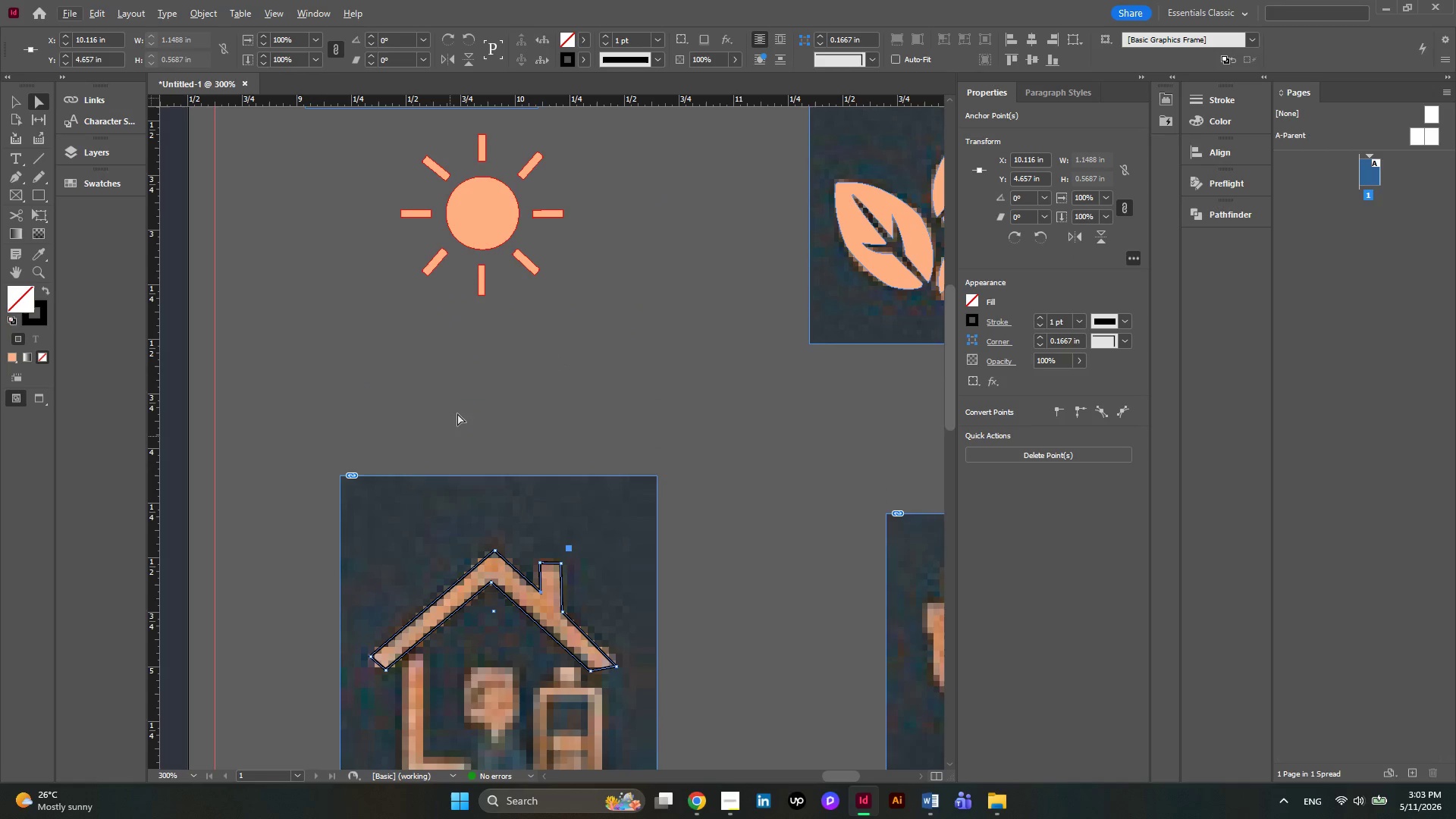 
left_click([37, 257])
 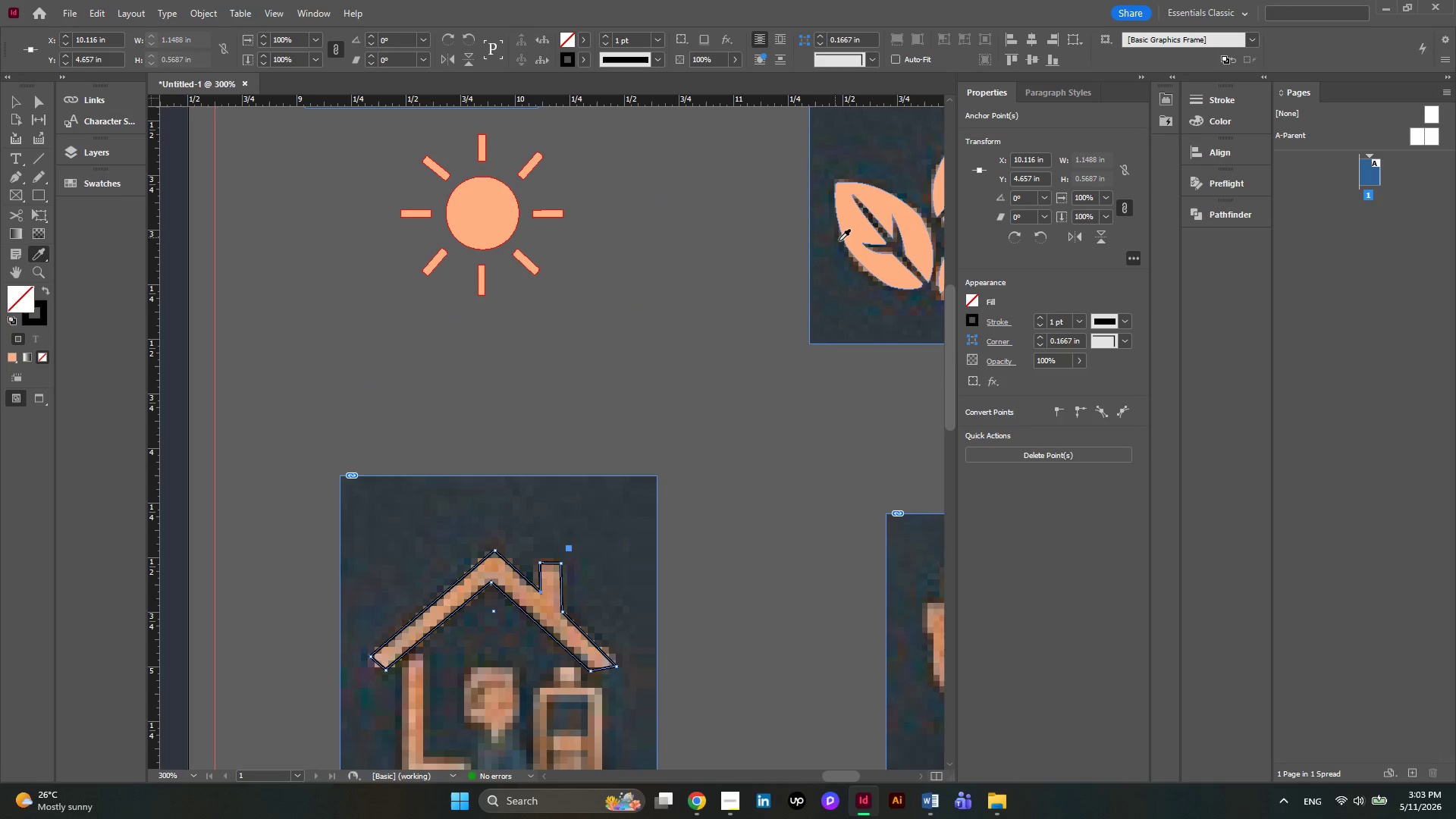 
left_click([861, 231])
 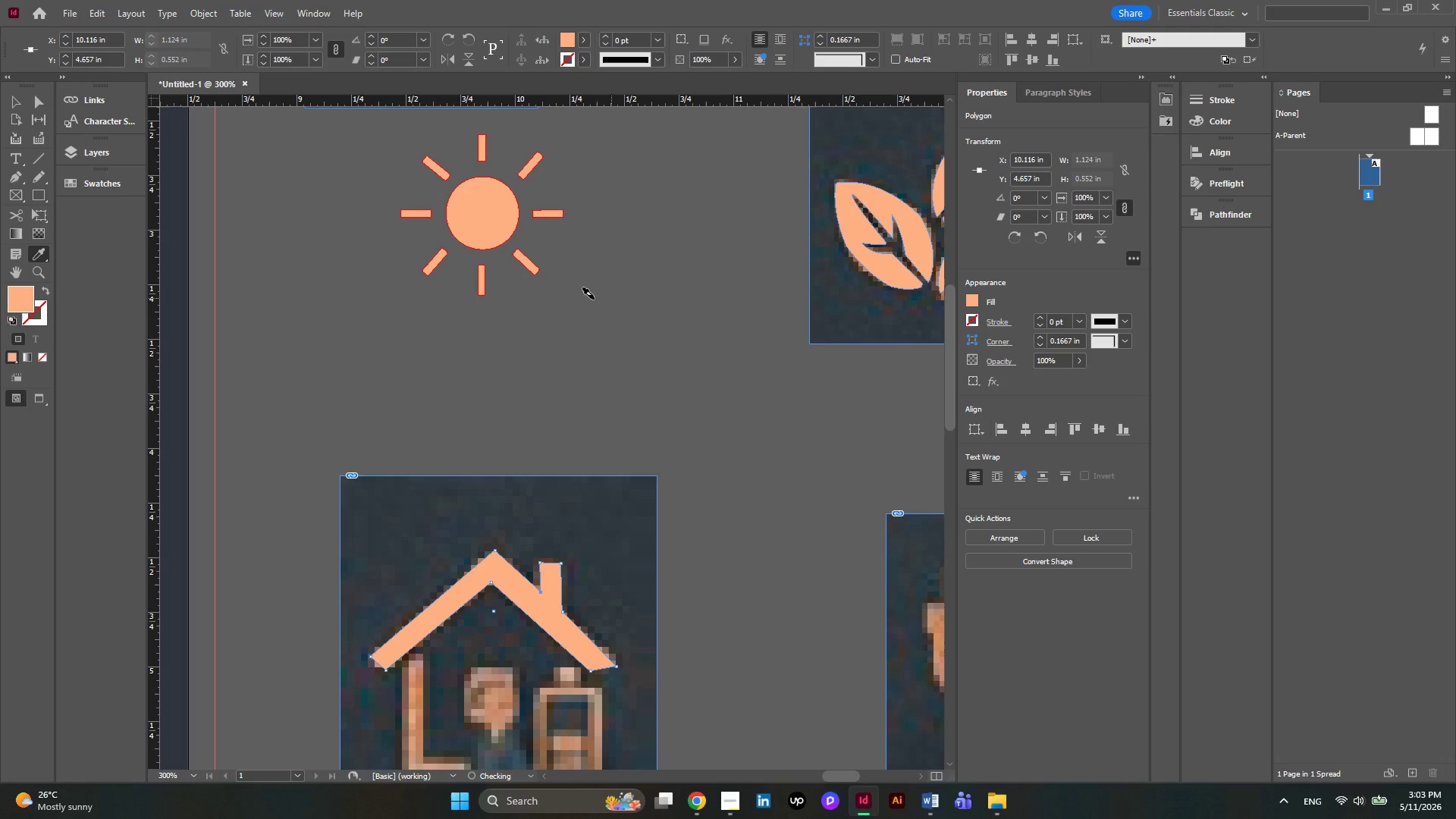 
key(Alt+AltLeft)
 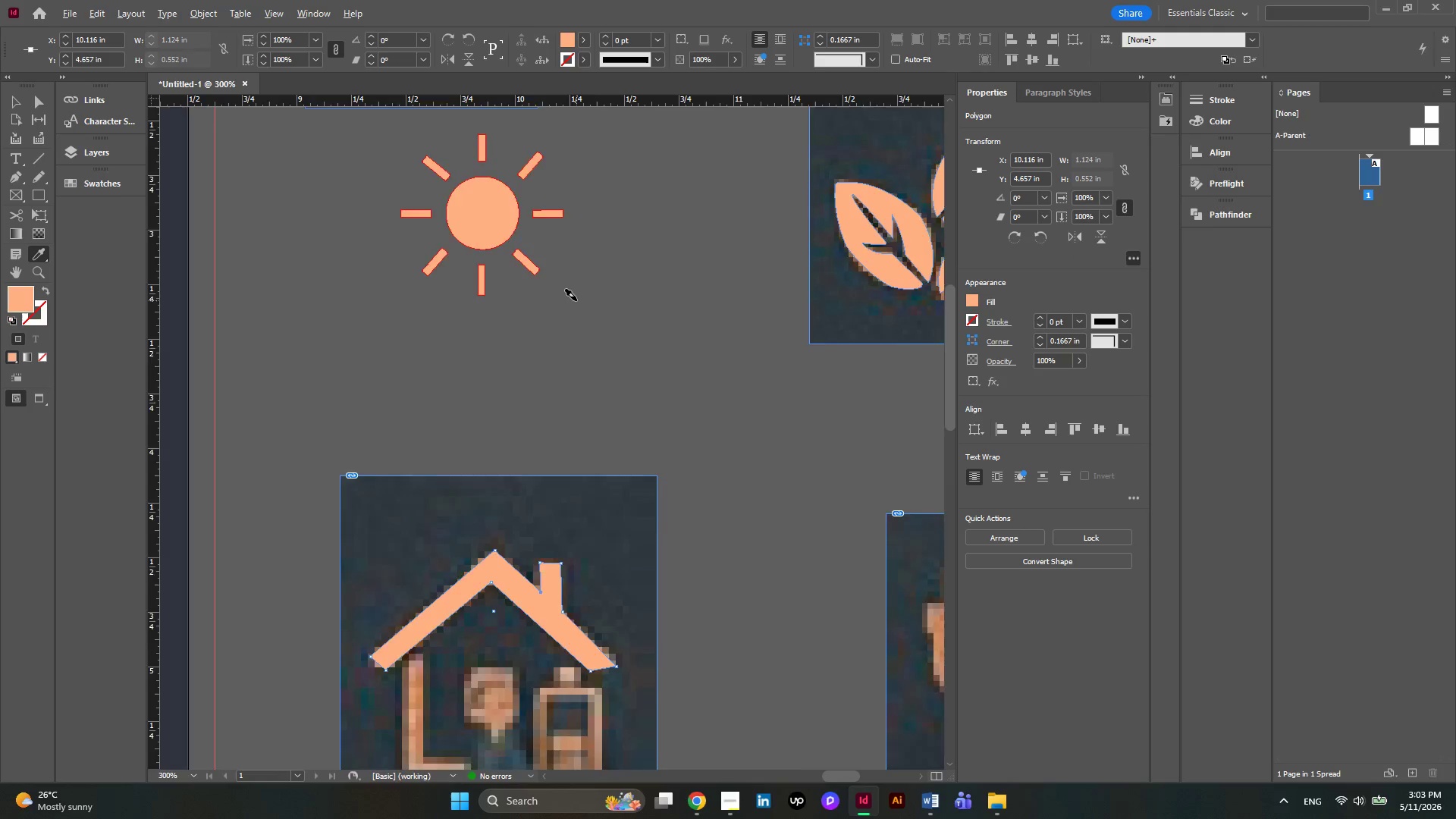 
scroll: coordinate [576, 300], scroll_direction: down, amount: 1.0
 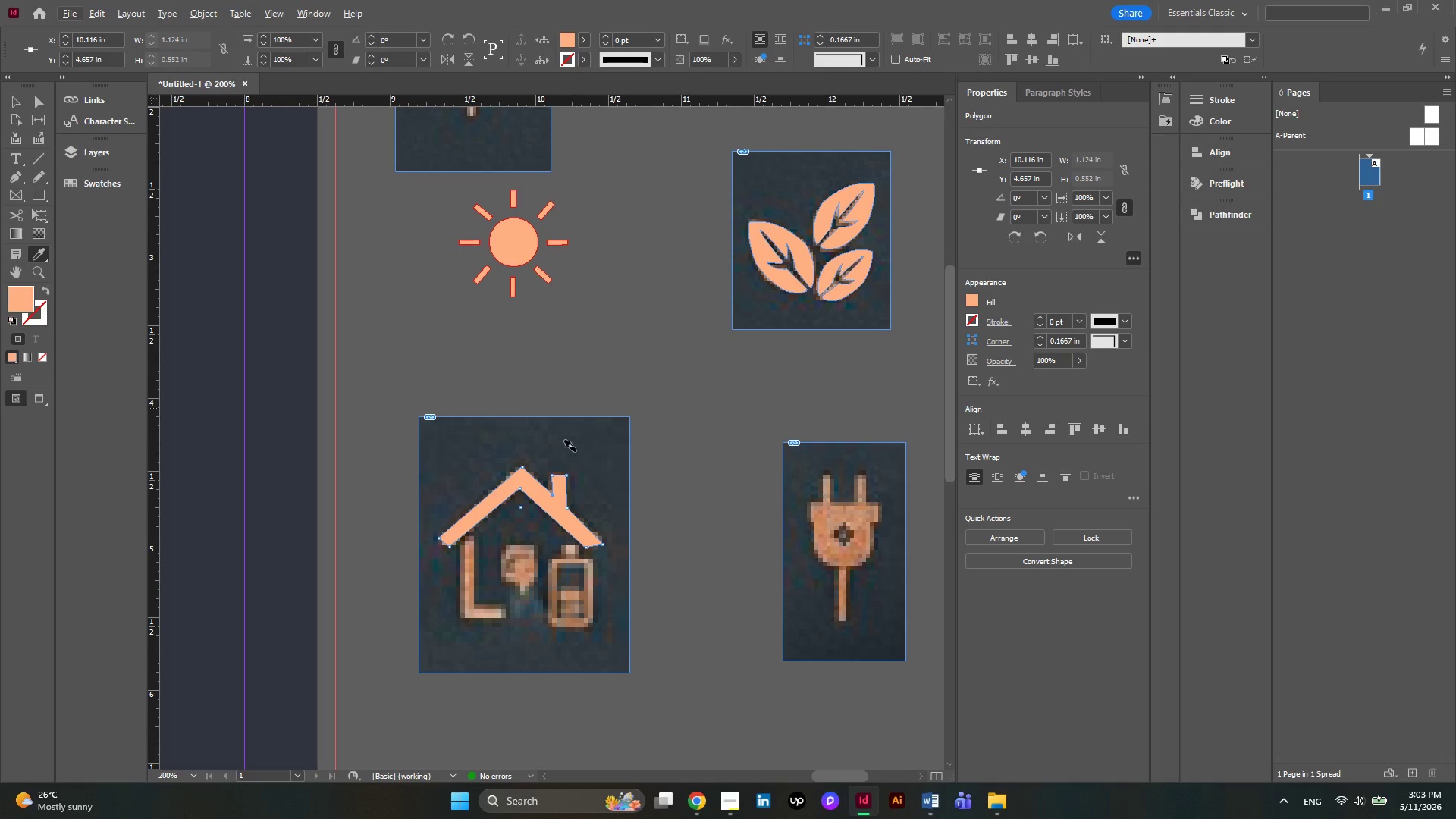 
hold_key(key=AltLeft, duration=0.38)
scroll: coordinate [574, 541], scroll_direction: up, amount: 2.0
 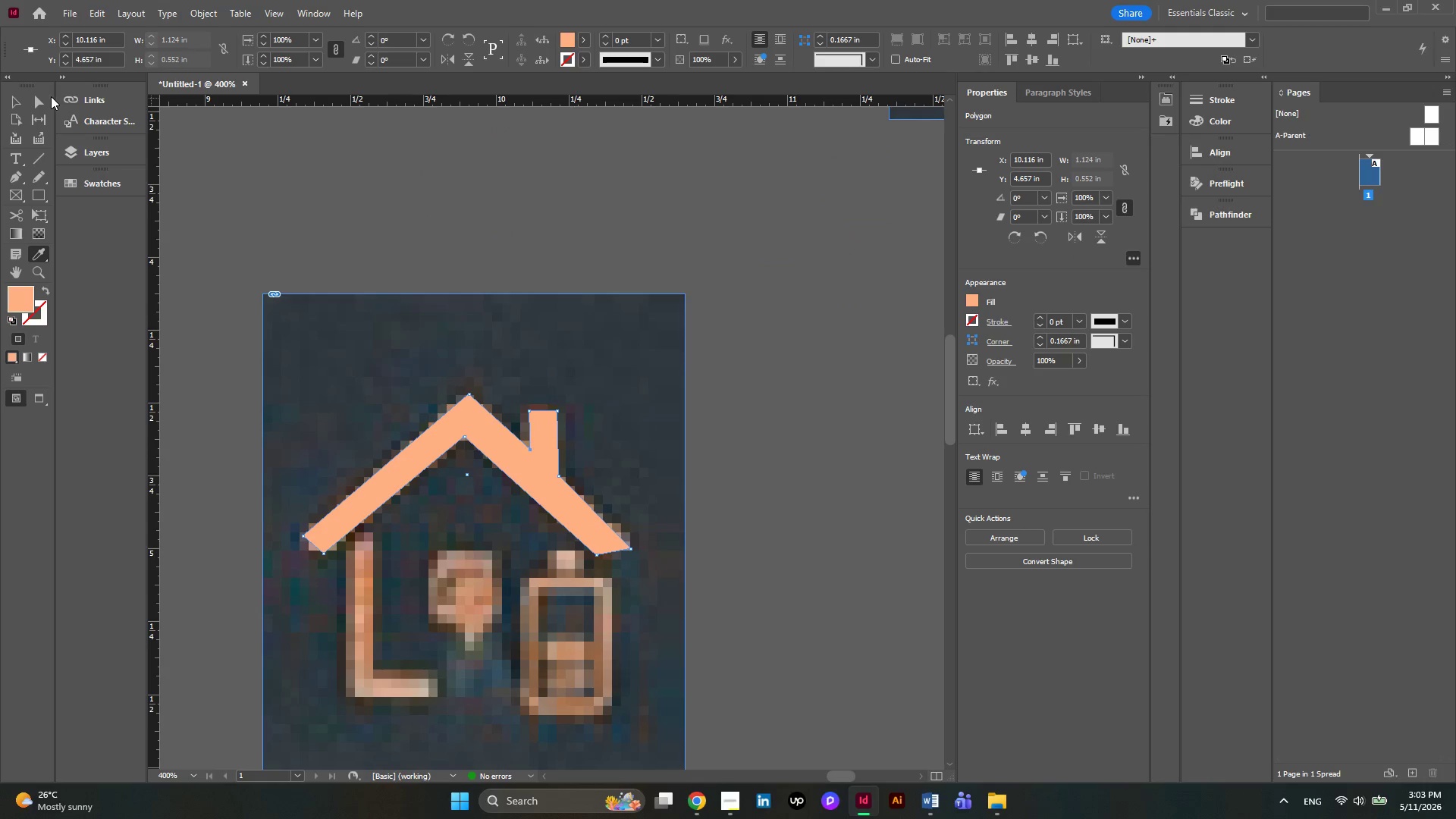 
left_click([43, 102])
 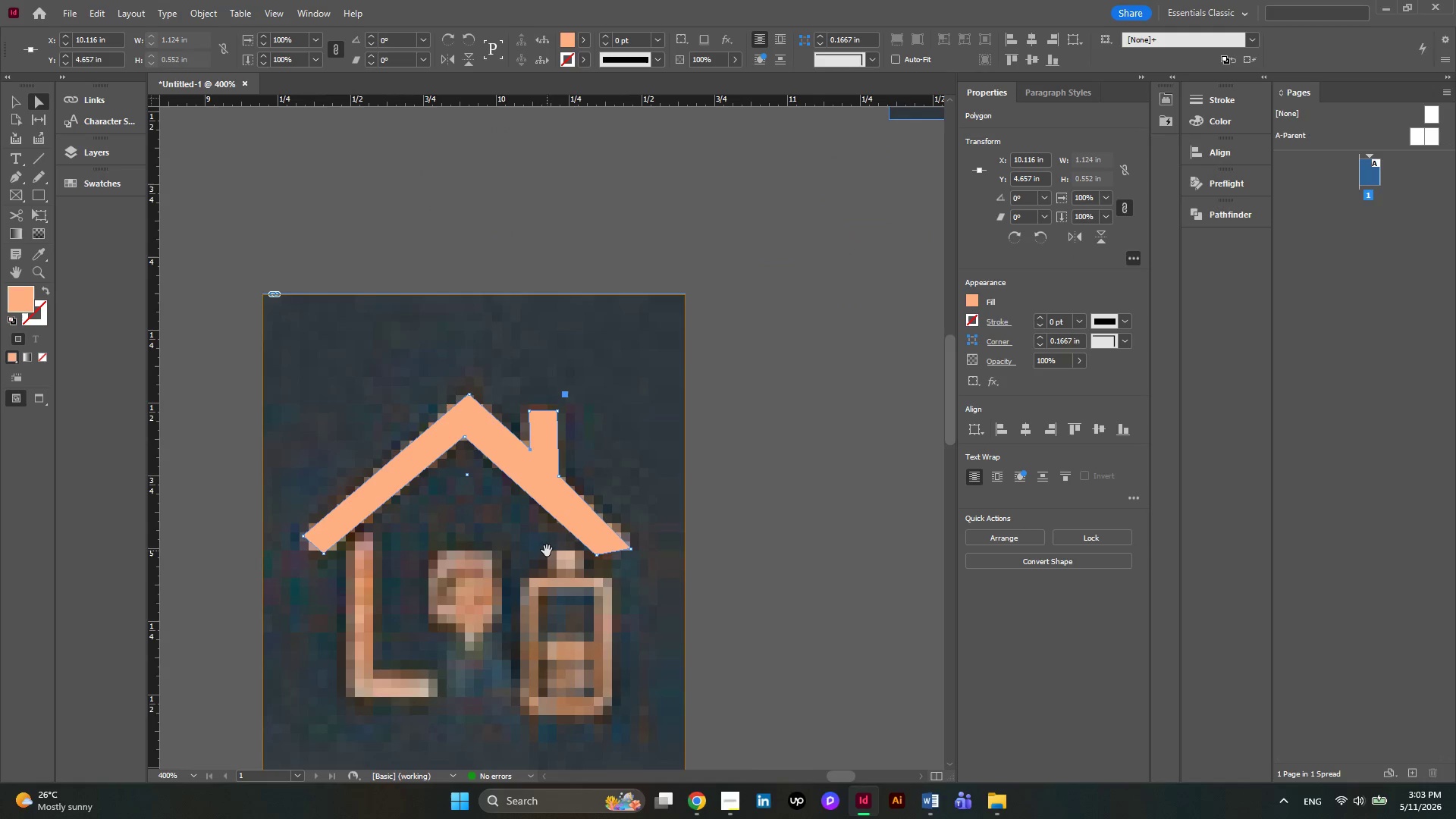 
key(Alt+AltLeft)
 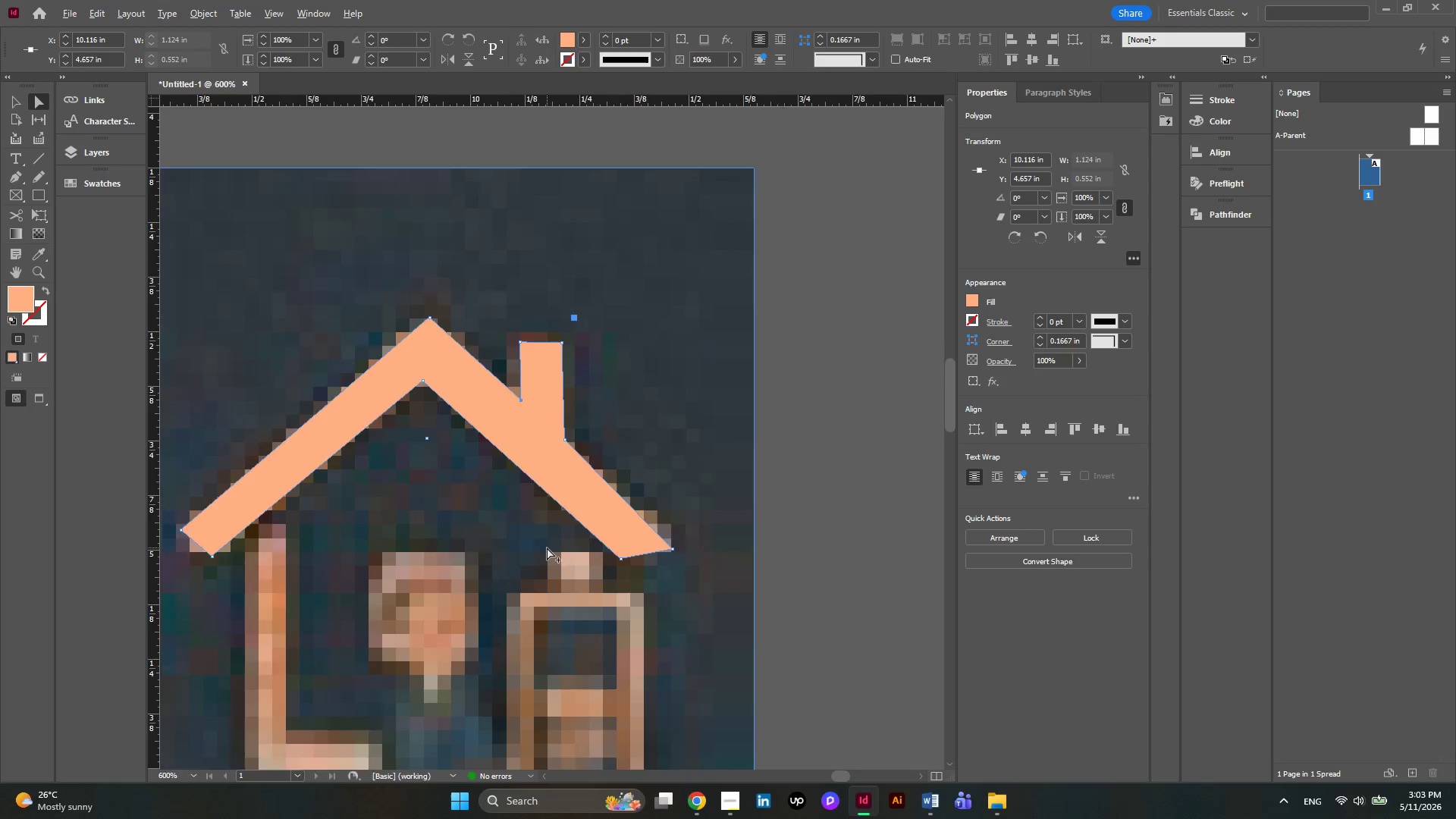 
scroll: coordinate [547, 548], scroll_direction: up, amount: 3.0
 